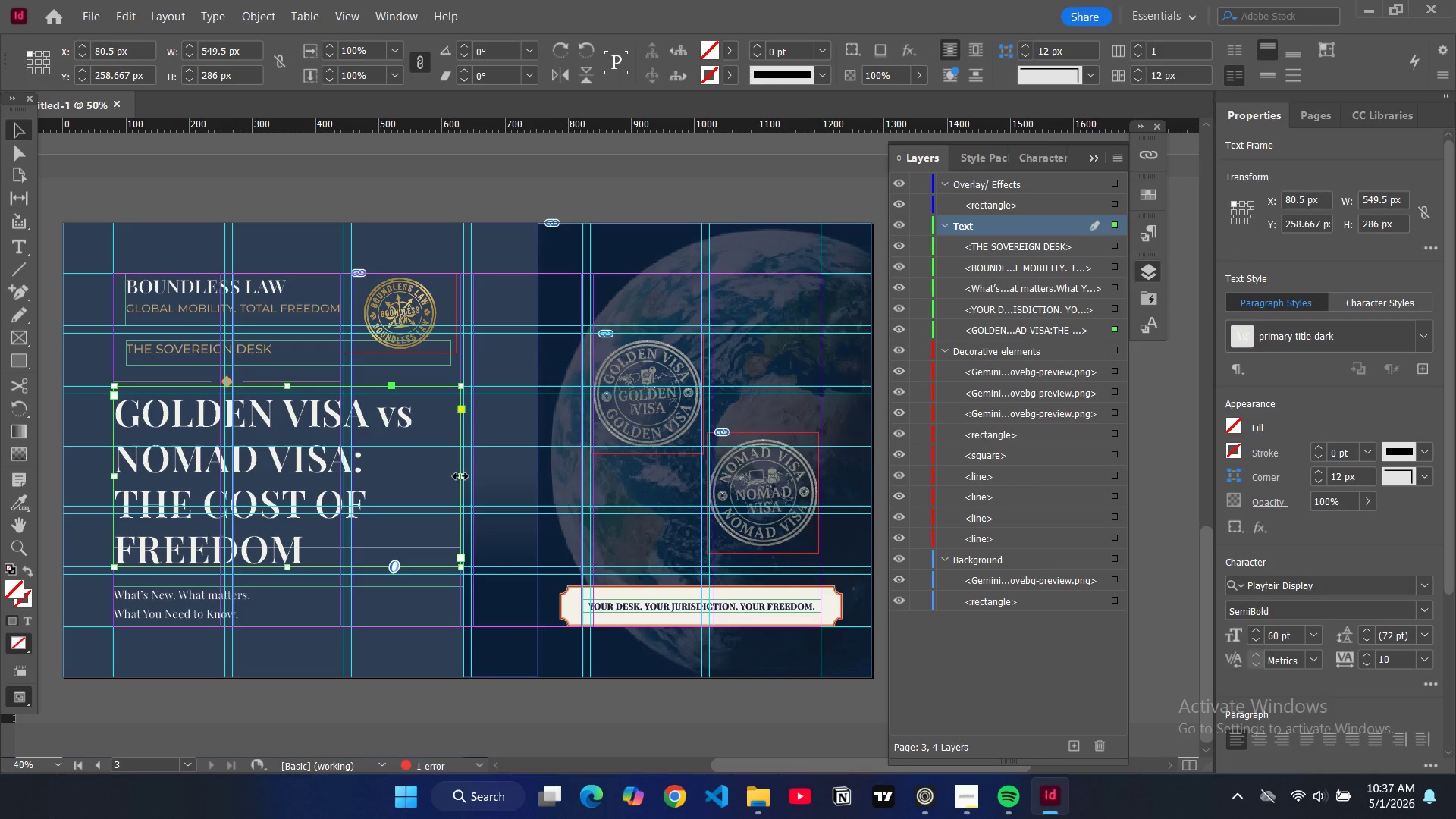 
left_click([512, 494])
 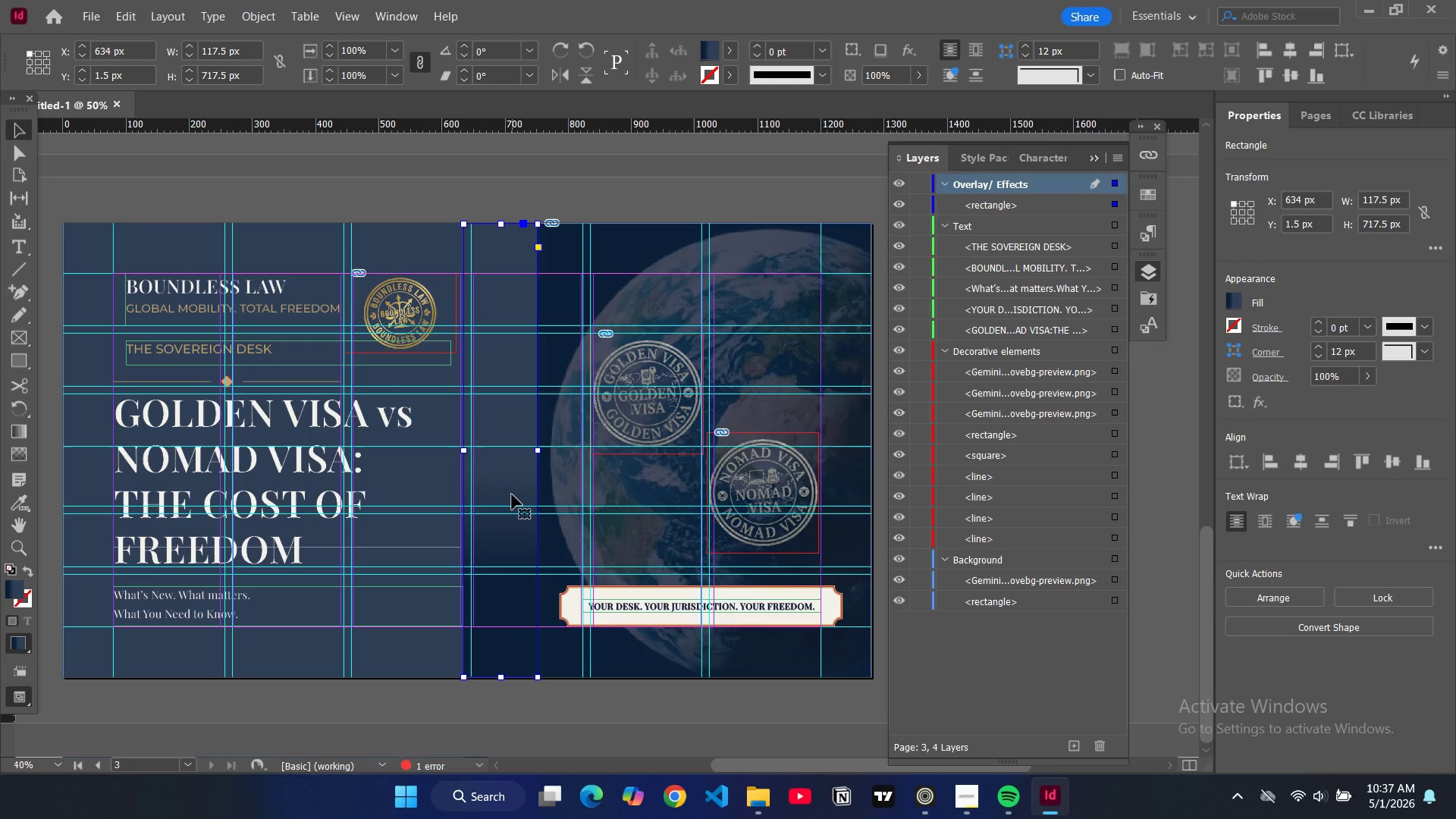 
key(Backspace)
 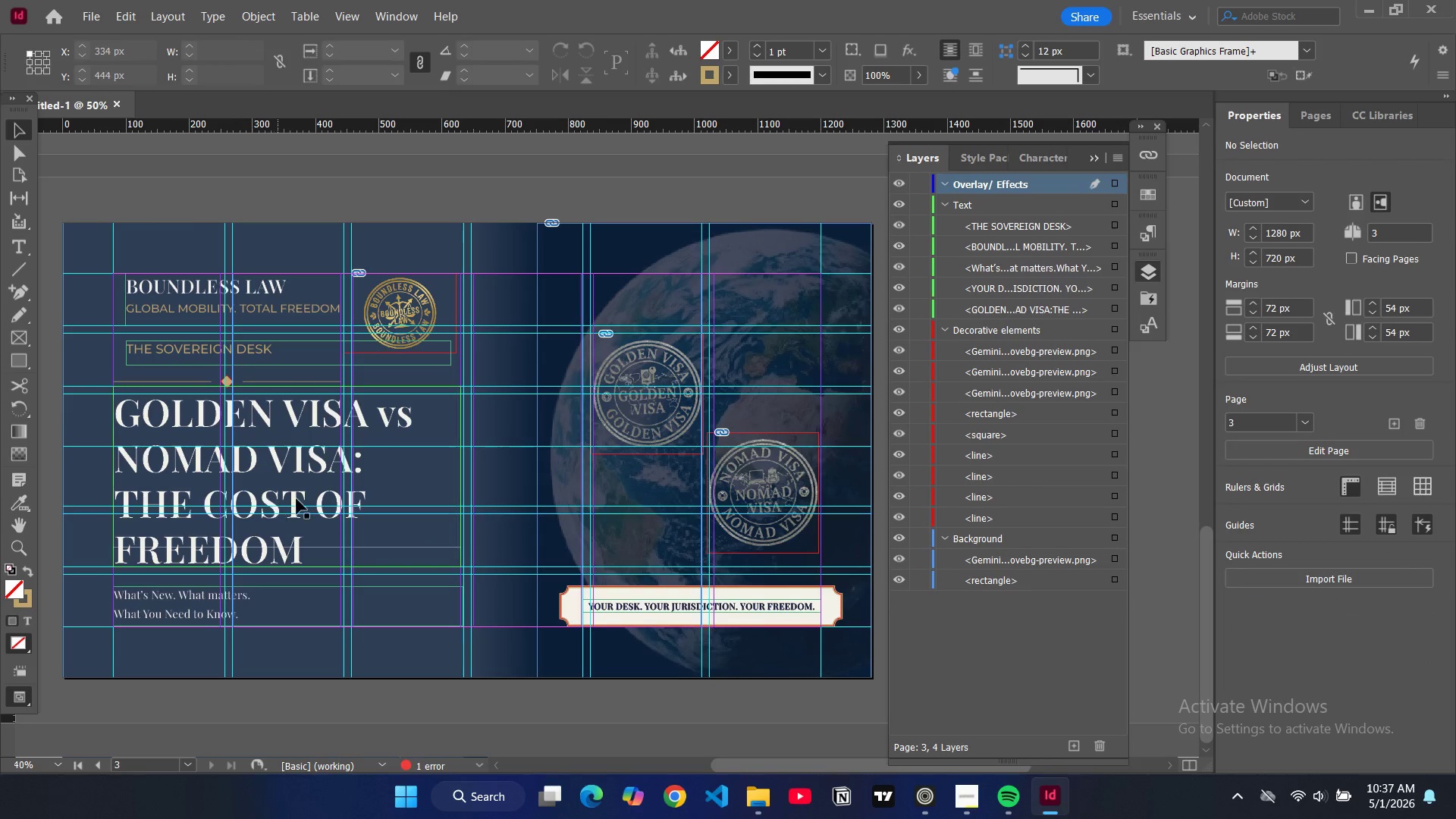 
left_click([294, 538])
 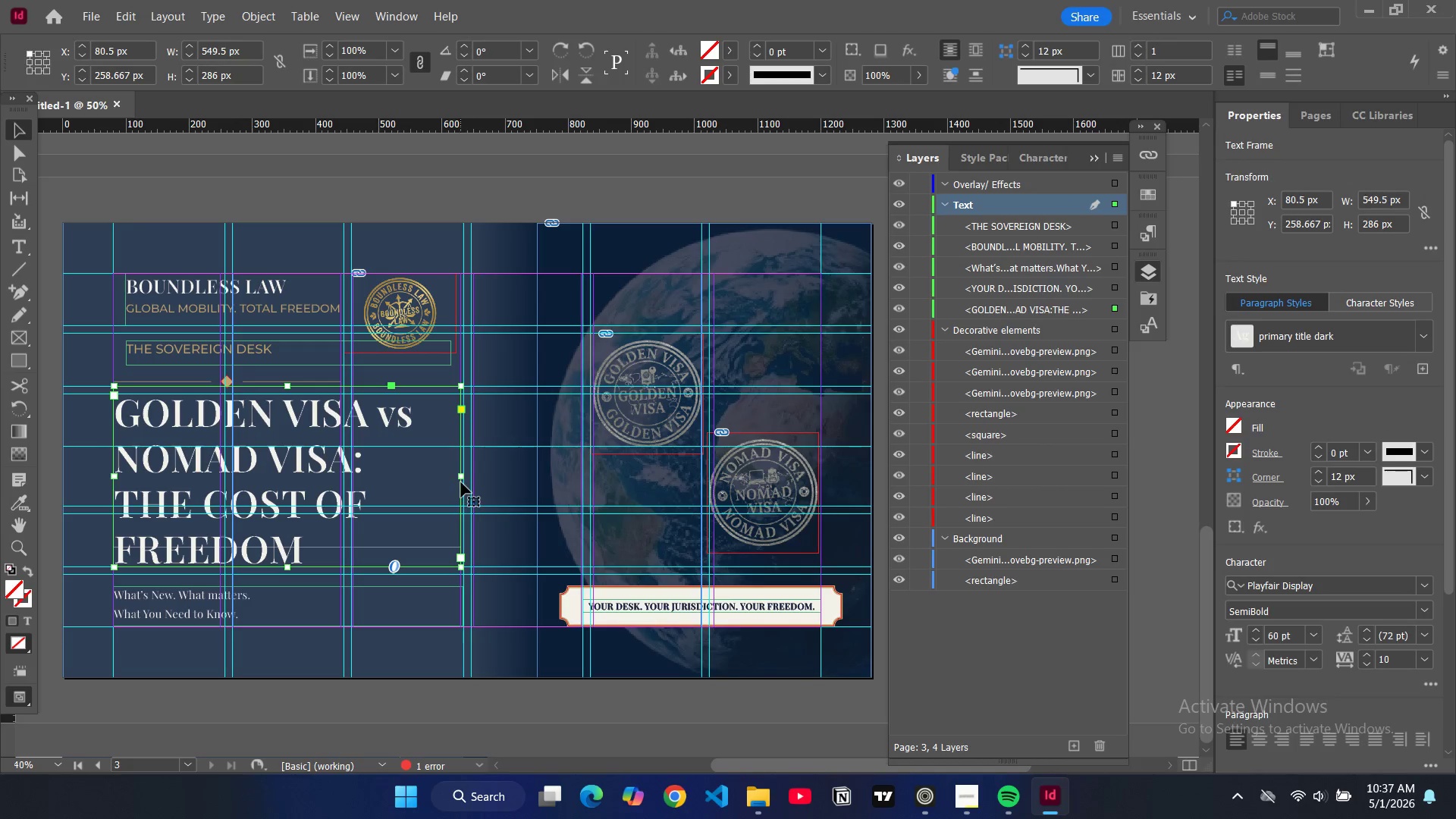 
left_click_drag(start_coordinate=[463, 479], to_coordinate=[537, 484])
 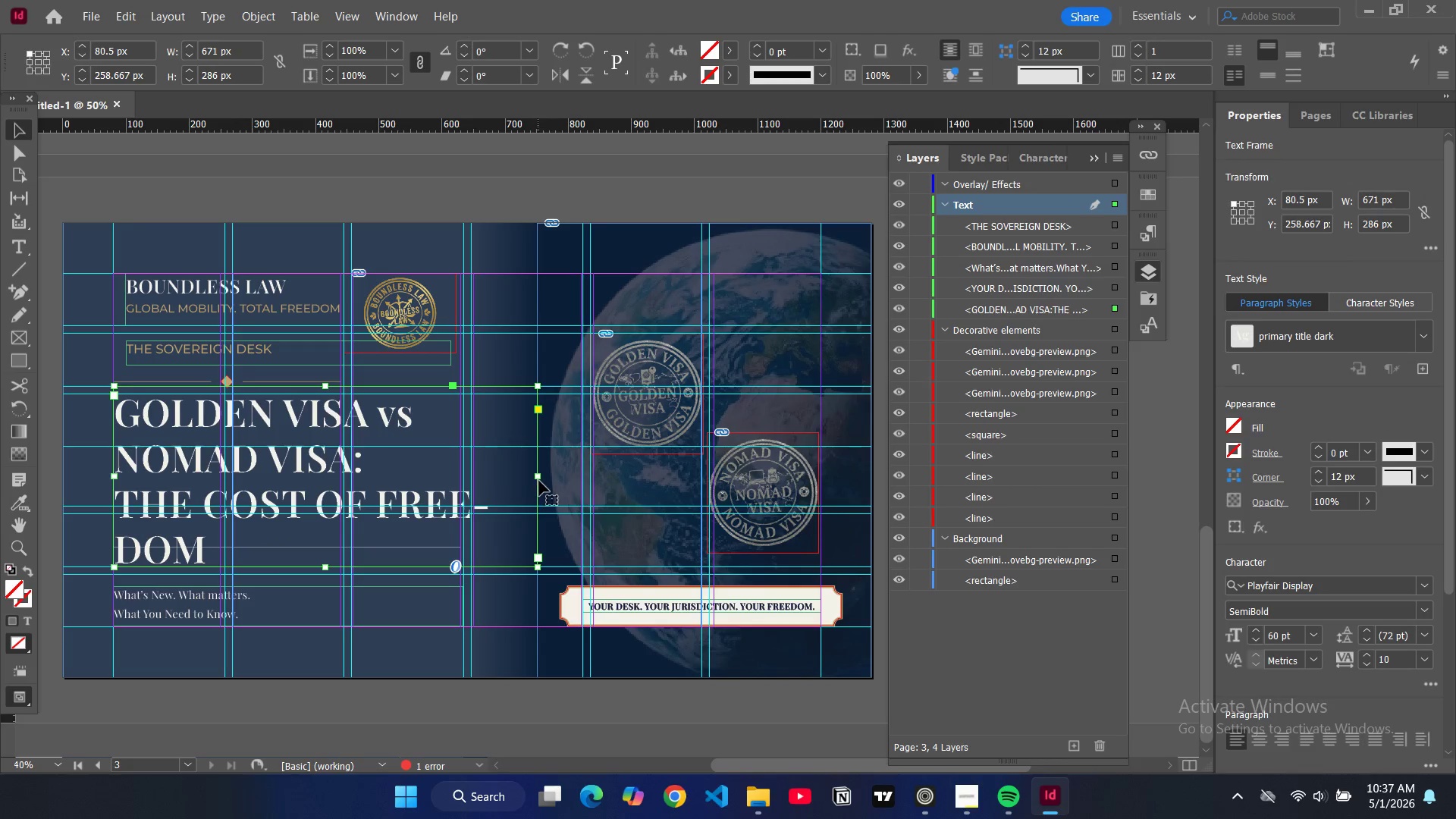 
left_click_drag(start_coordinate=[540, 477], to_coordinate=[584, 477])
 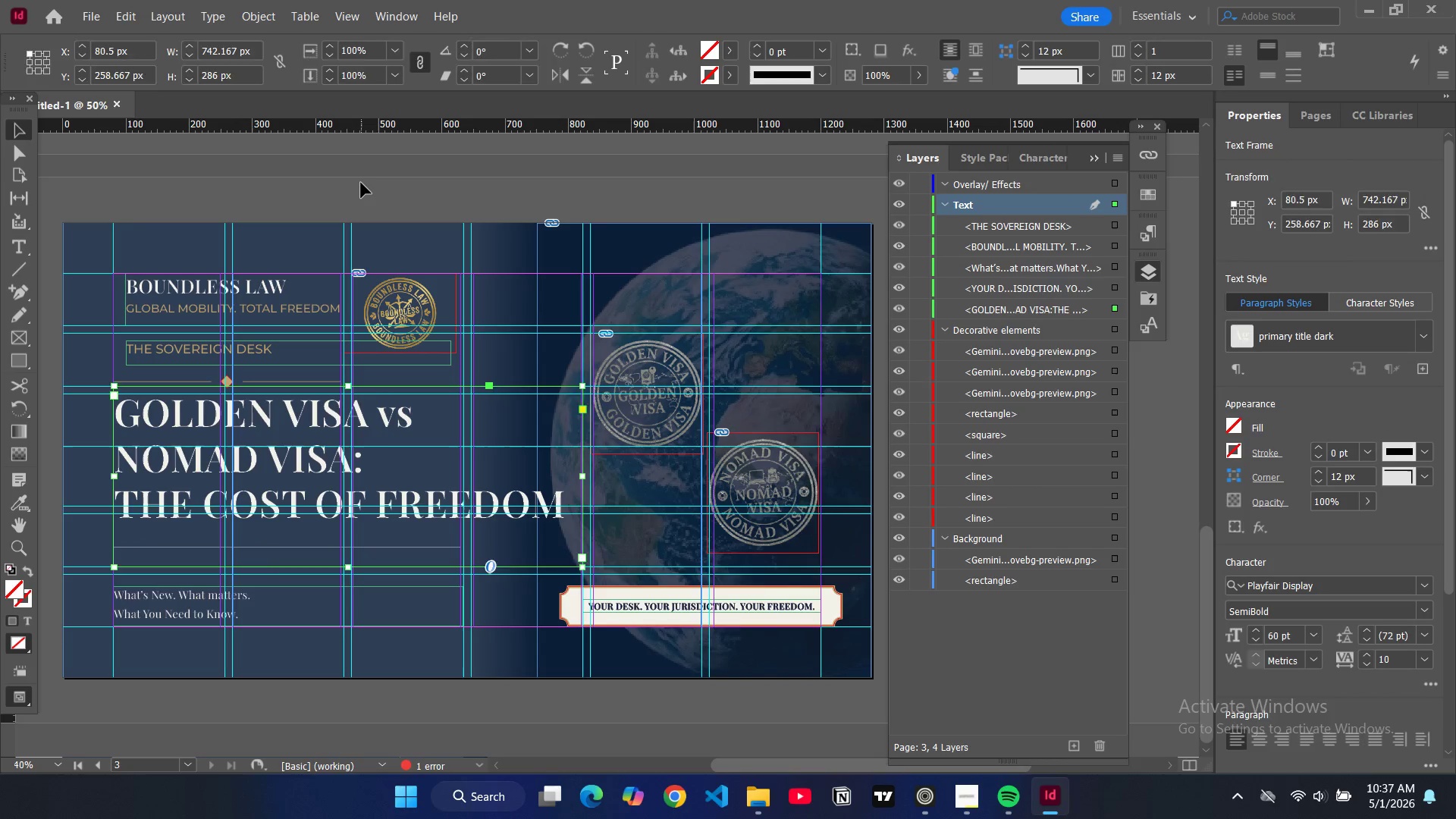 
key(W)
 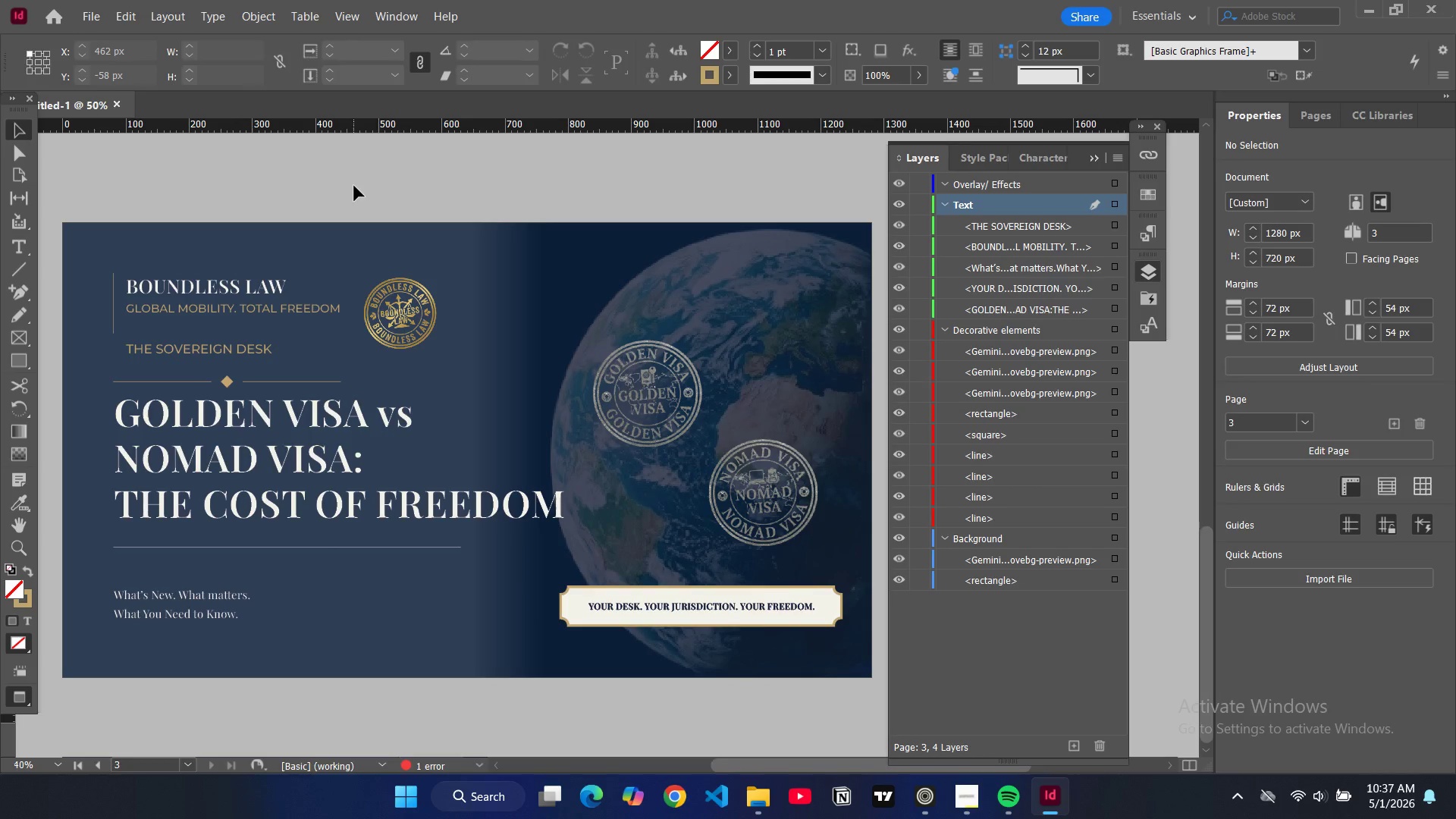 
wait(8.94)
 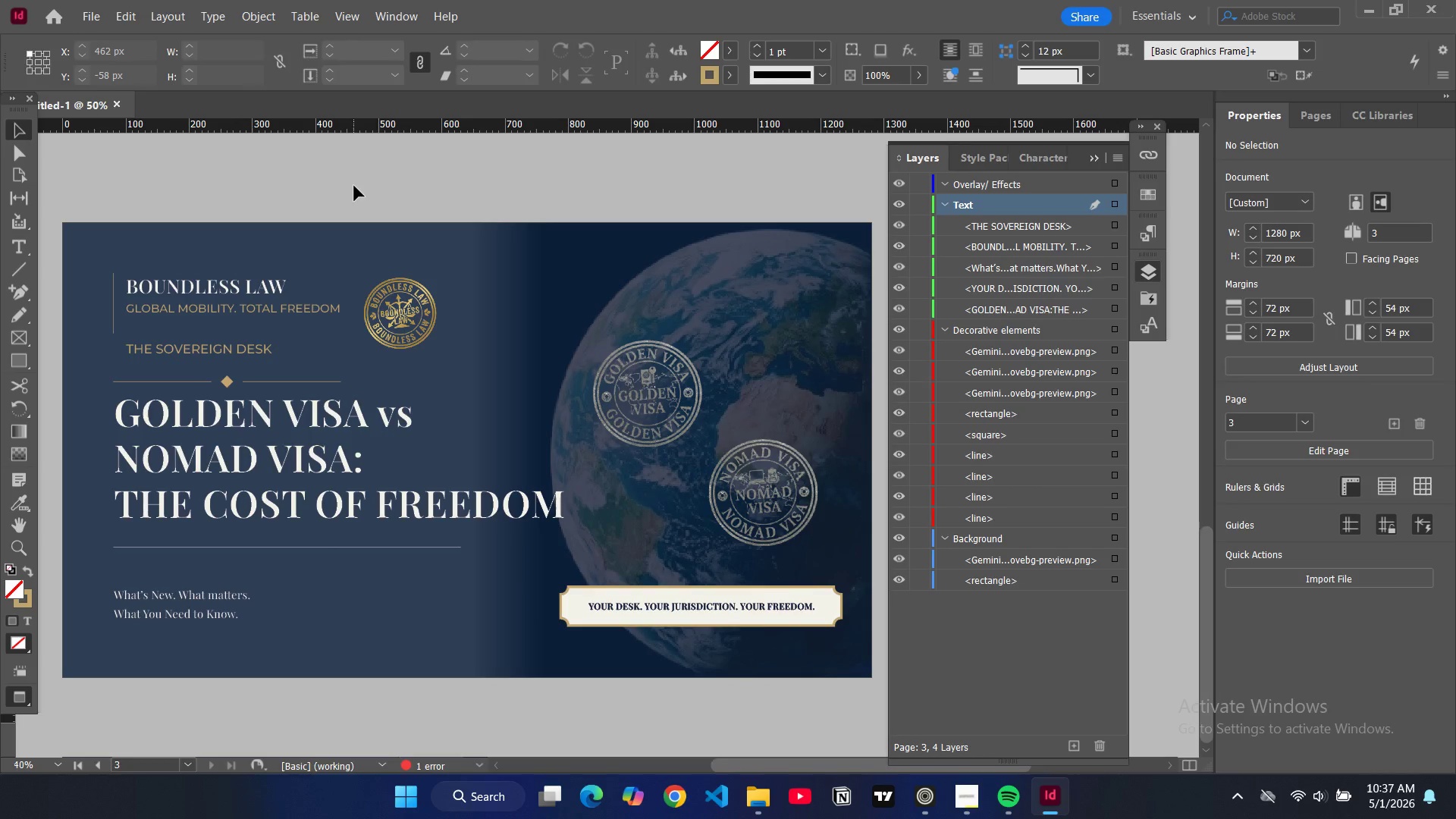 
key(W)
 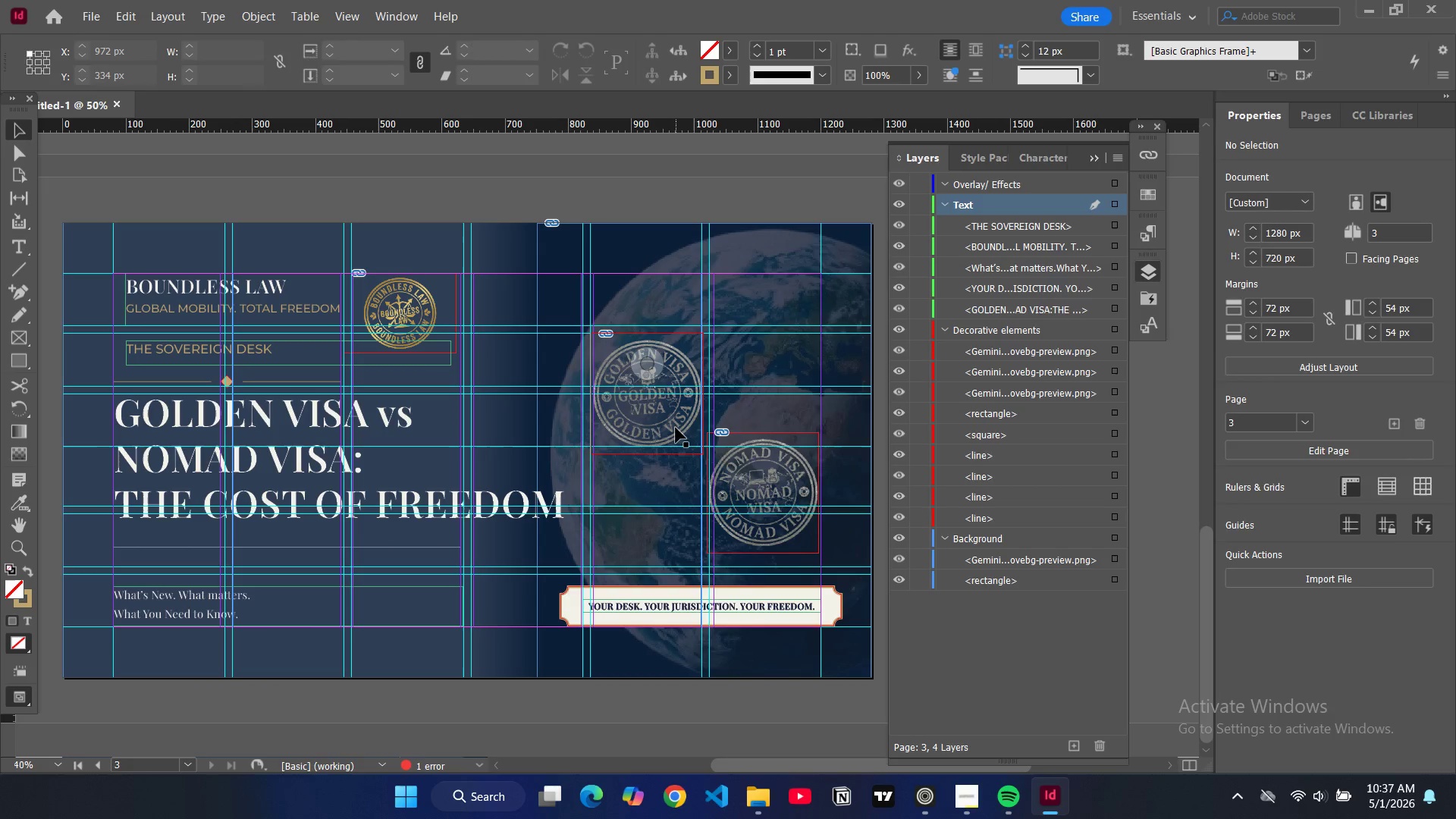 
left_click([676, 428])
 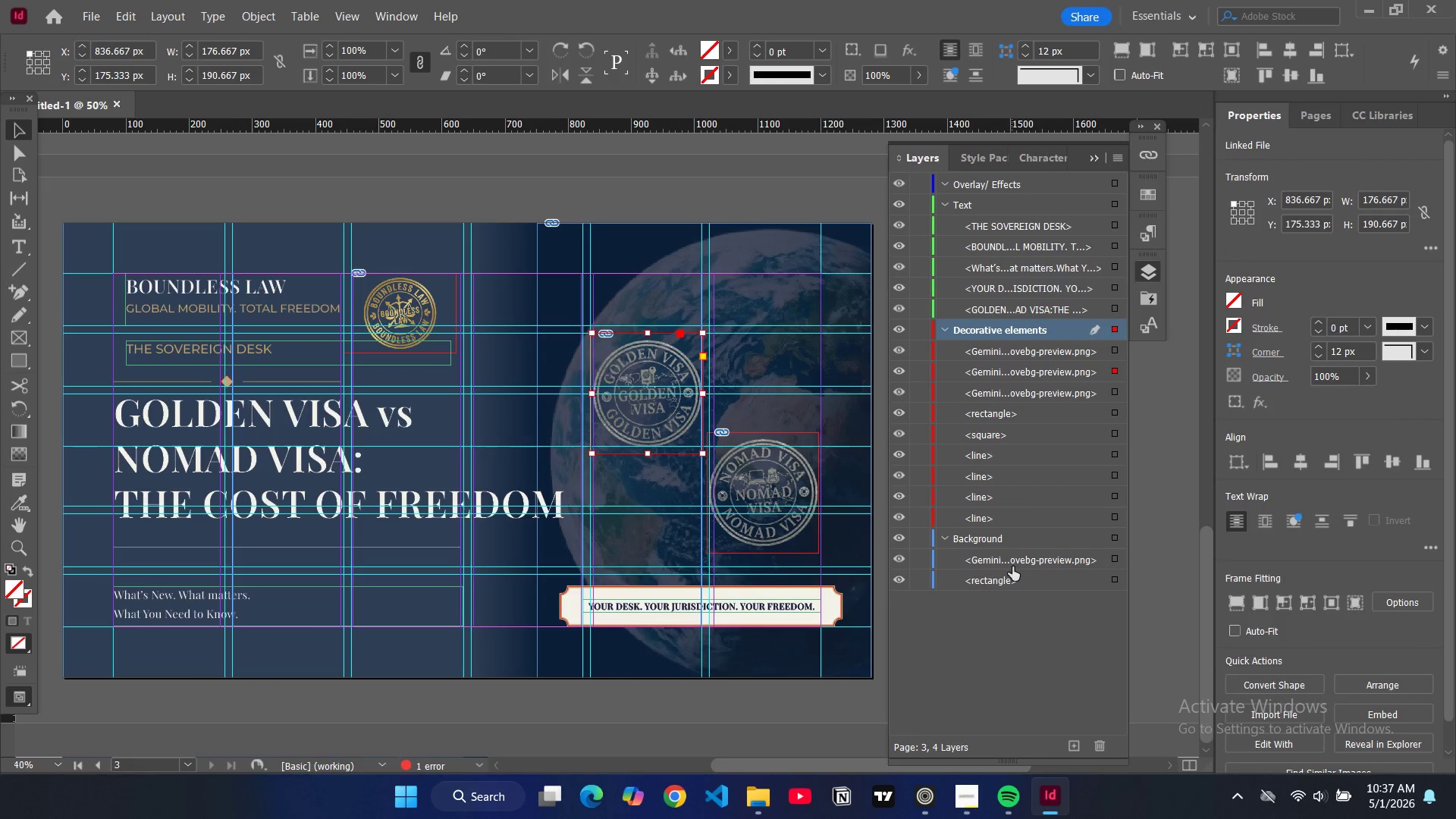 
left_click([1009, 563])
 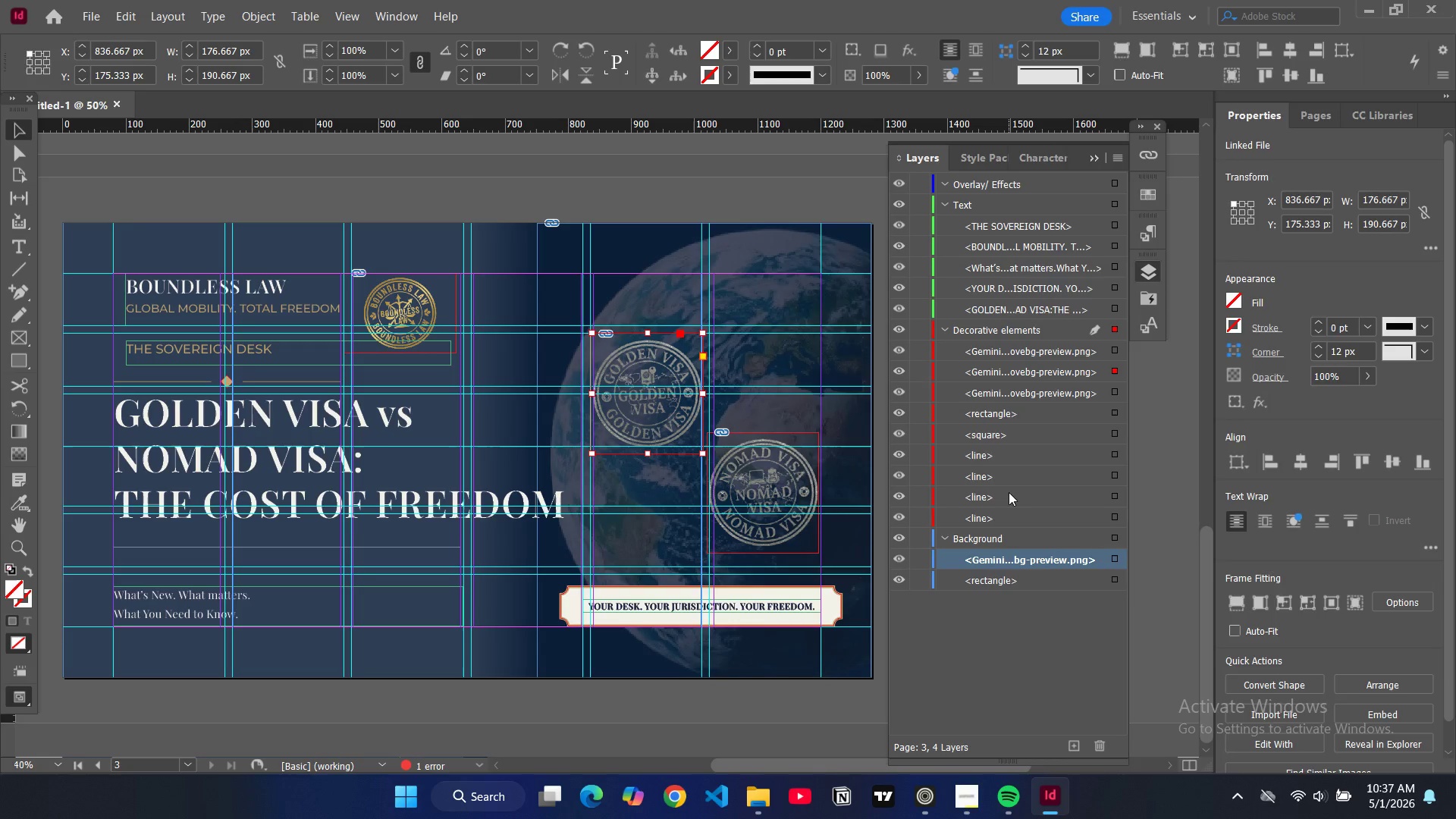 
mouse_move([984, 252])
 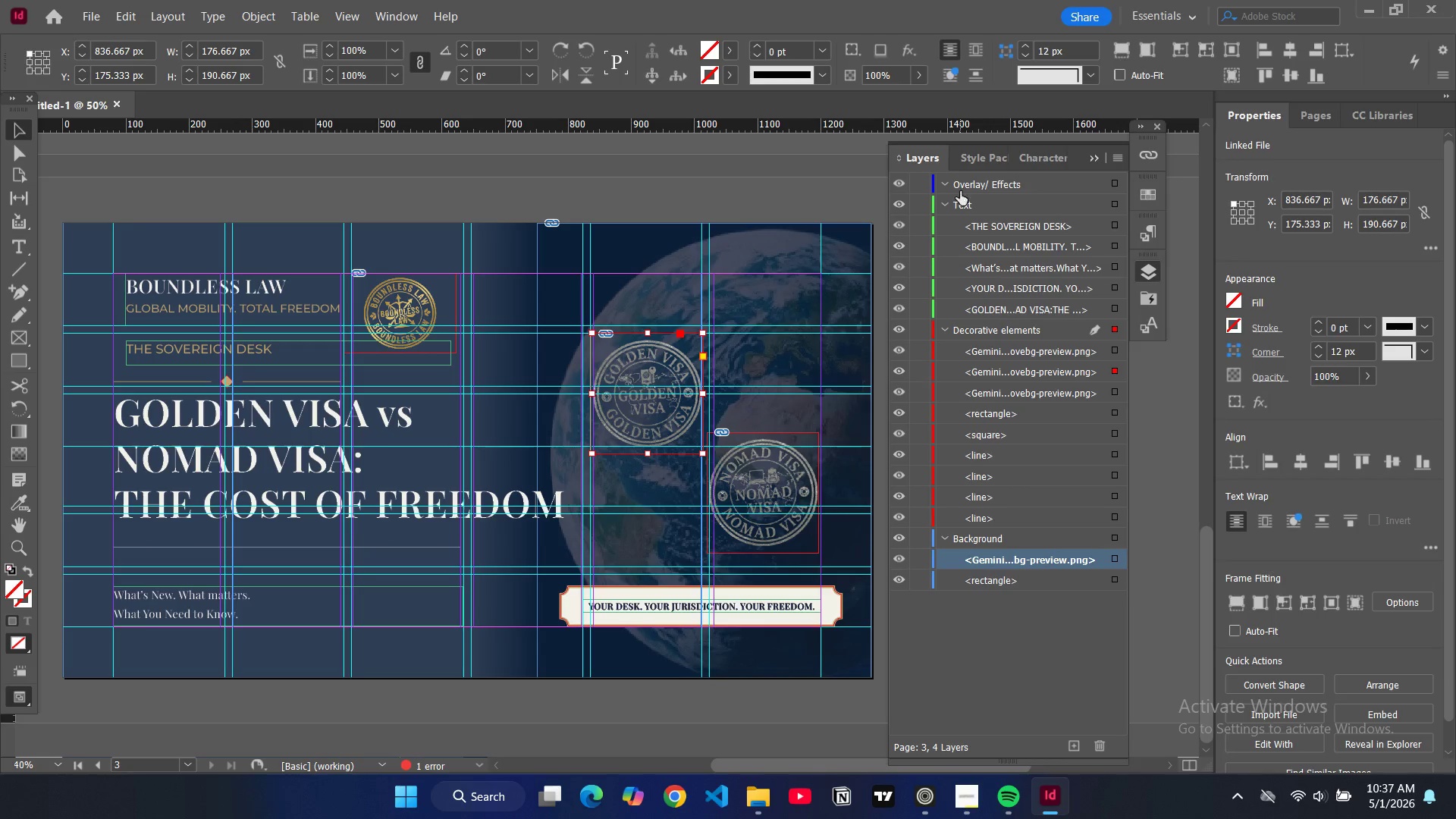 
left_click([960, 186])
 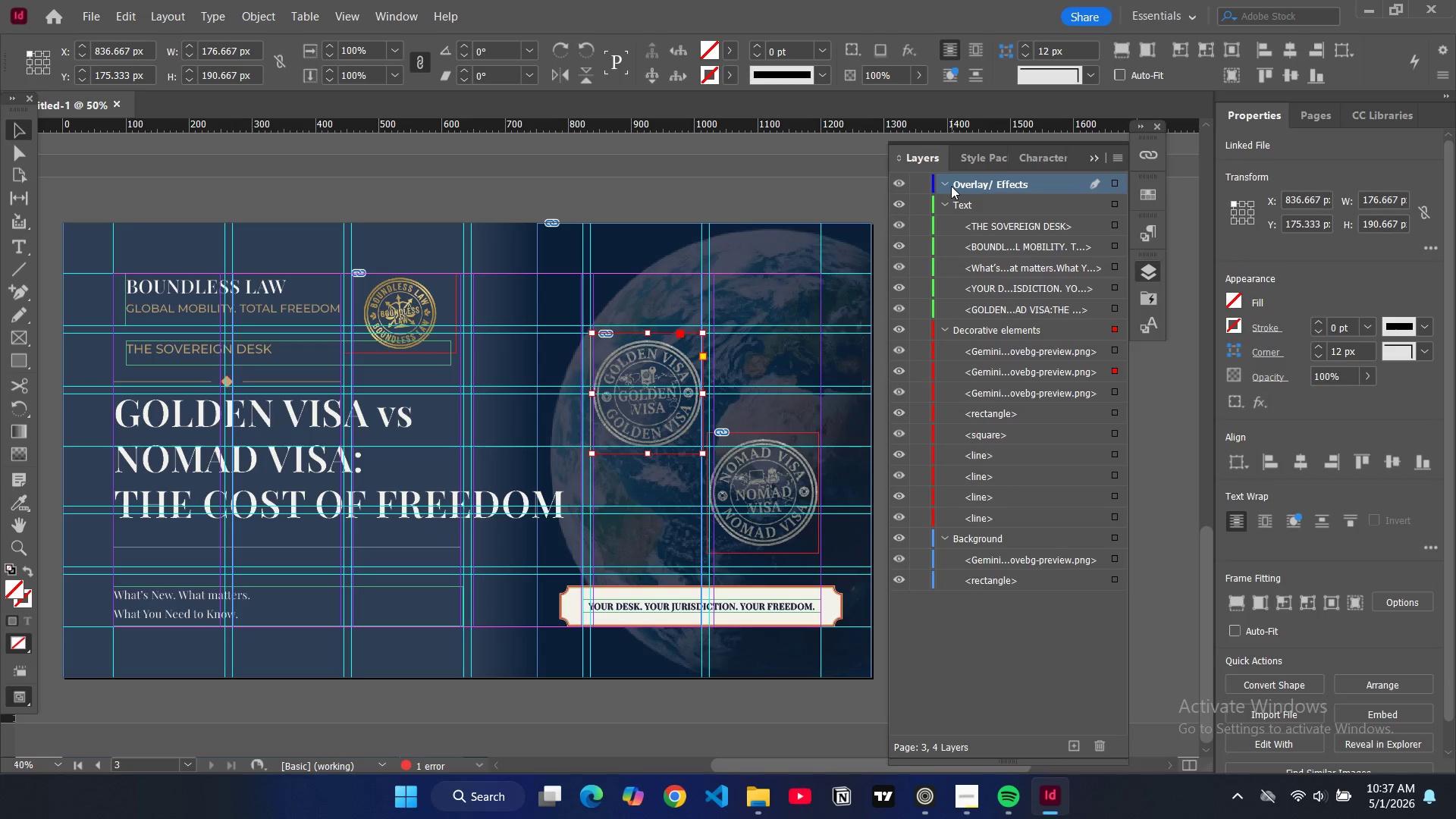 
left_click([947, 186])
 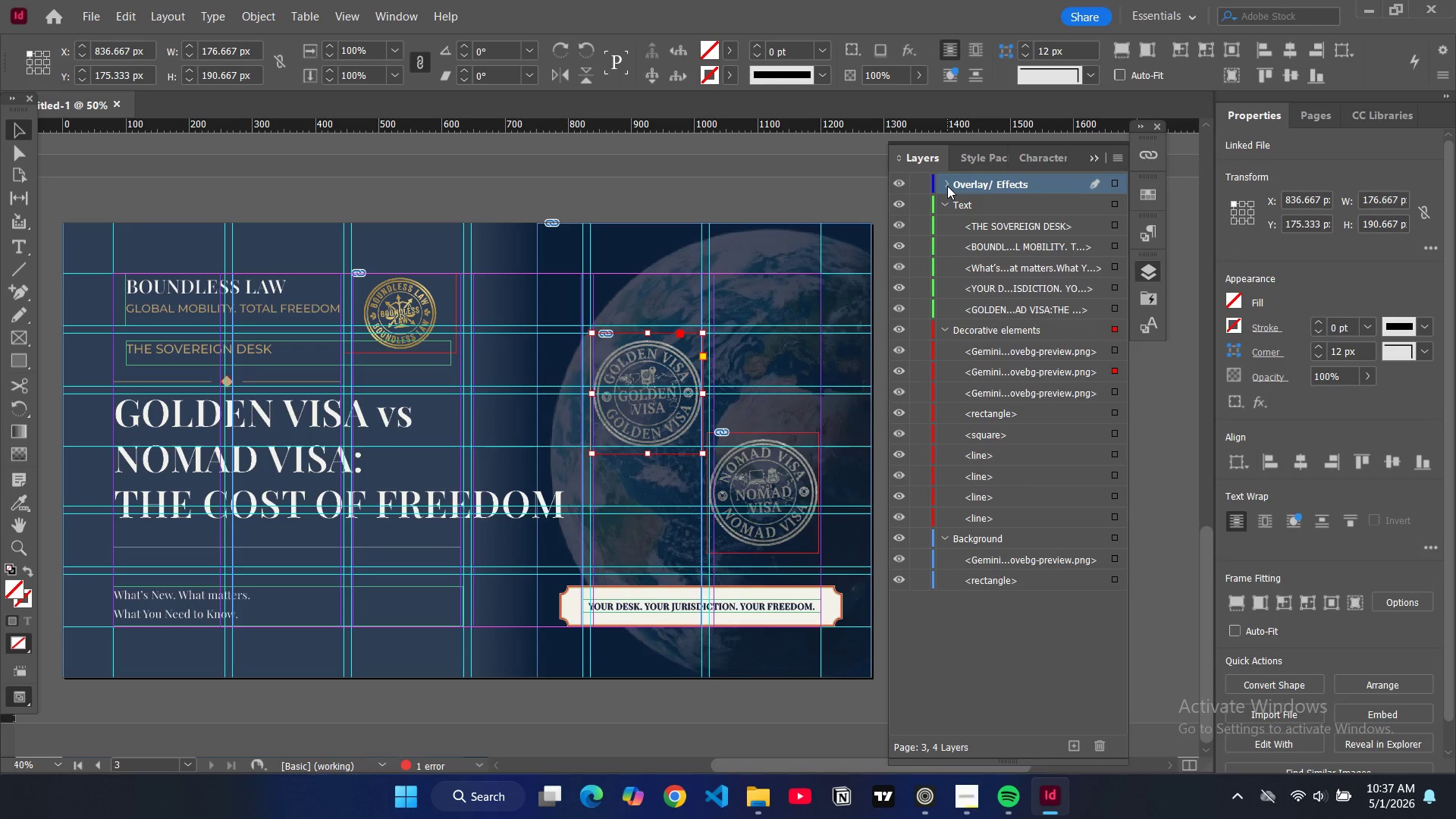 
left_click([947, 186])
 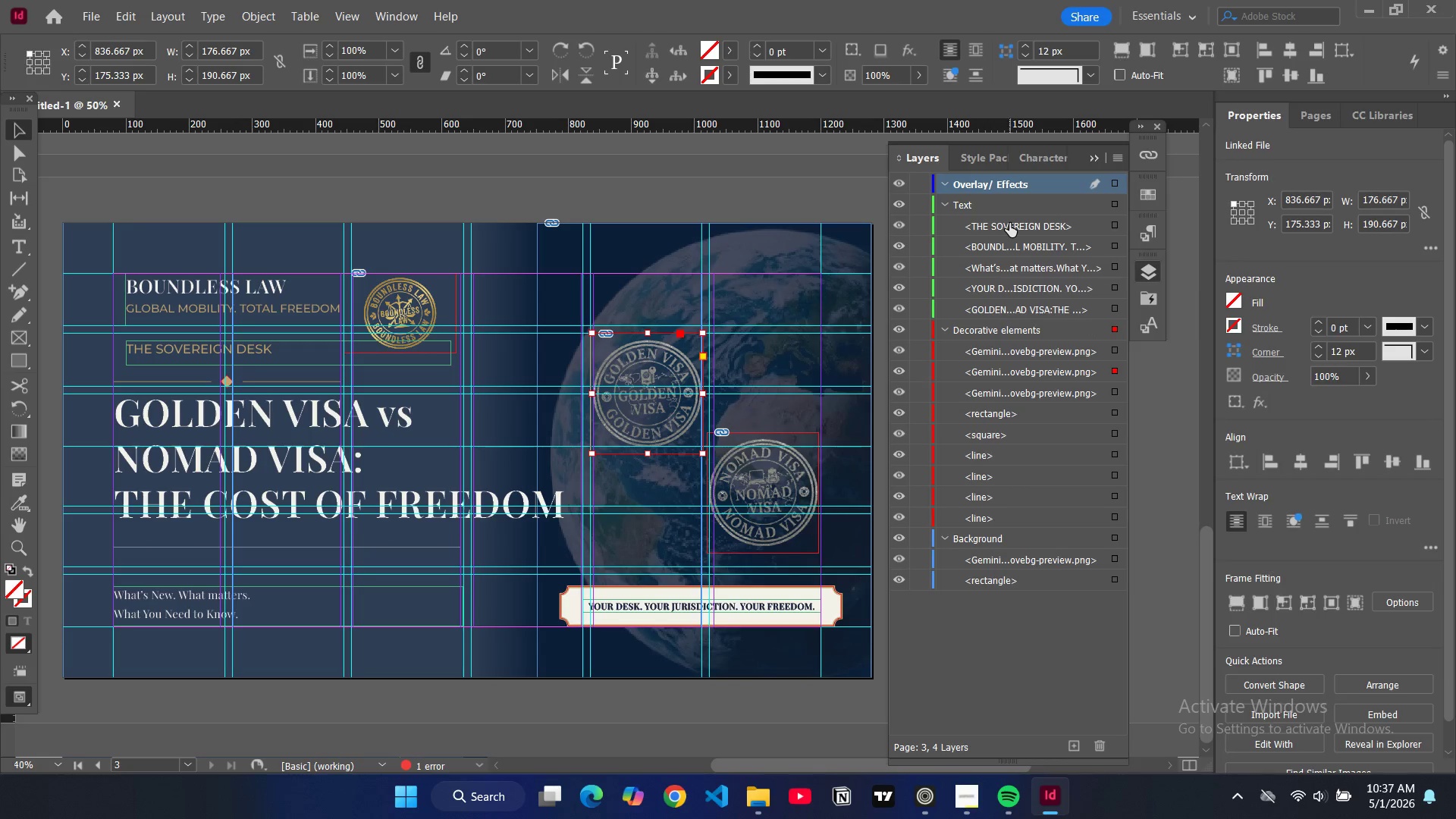 
left_click([1009, 224])
 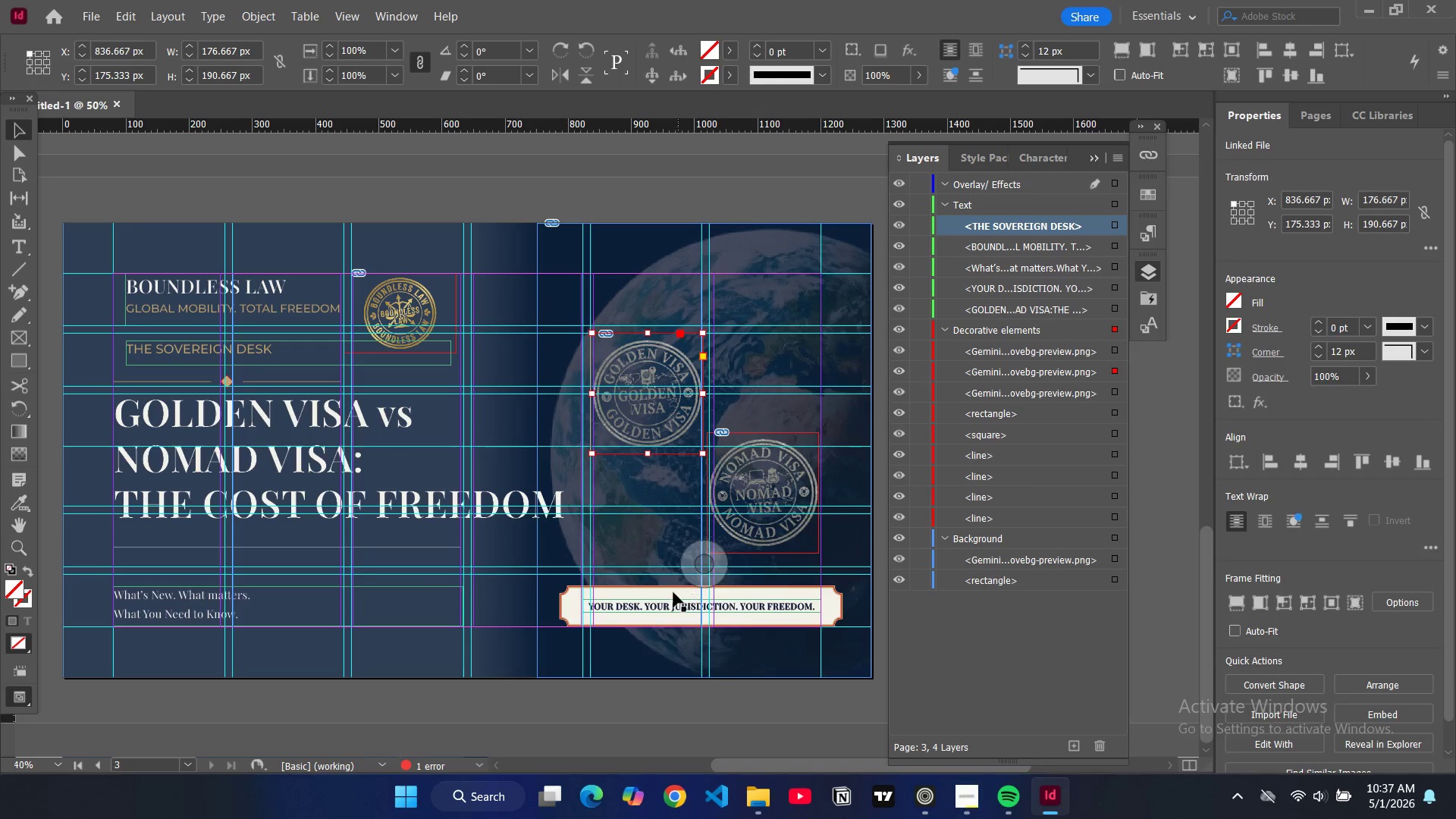 
left_click([704, 702])
 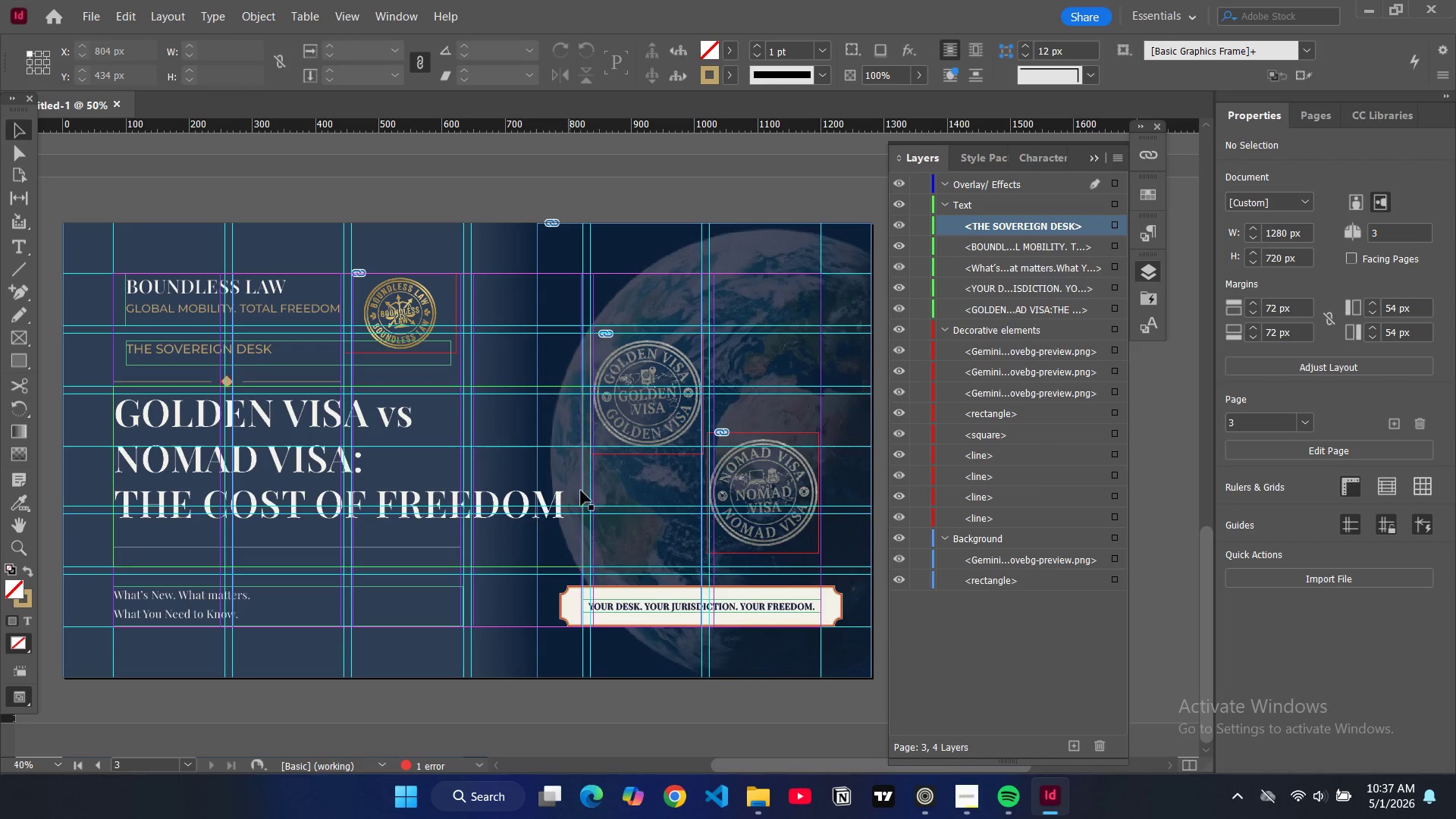 
left_click_drag(start_coordinate=[671, 412], to_coordinate=[693, 469])
 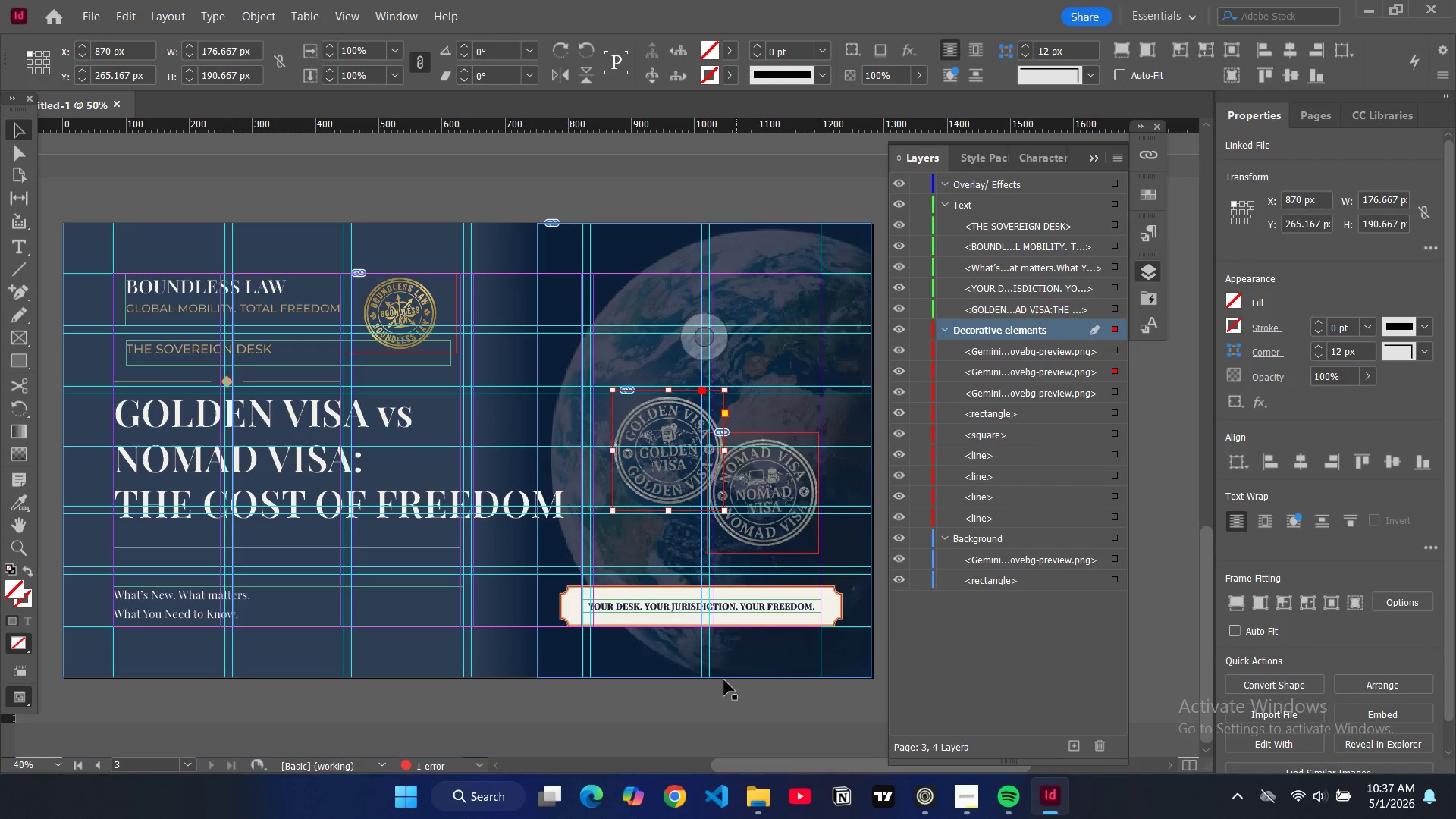 
left_click([720, 708])
 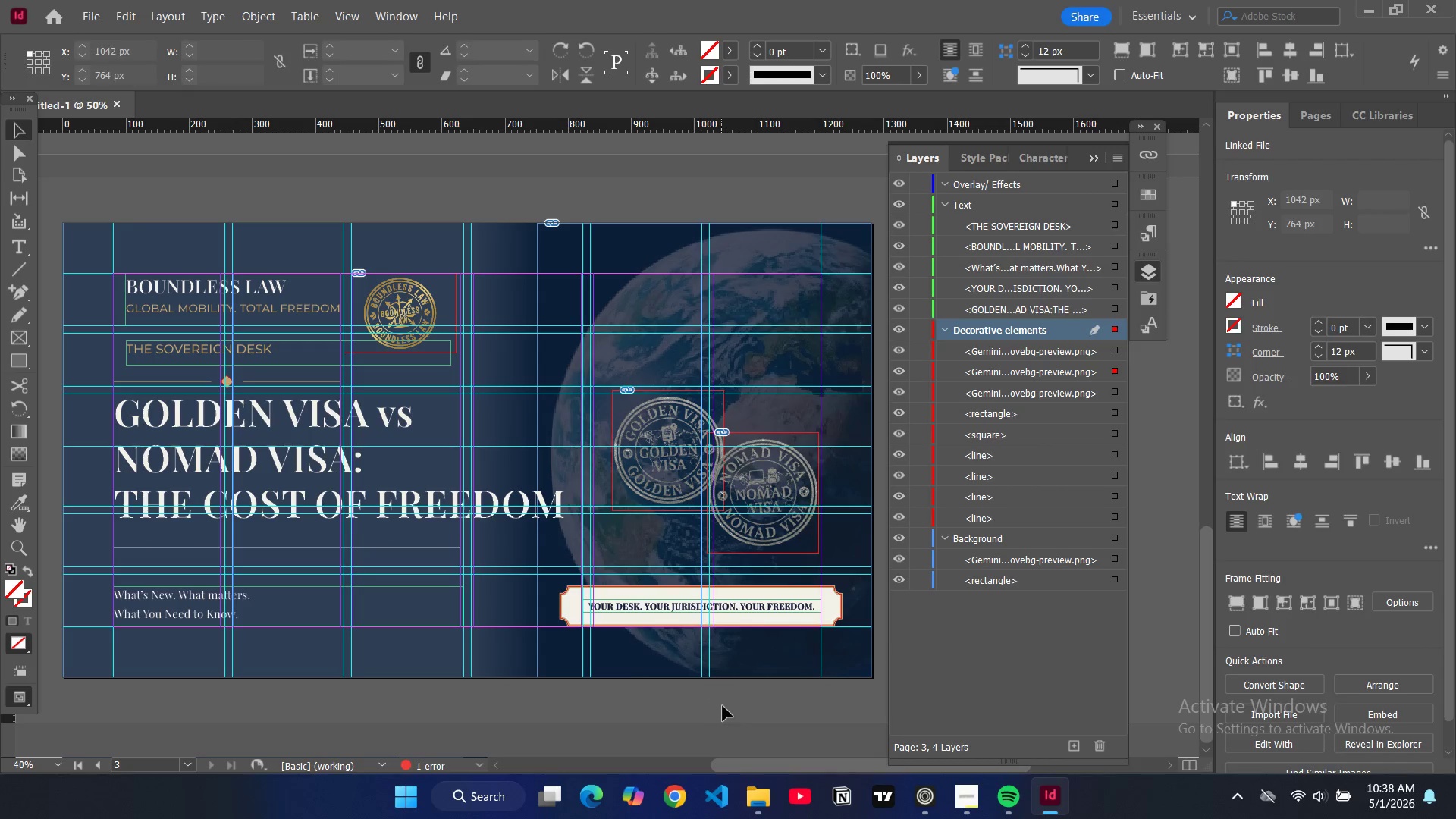 
key(W)
 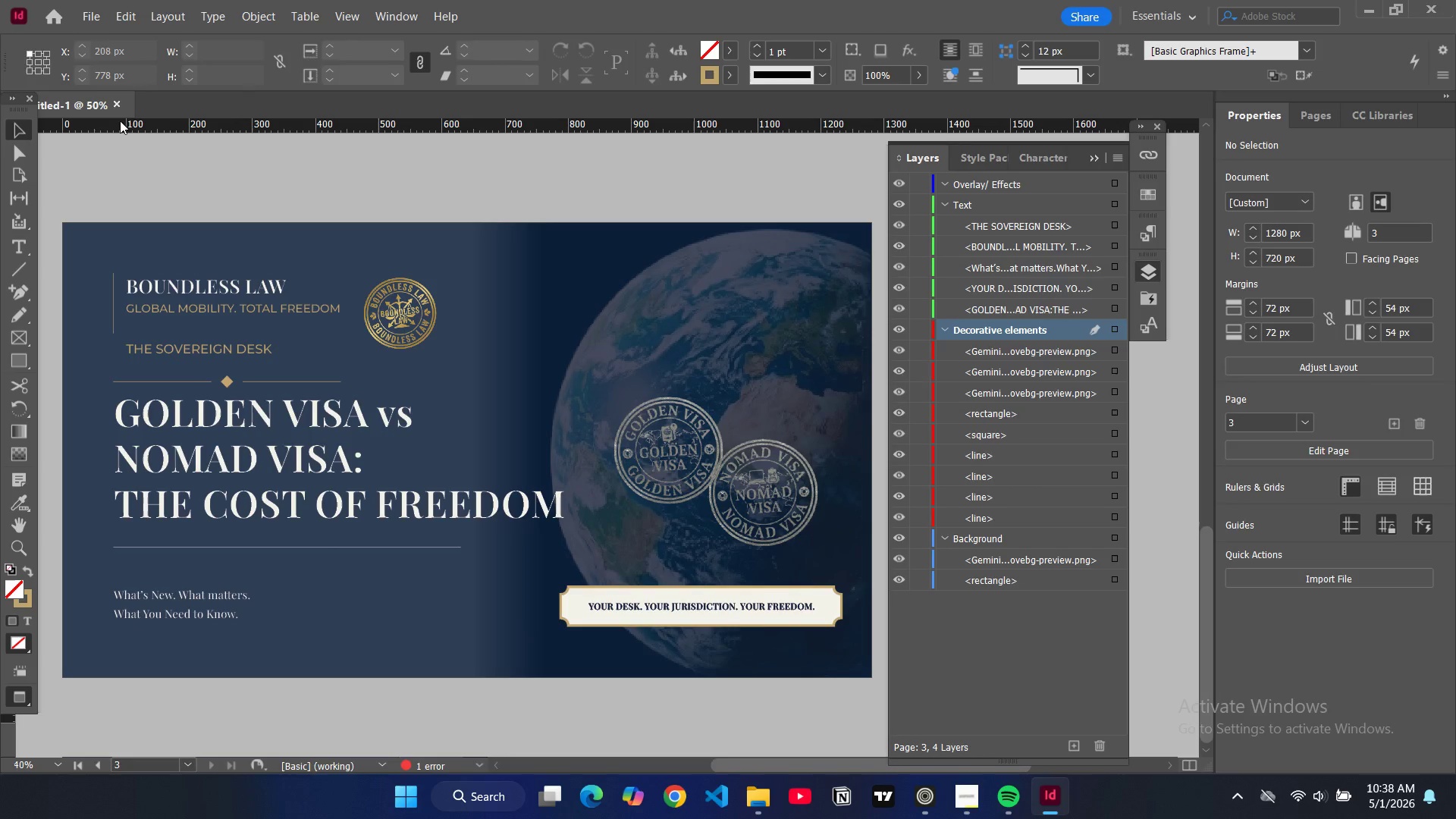 
wait(7.39)
 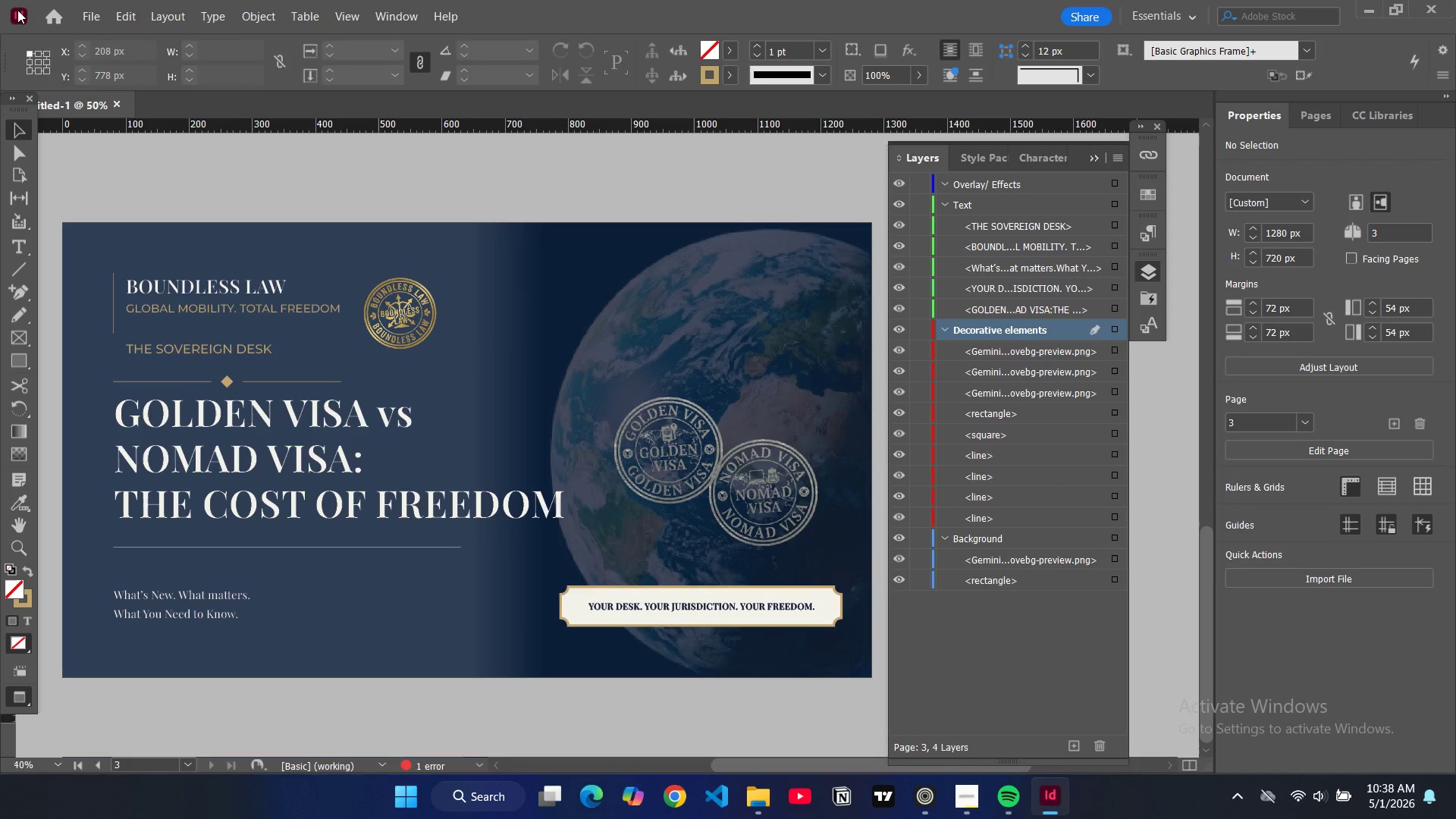 
key(W)
 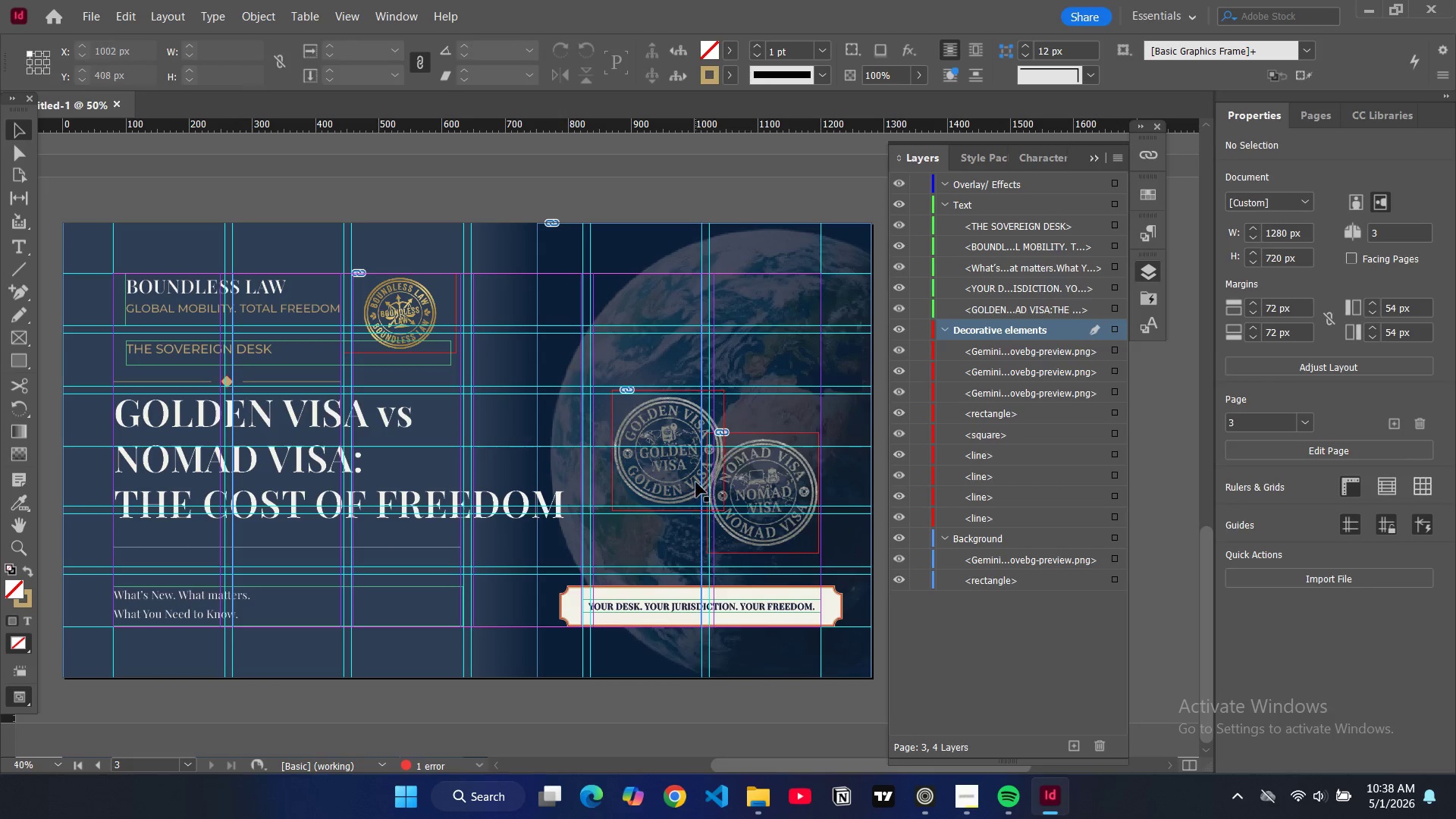 
left_click([685, 489])
 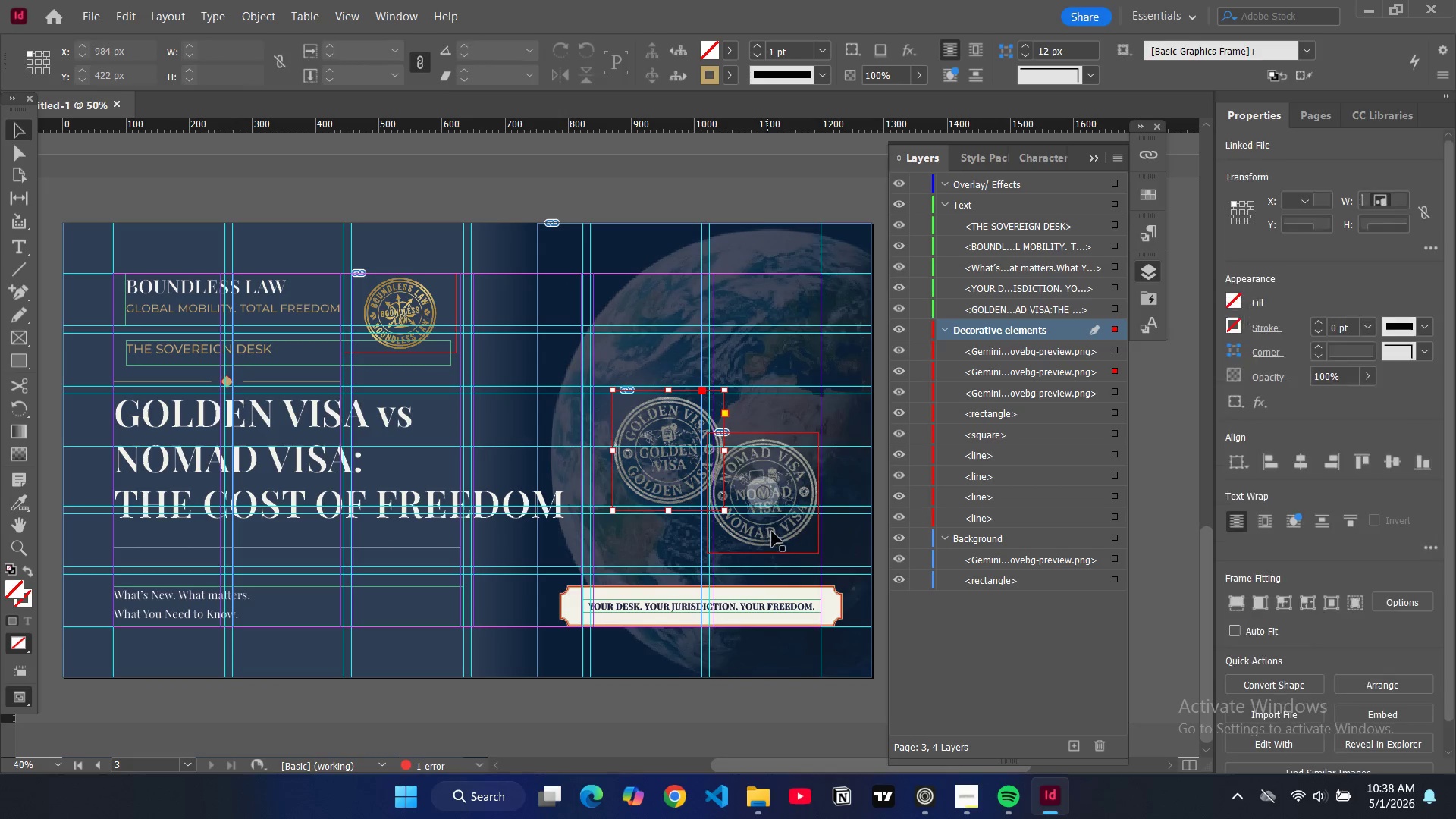 
left_click([774, 535])
 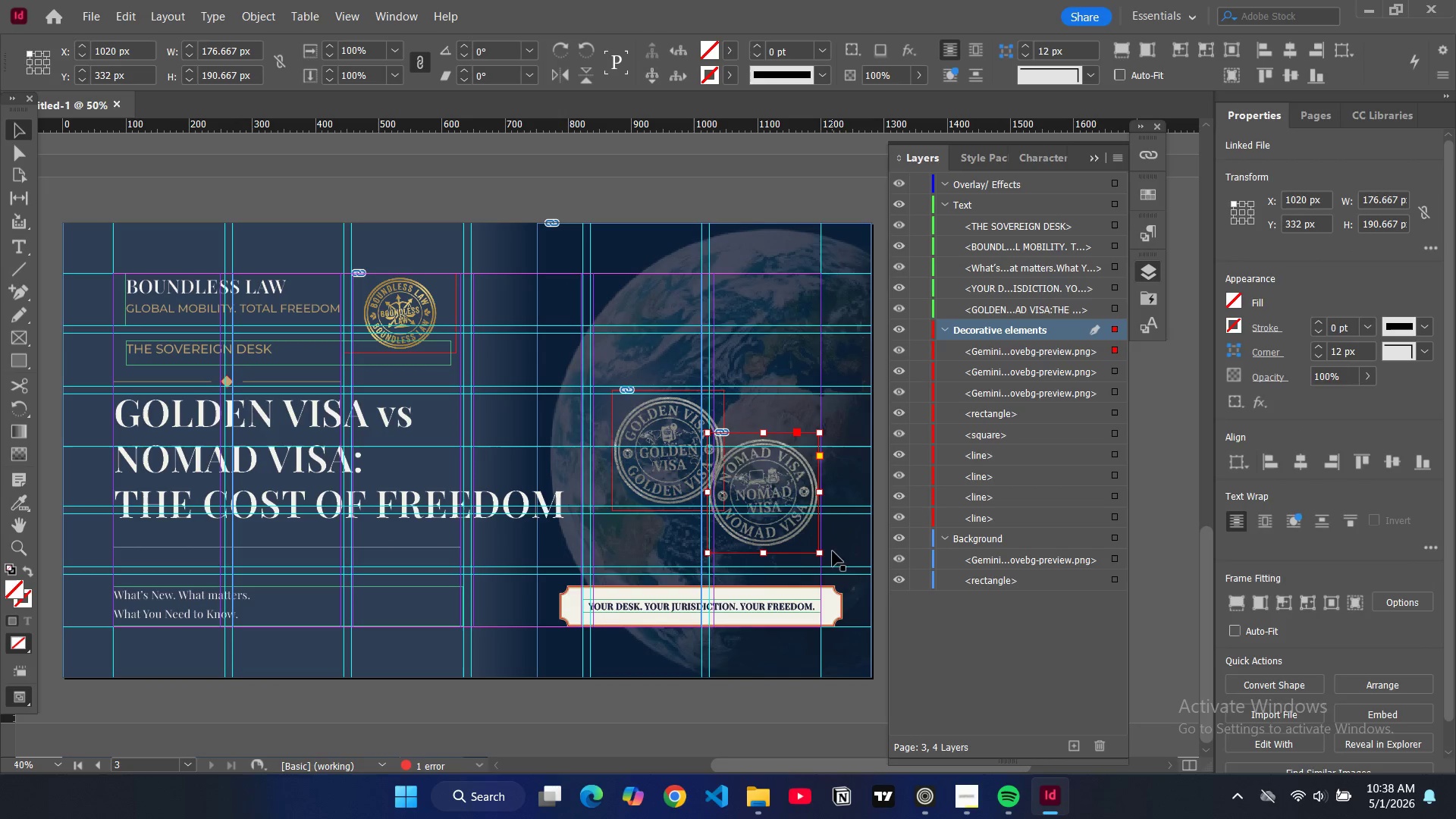 
double_click([833, 554])
 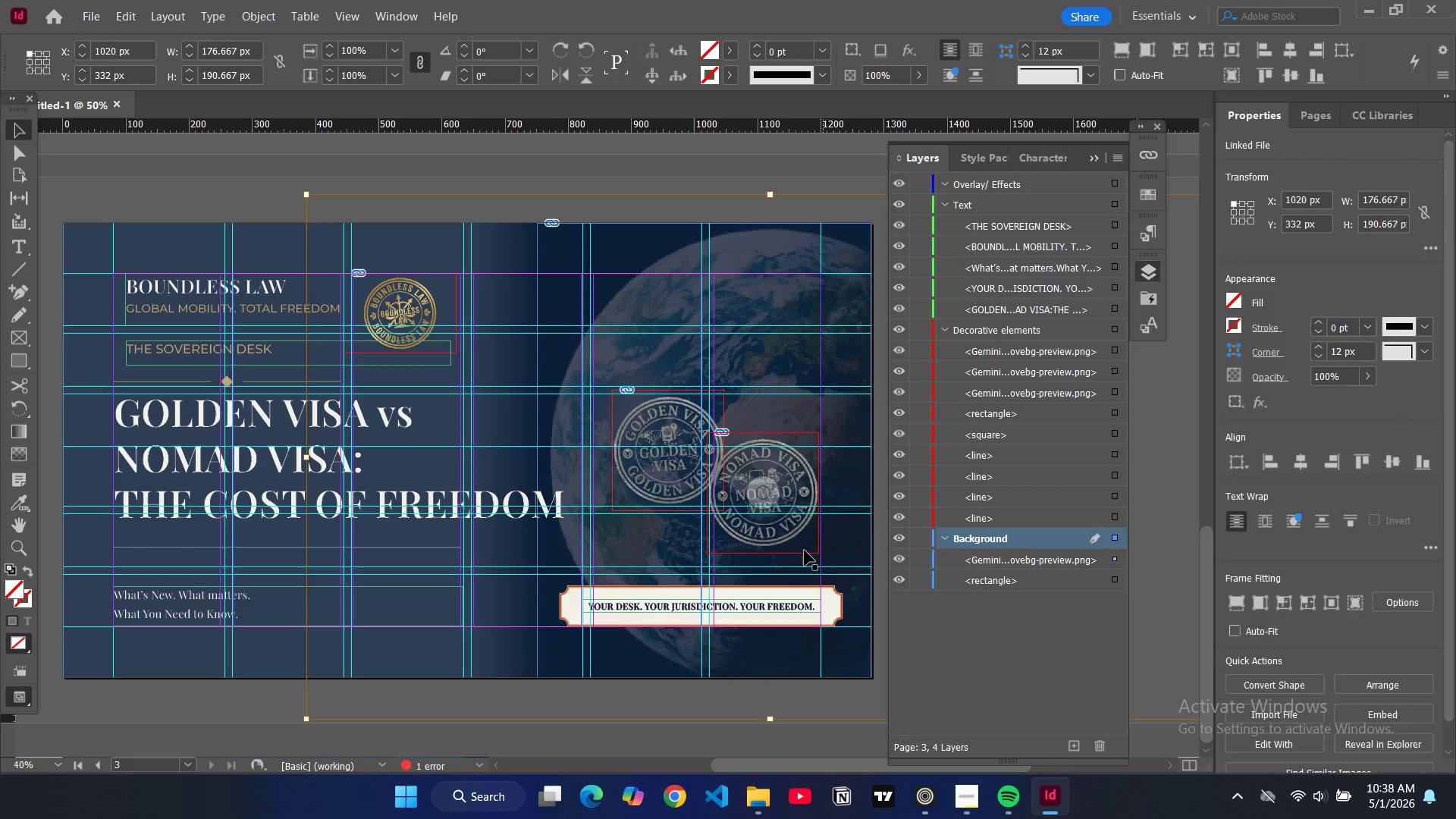 
triple_click([805, 551])
 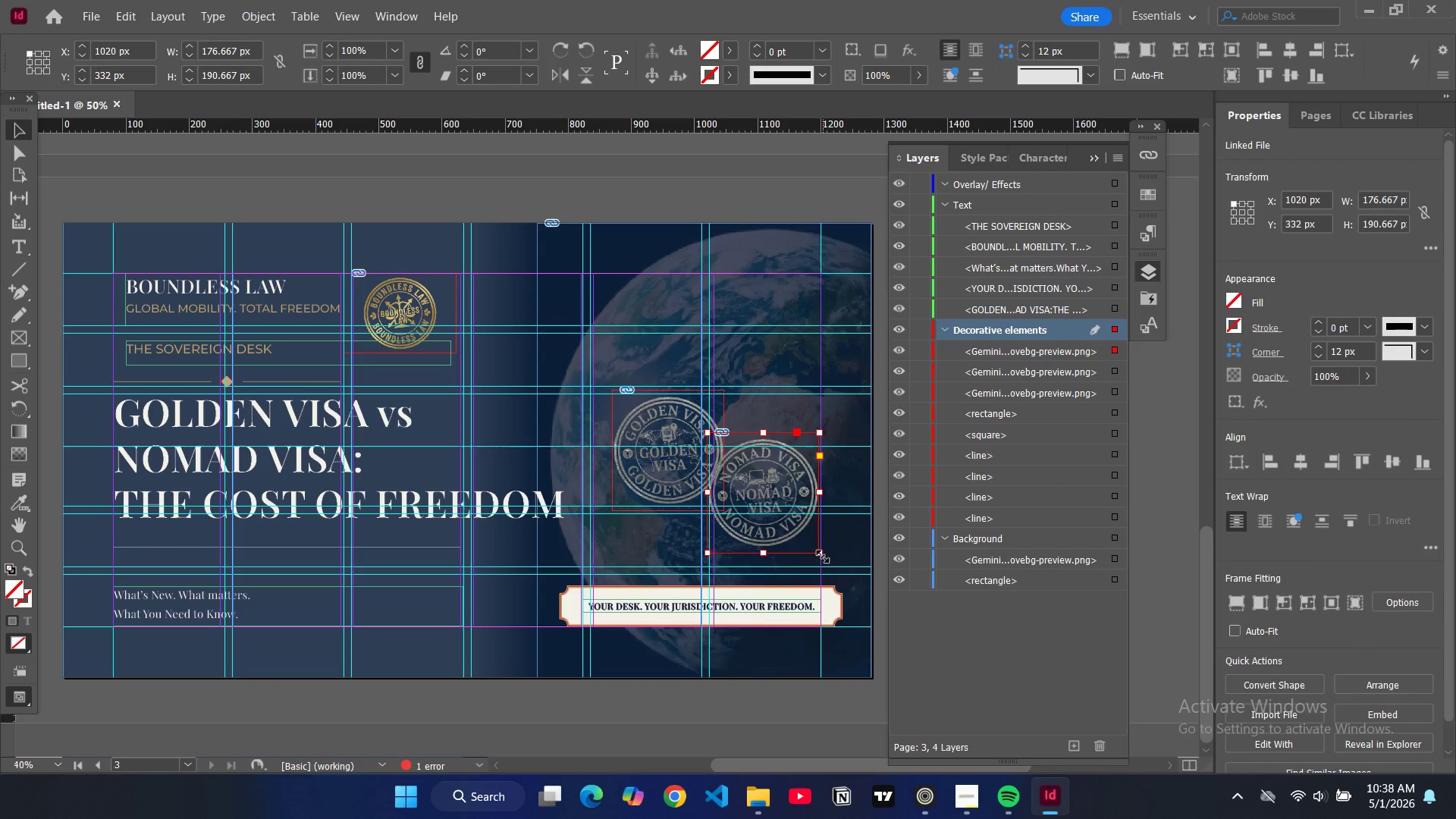 
left_click_drag(start_coordinate=[827, 557], to_coordinate=[784, 572])
 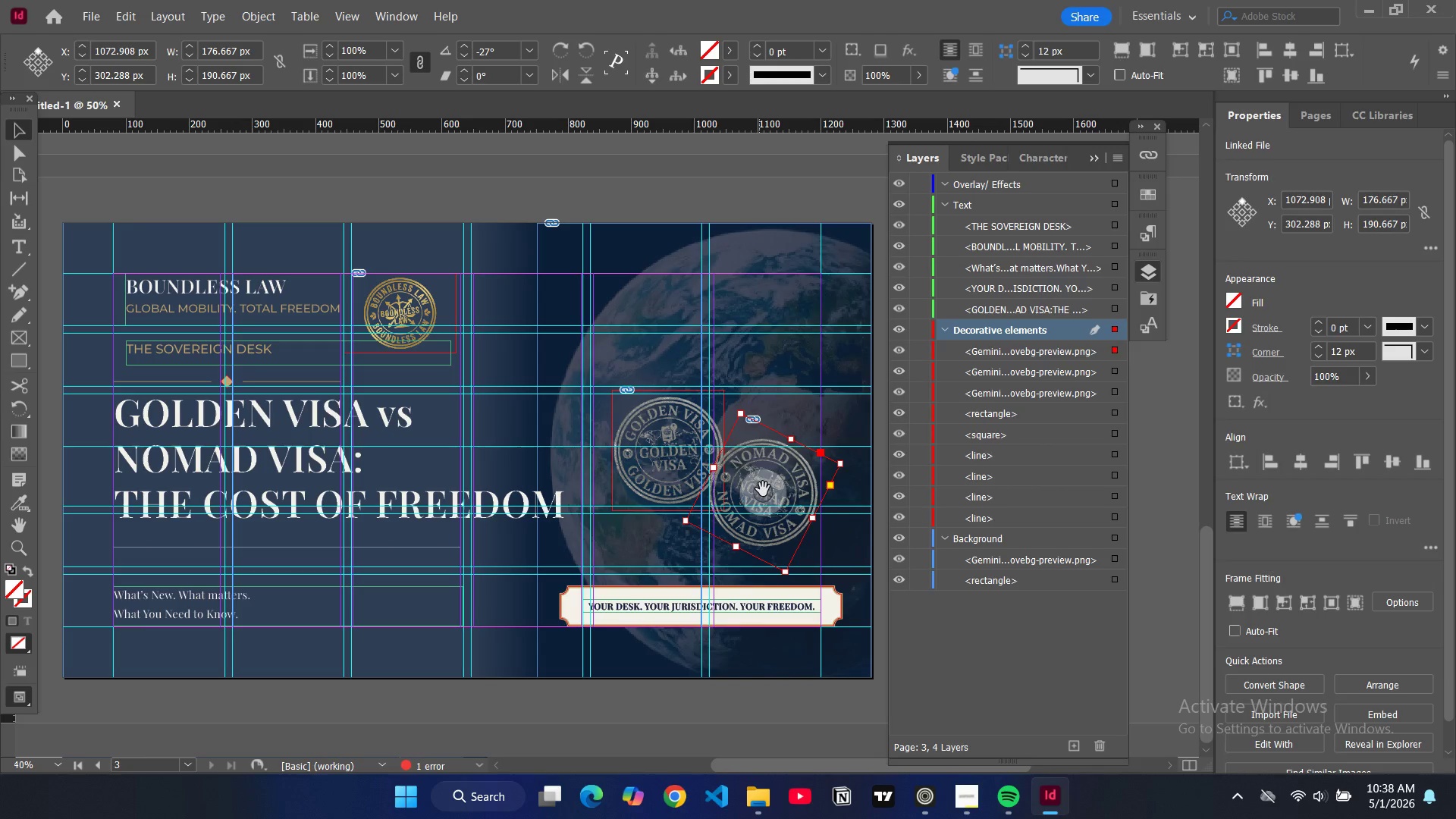 
left_click_drag(start_coordinate=[764, 489], to_coordinate=[749, 491])
 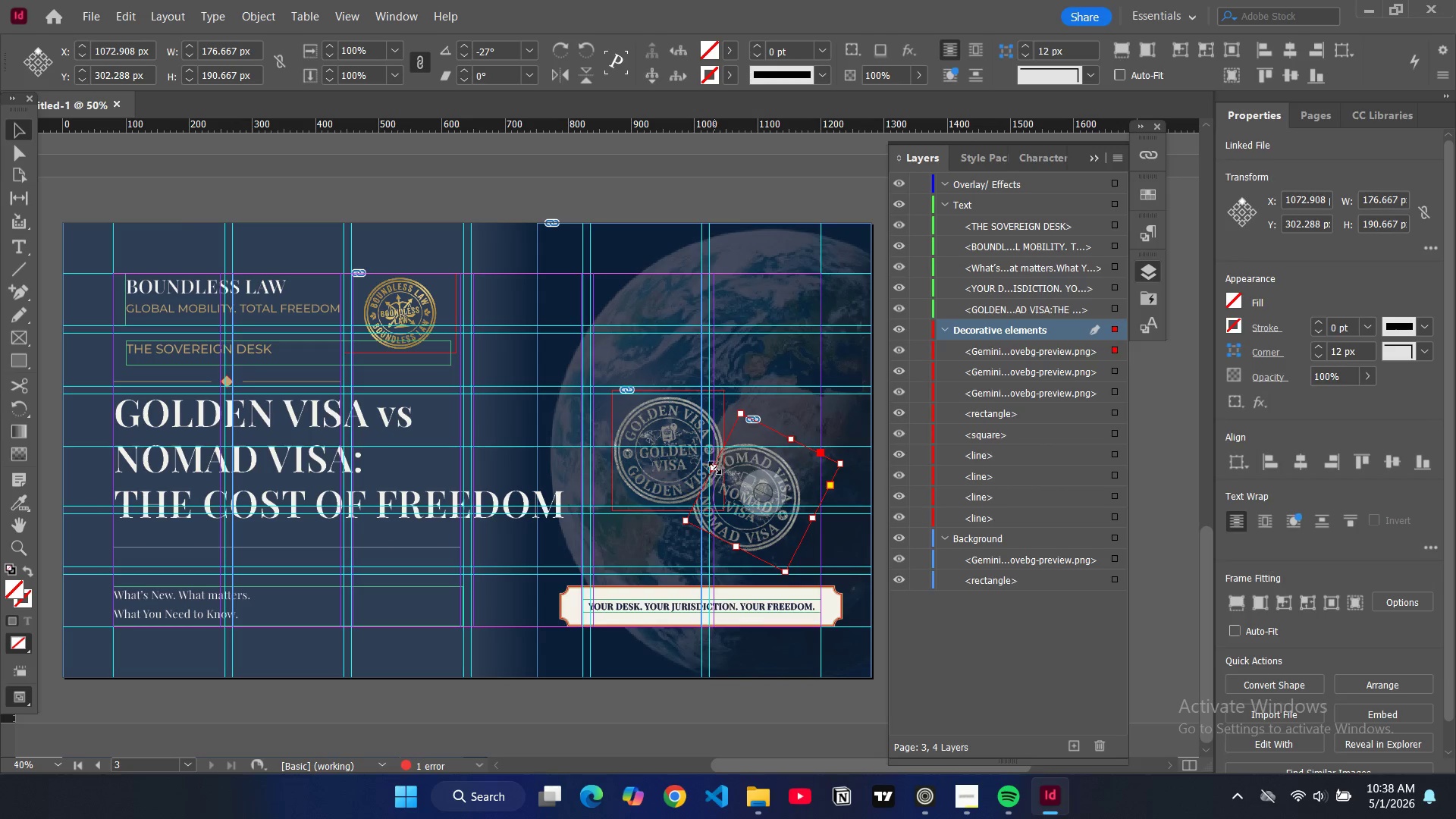 
hold_key(key=ControlLeft, duration=0.58)
 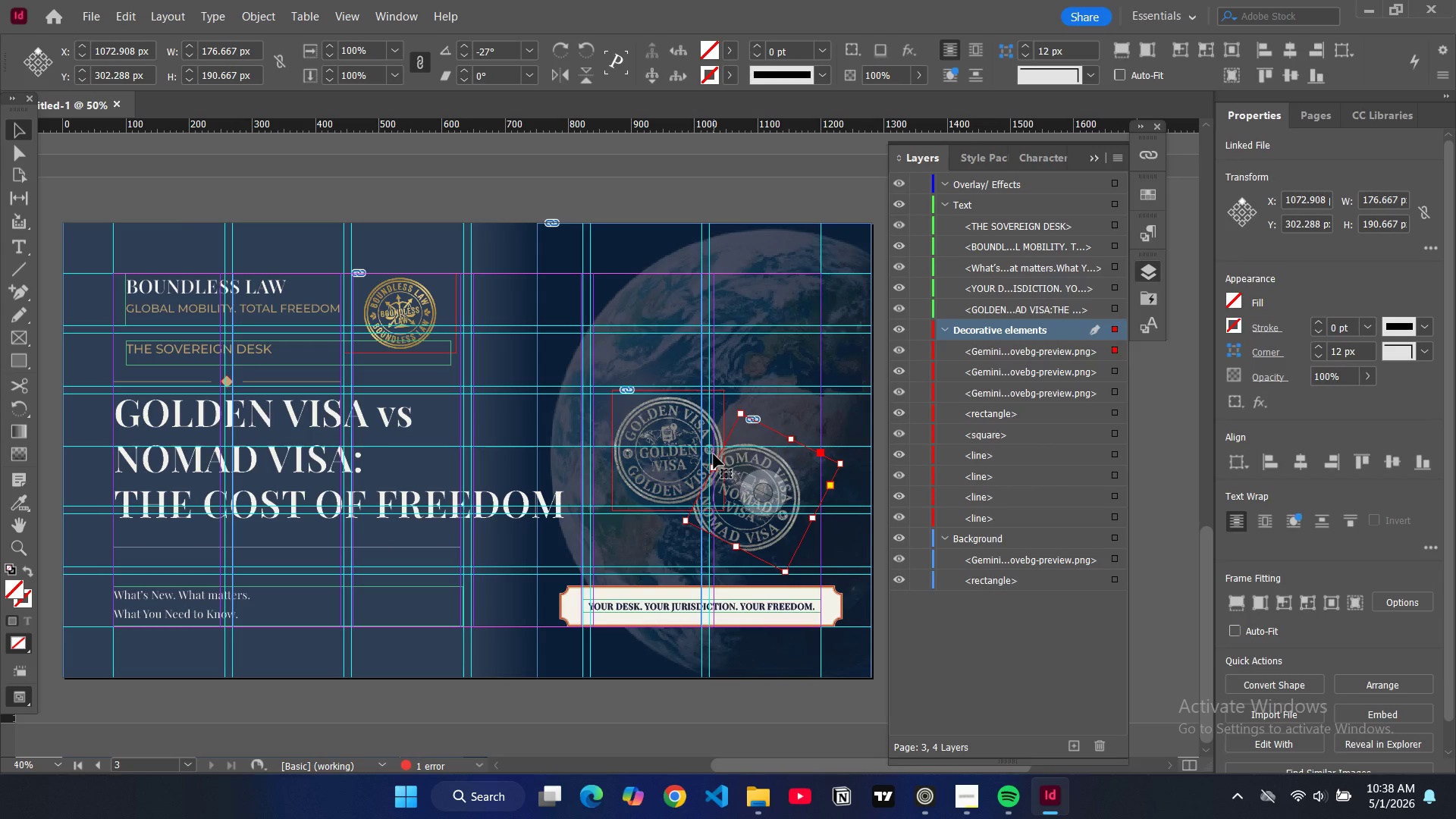 
key(Alt+Control+AltLeft)
 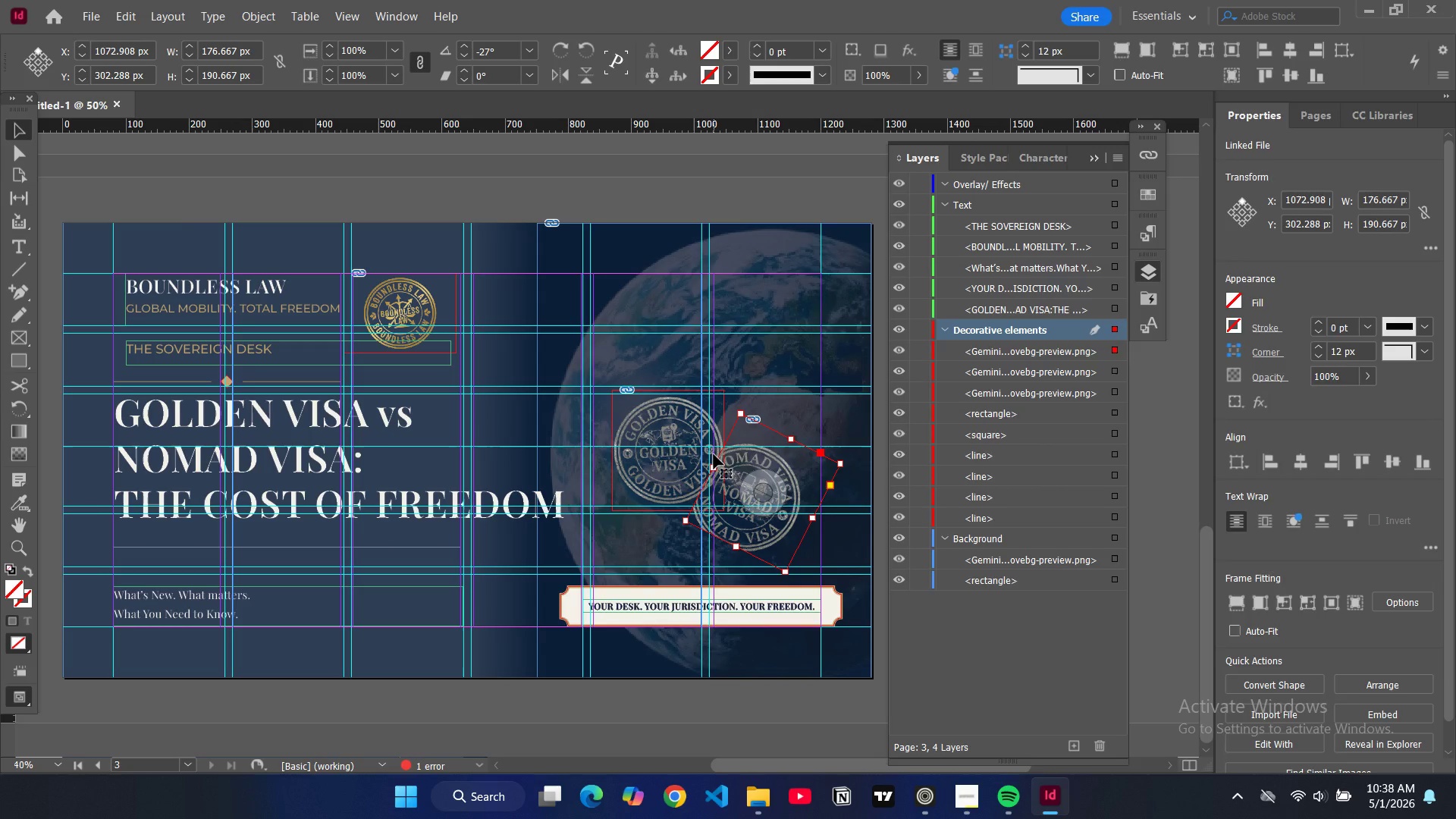 
key(Alt+Control+Shift+C)
 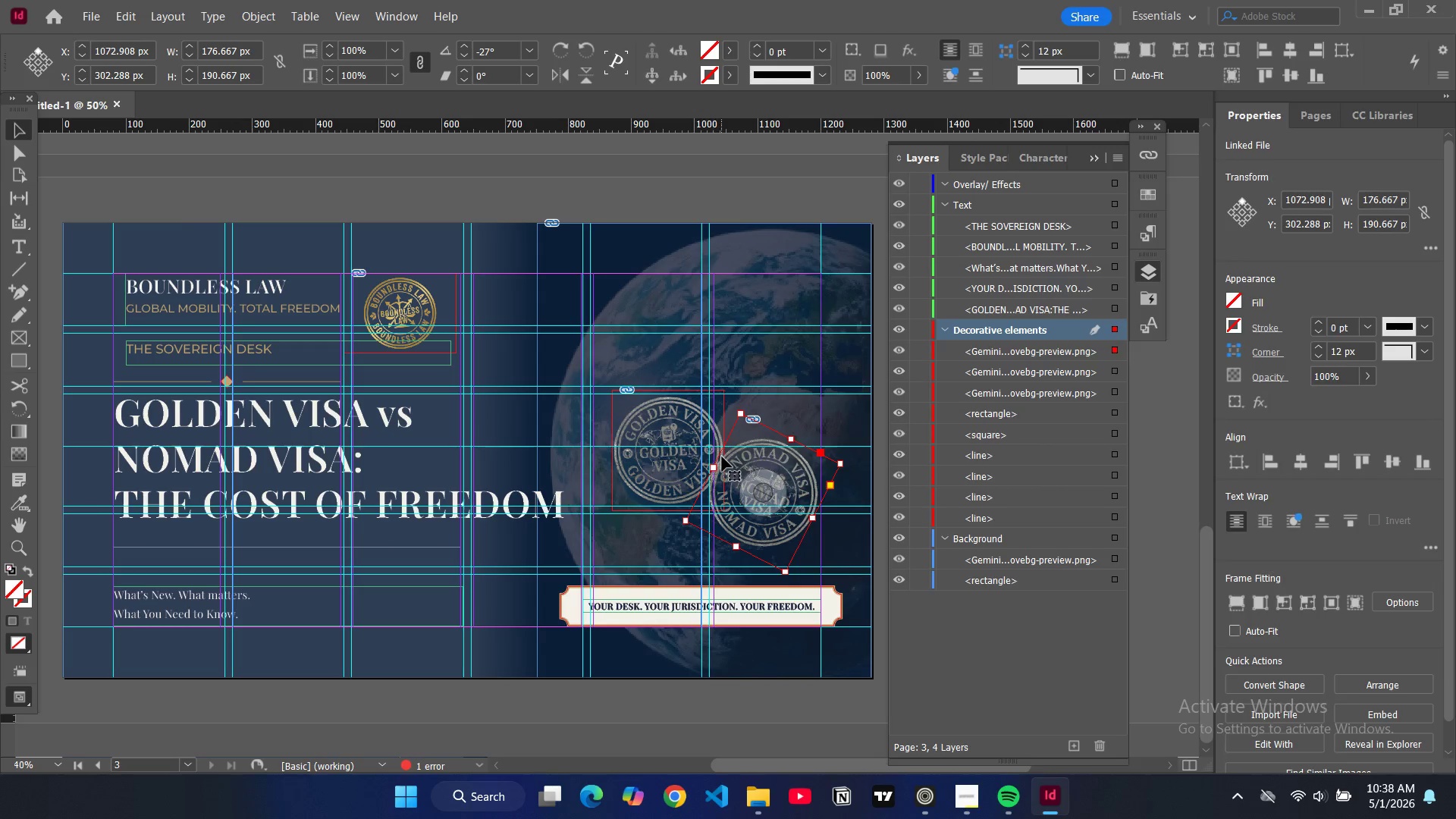 
mouse_move([1100, 383])
 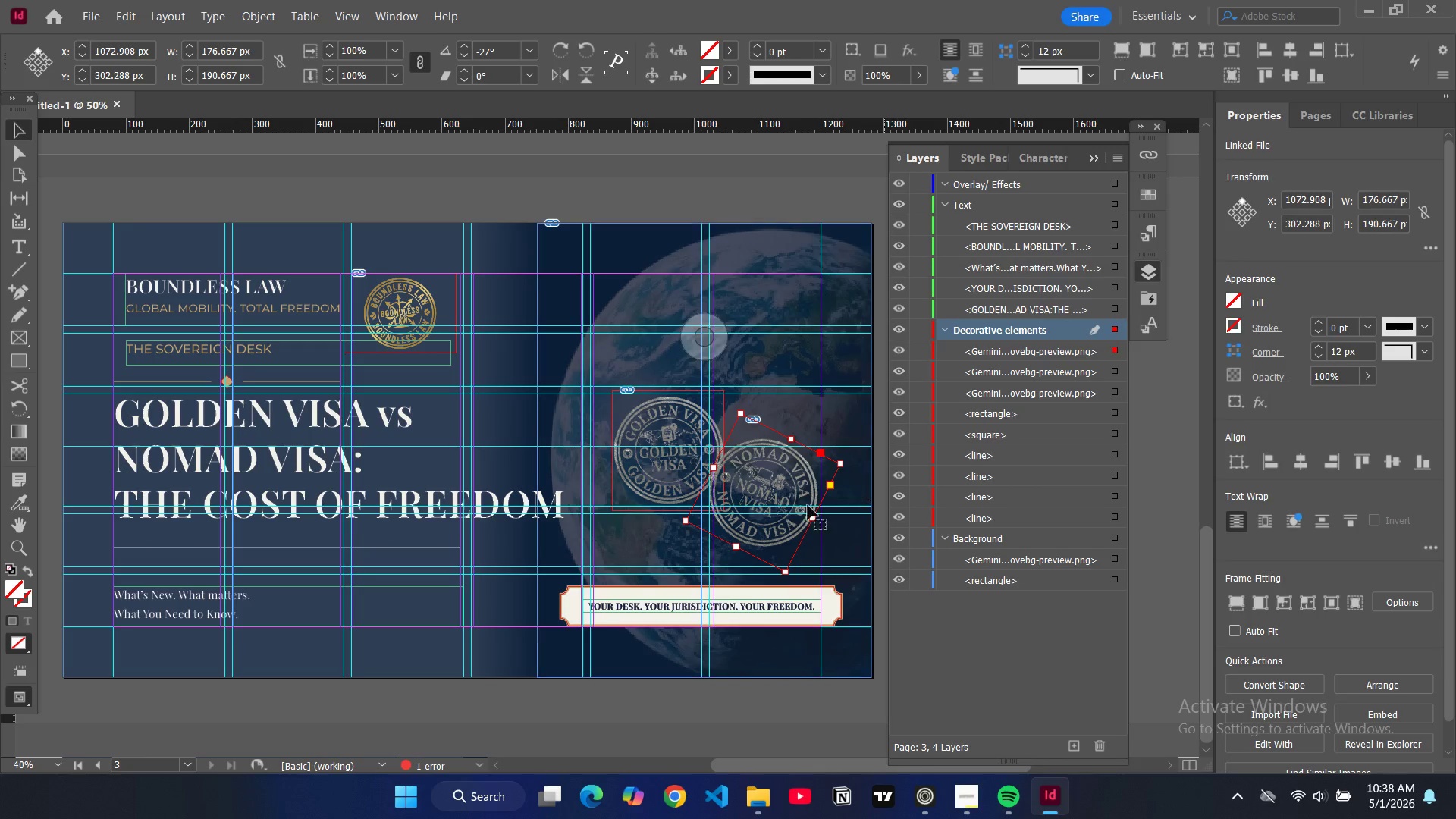 
left_click_drag(start_coordinate=[785, 482], to_coordinate=[769, 476])
 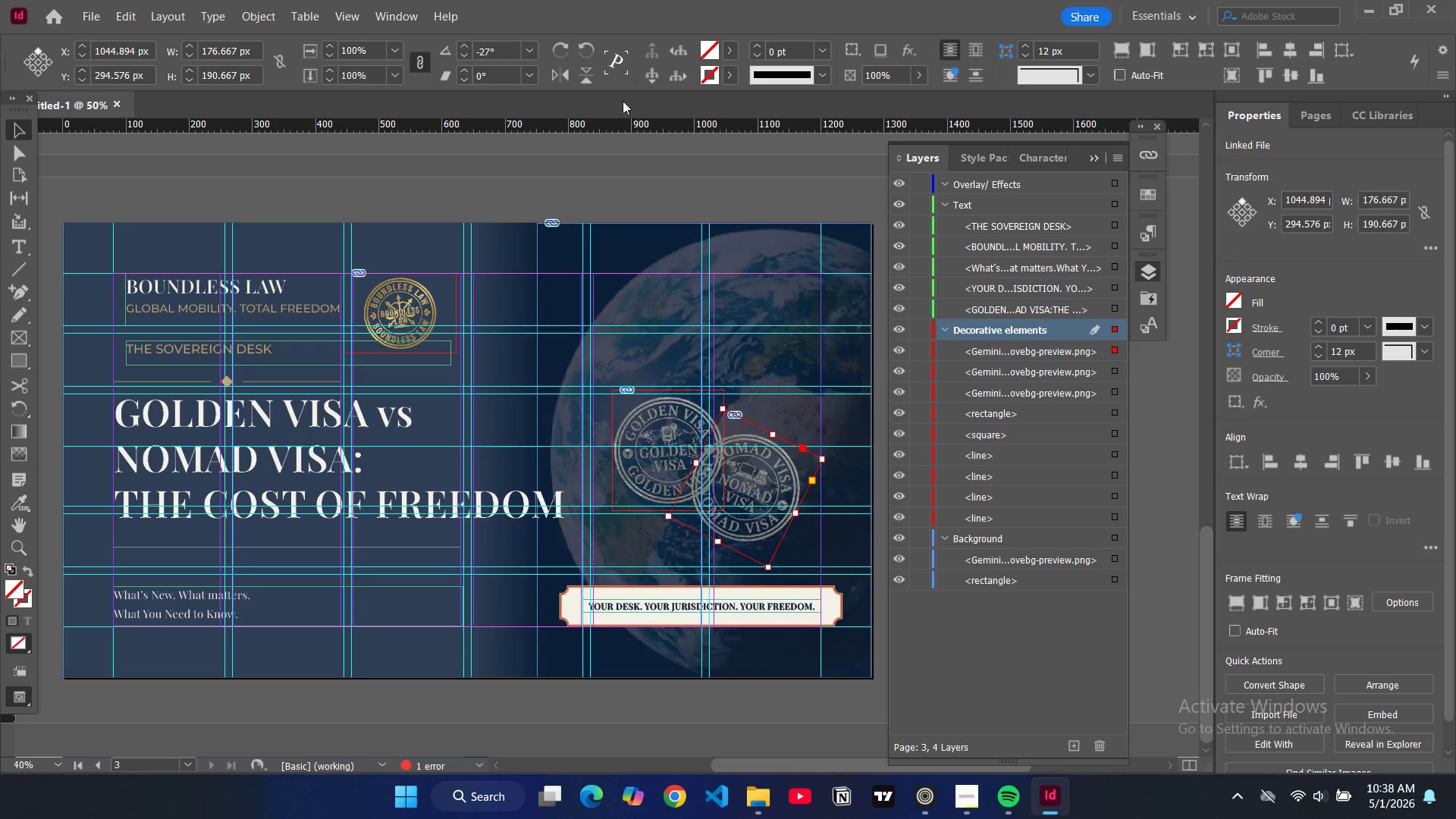 
left_click([679, 168])
 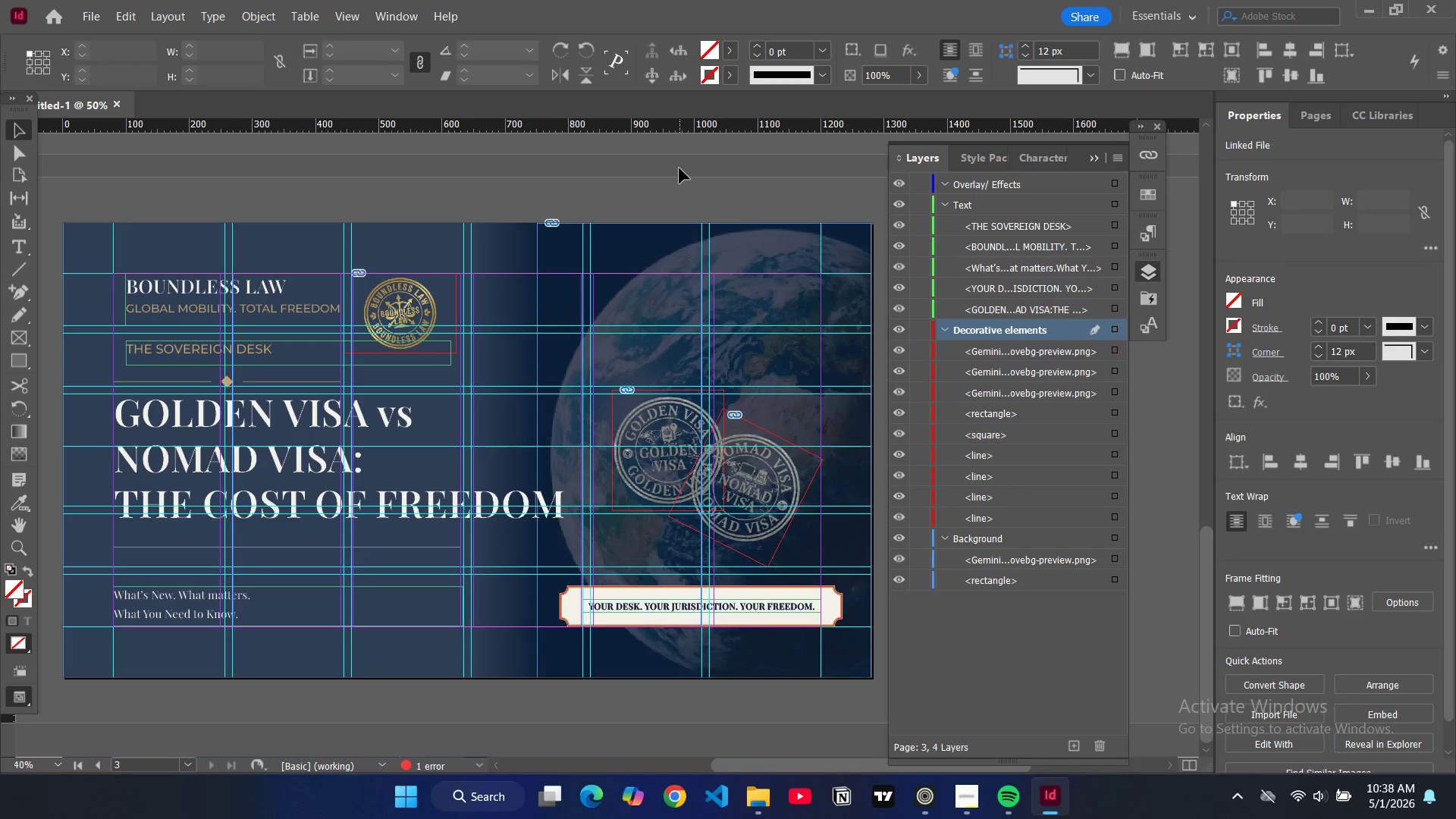 
key(W)
 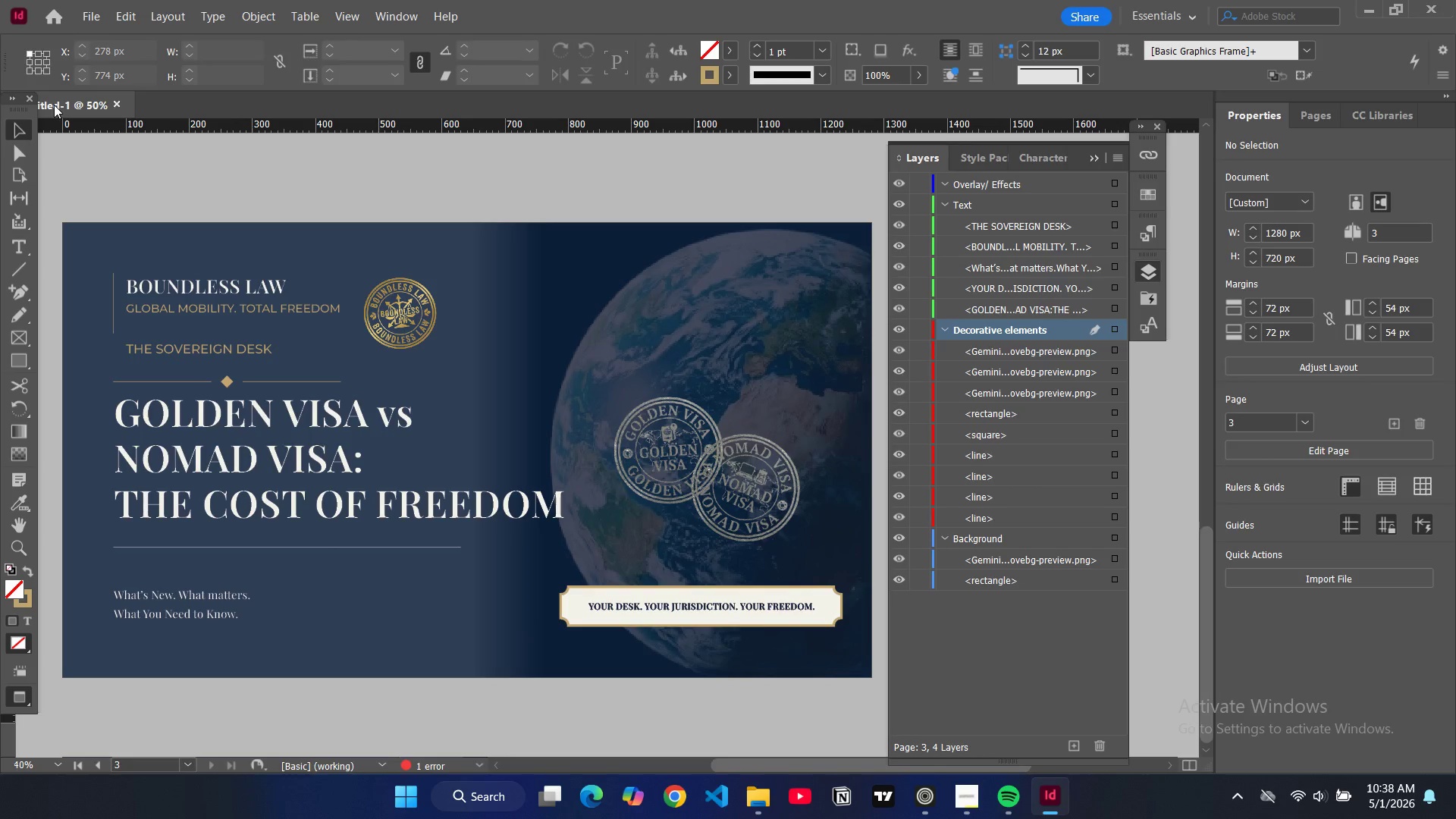 
wait(14.78)
 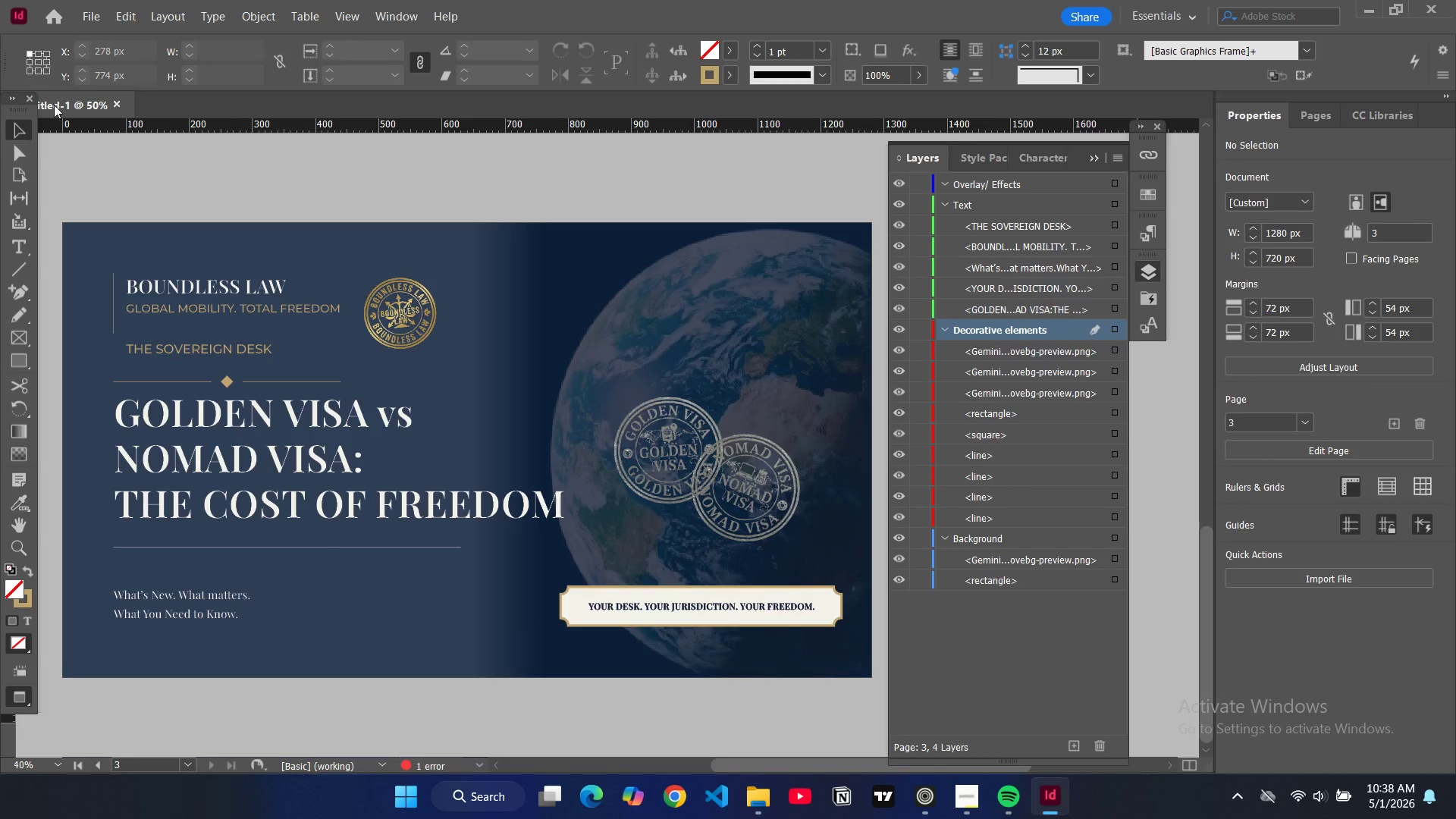 
key(W)
 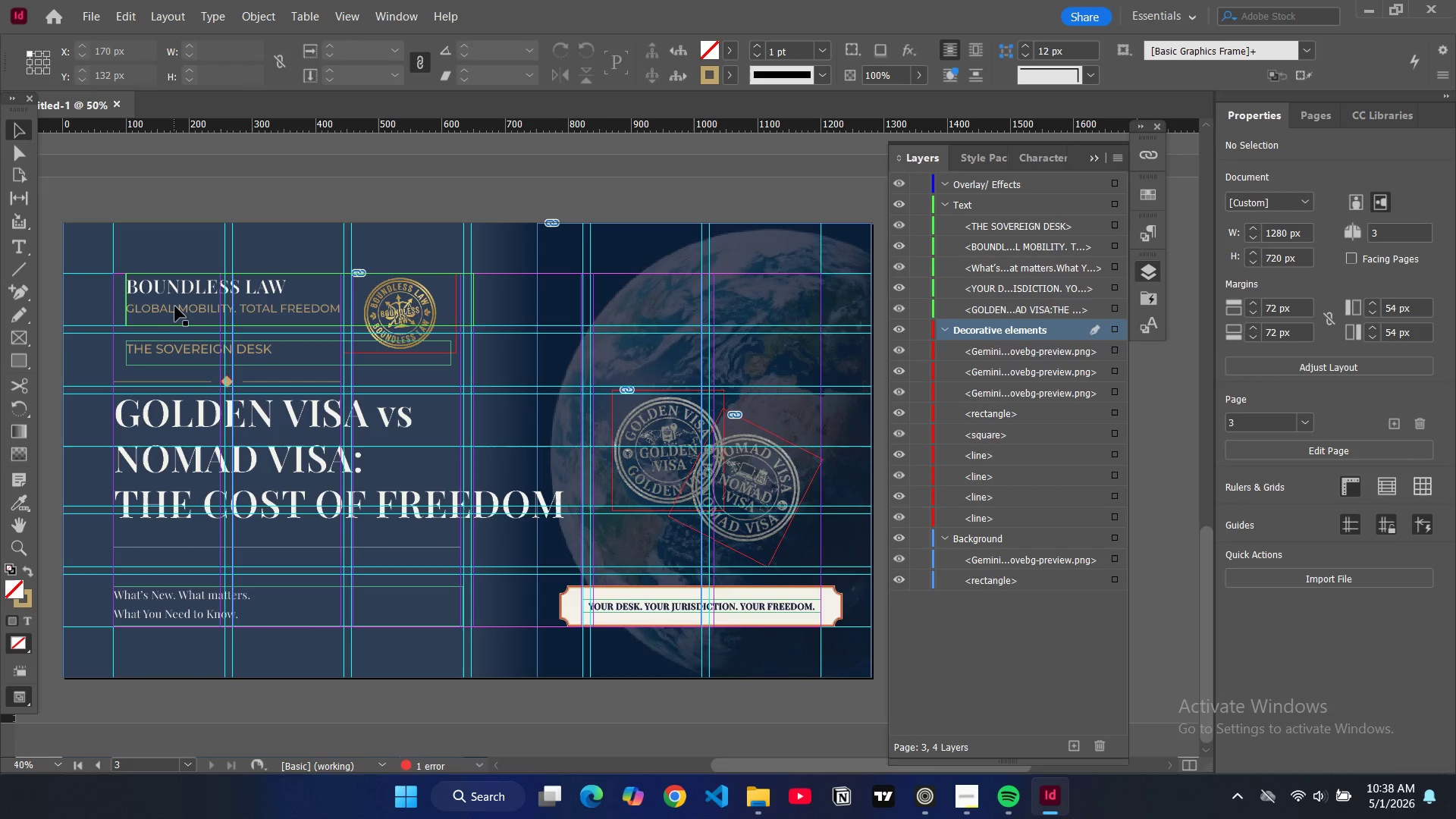 
left_click([176, 306])
 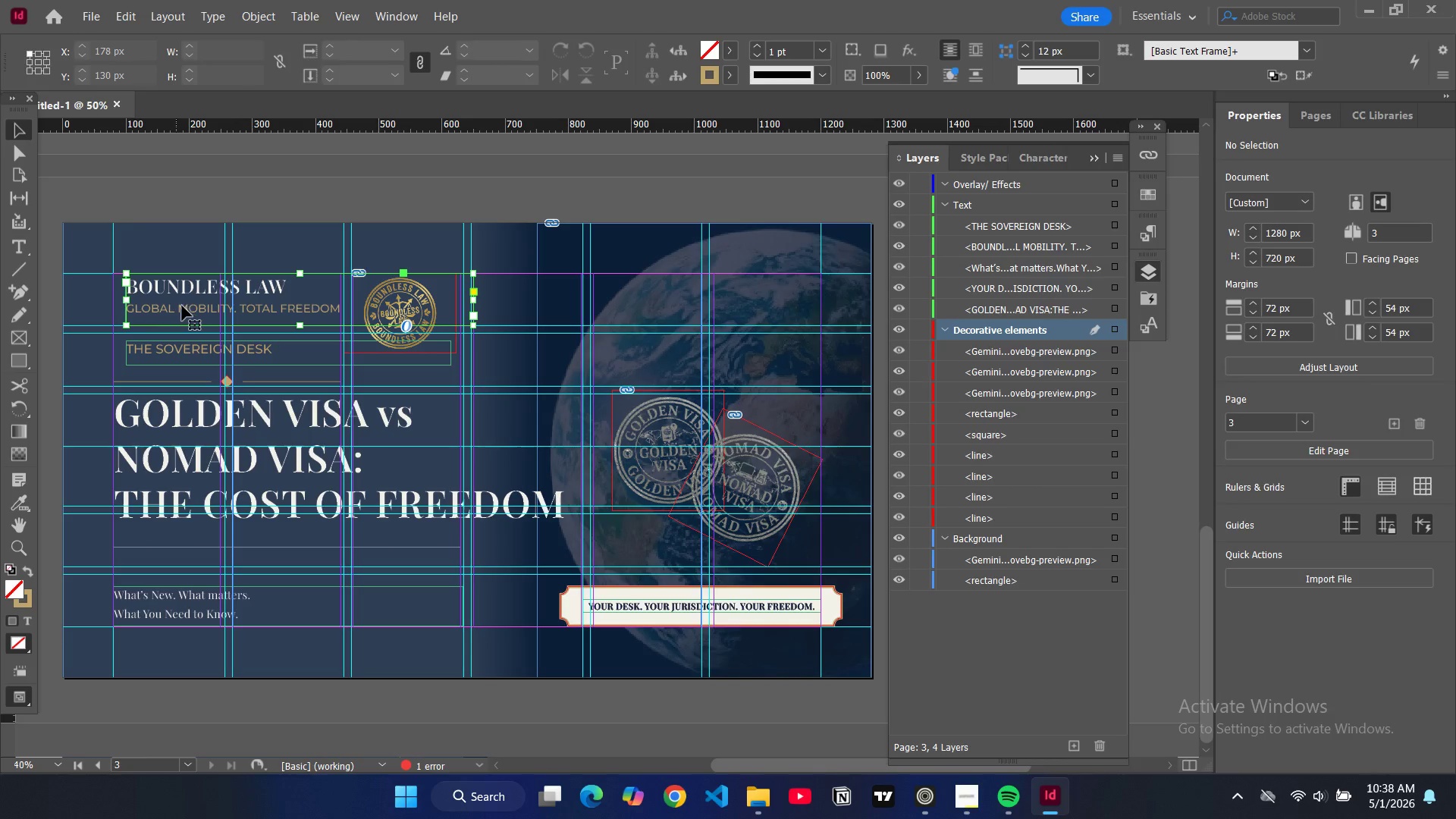 
left_click_drag(start_coordinate=[182, 306], to_coordinate=[344, 352])
 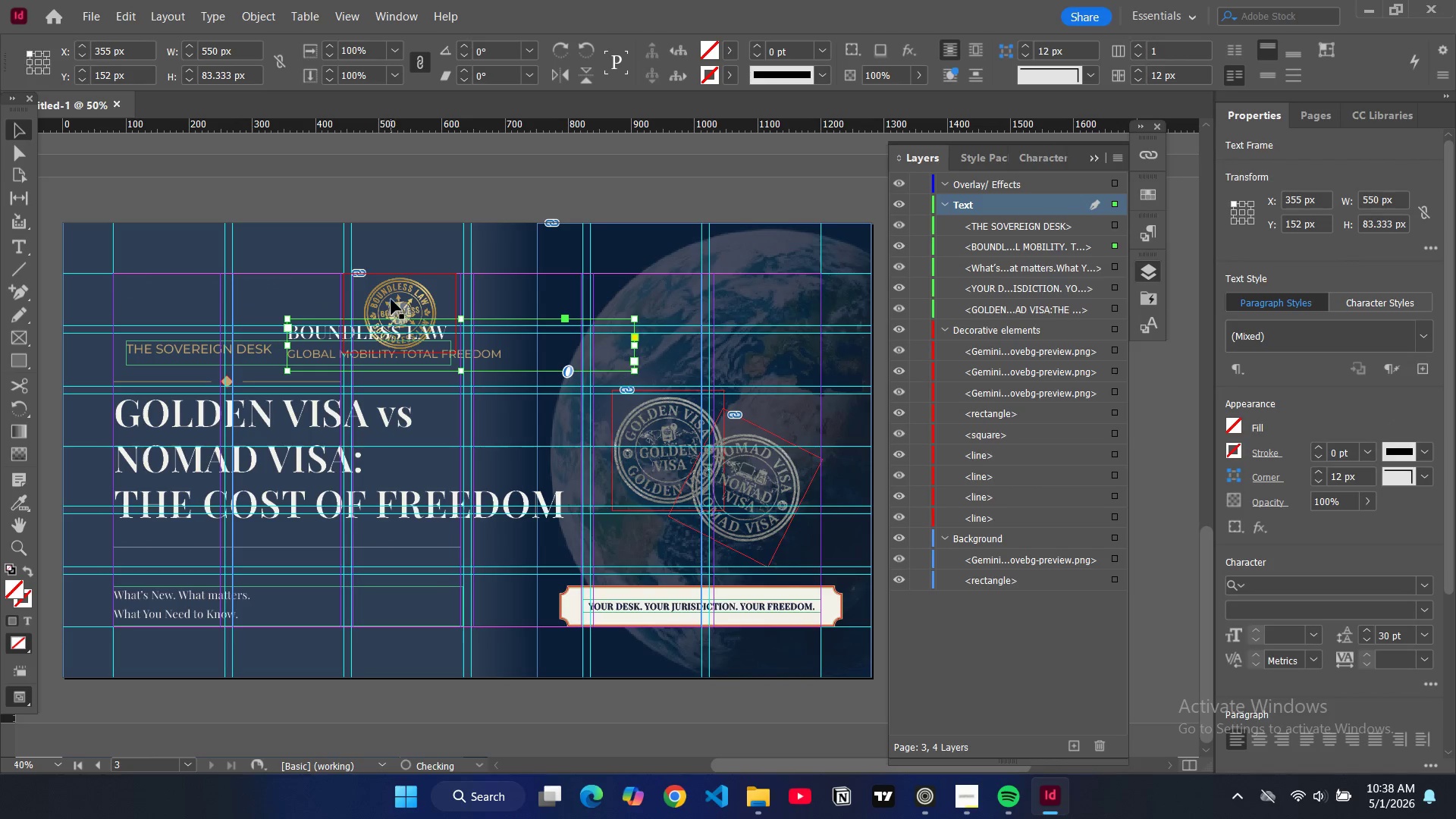 
left_click([392, 300])
 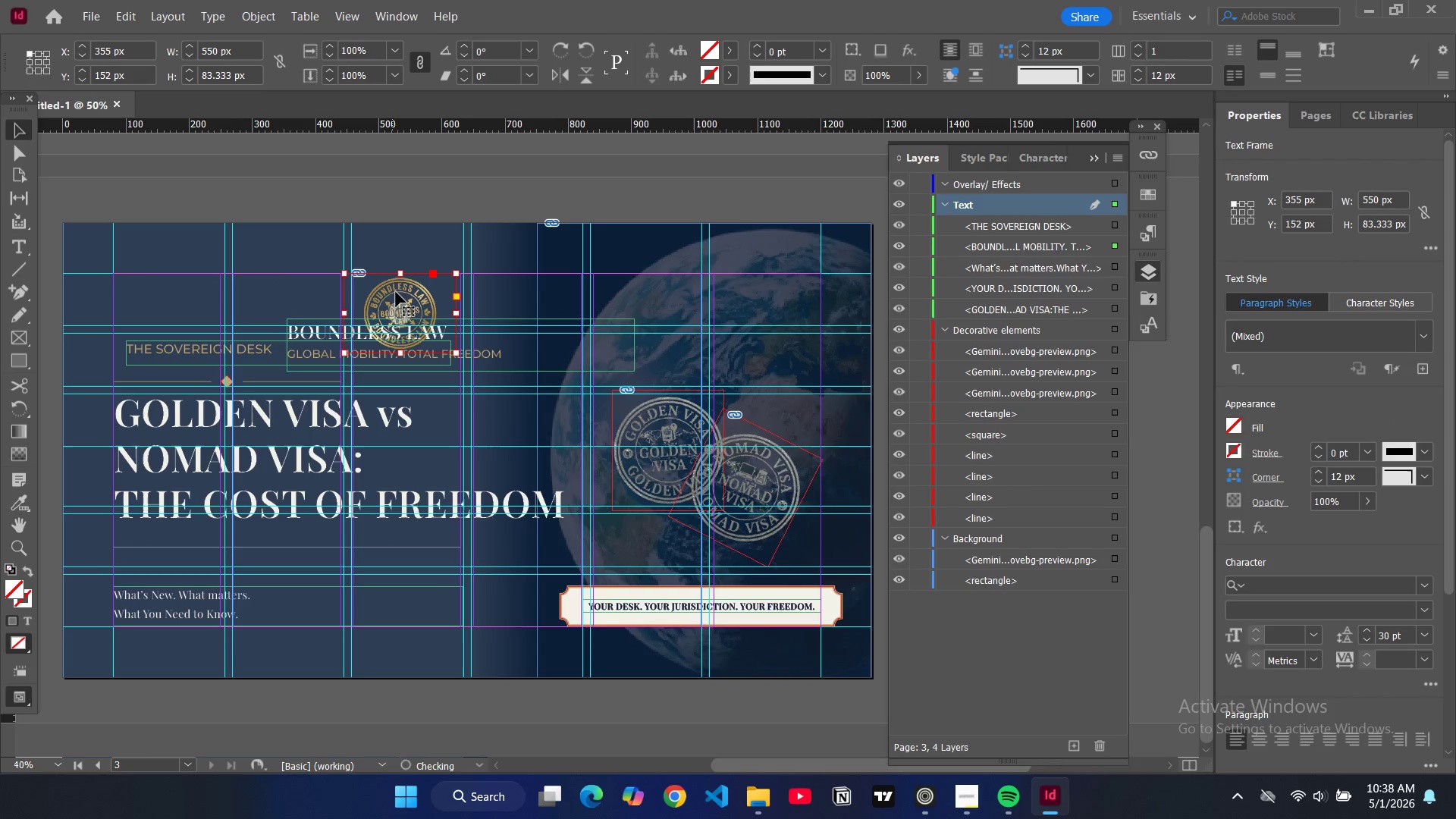 
left_click_drag(start_coordinate=[396, 292], to_coordinate=[181, 290])
 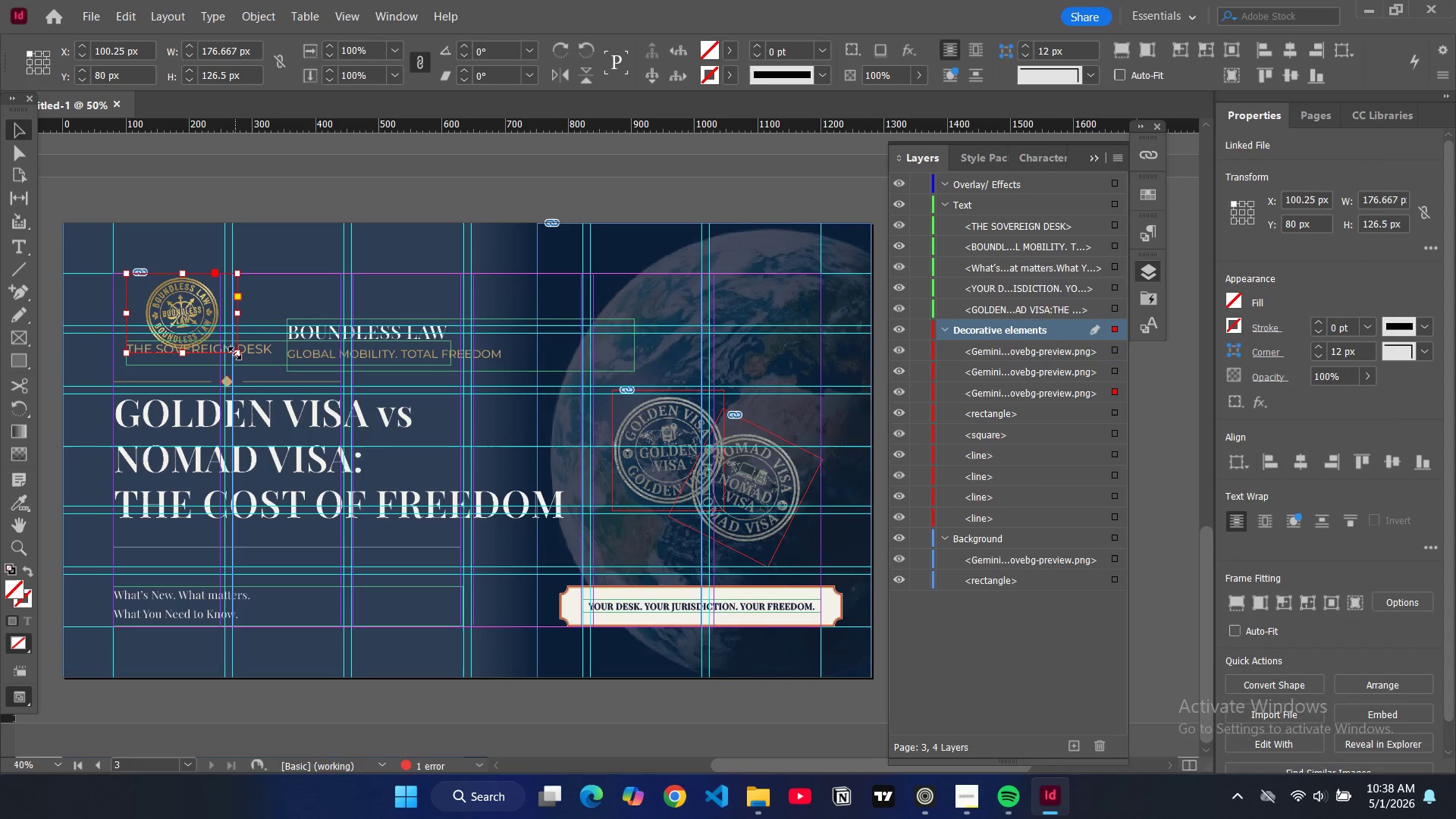 
left_click_drag(start_coordinate=[237, 353], to_coordinate=[200, 325])
 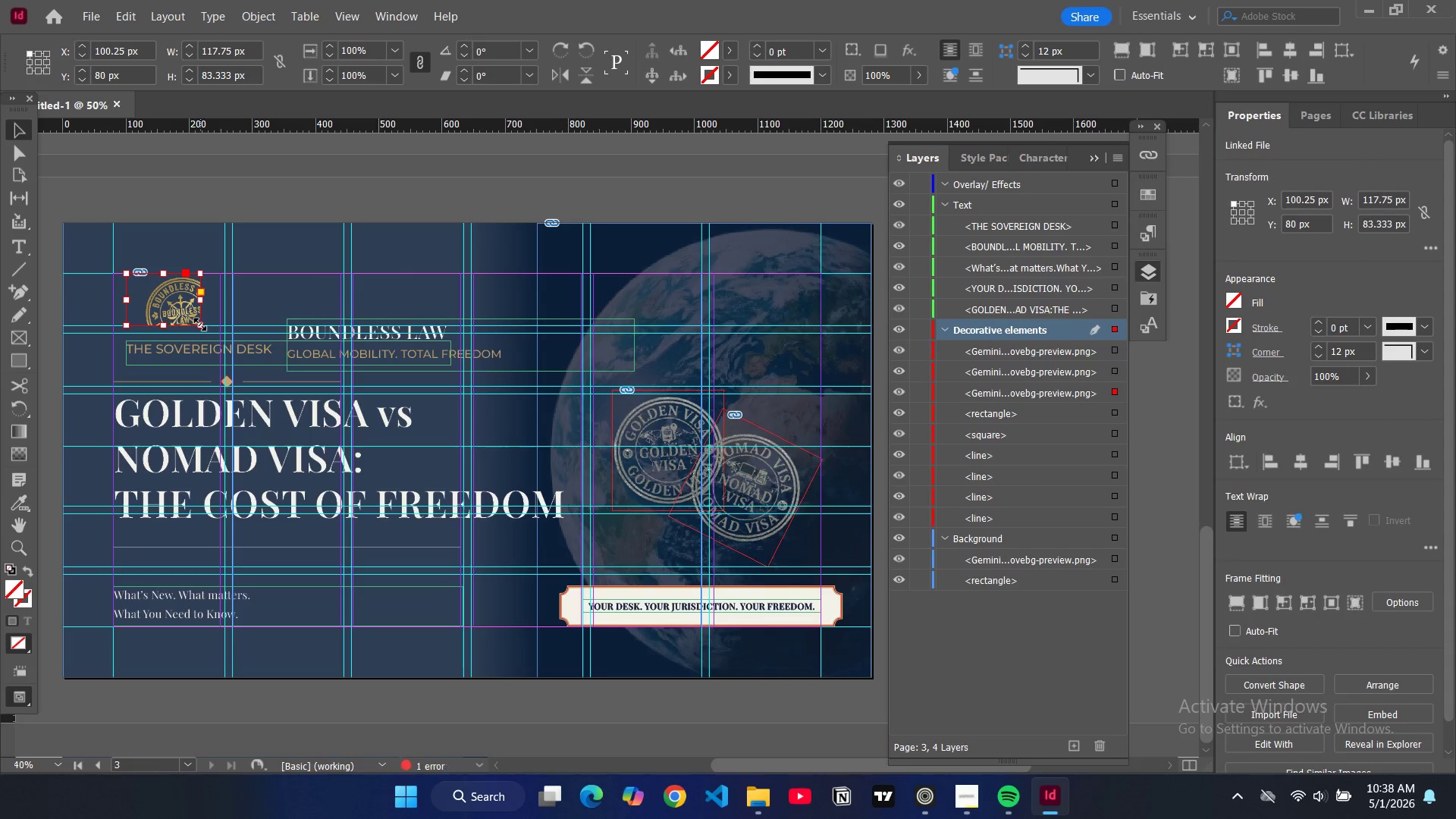 
key(Alt+Control+Shift+C)
 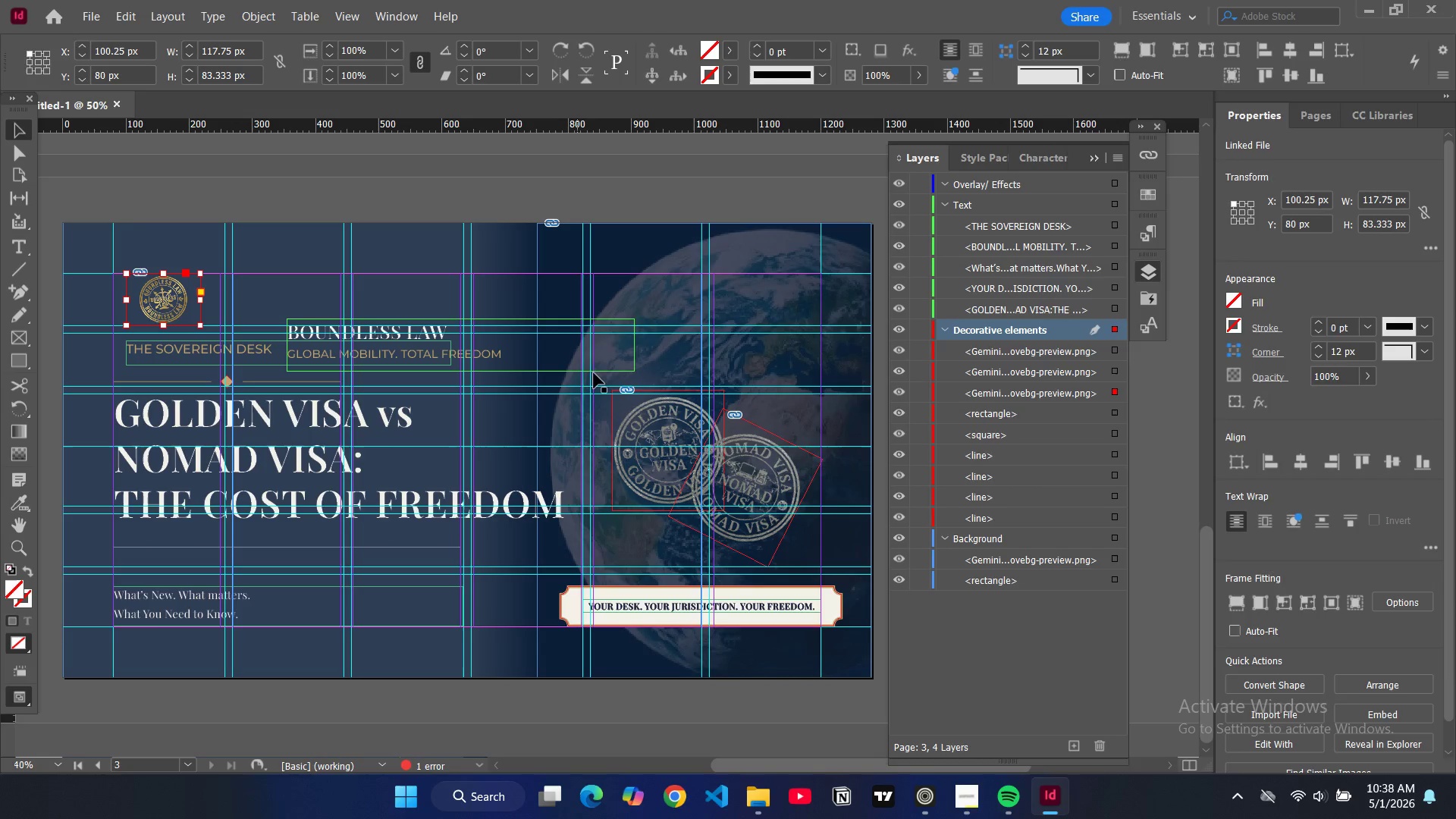 
left_click([593, 362])
 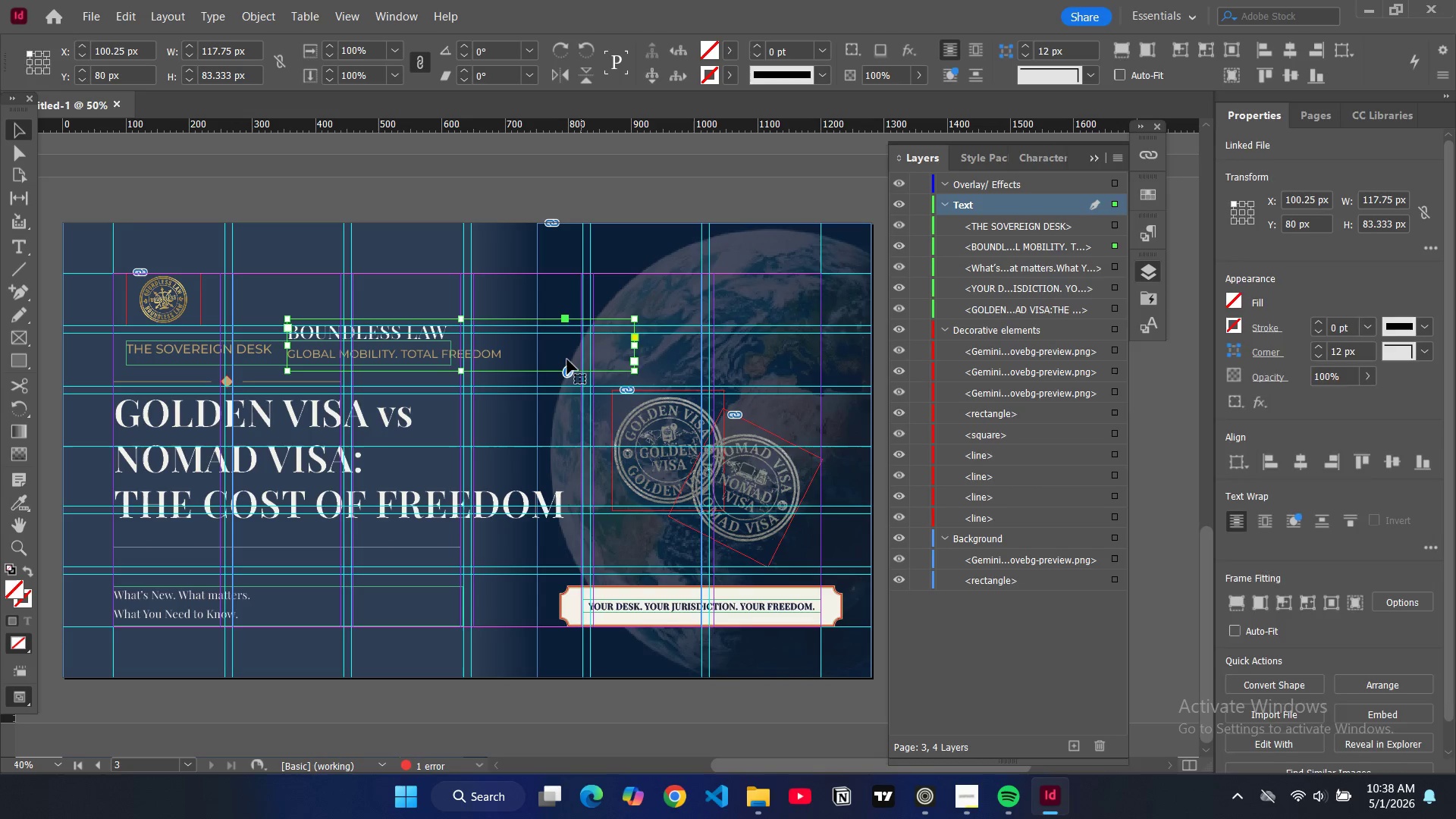 
left_click_drag(start_coordinate=[567, 359], to_coordinate=[513, 317])
 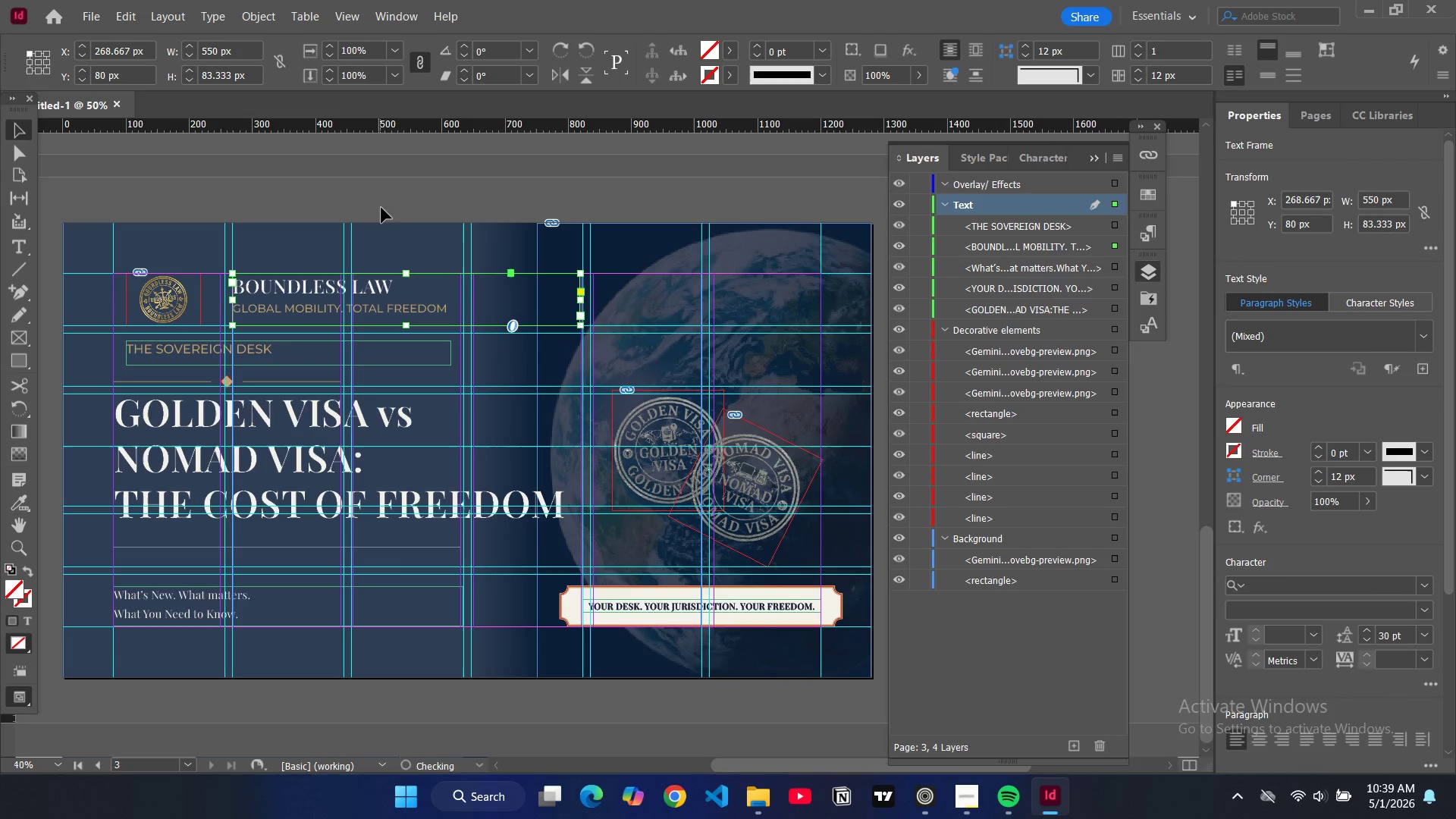 
left_click([384, 203])
 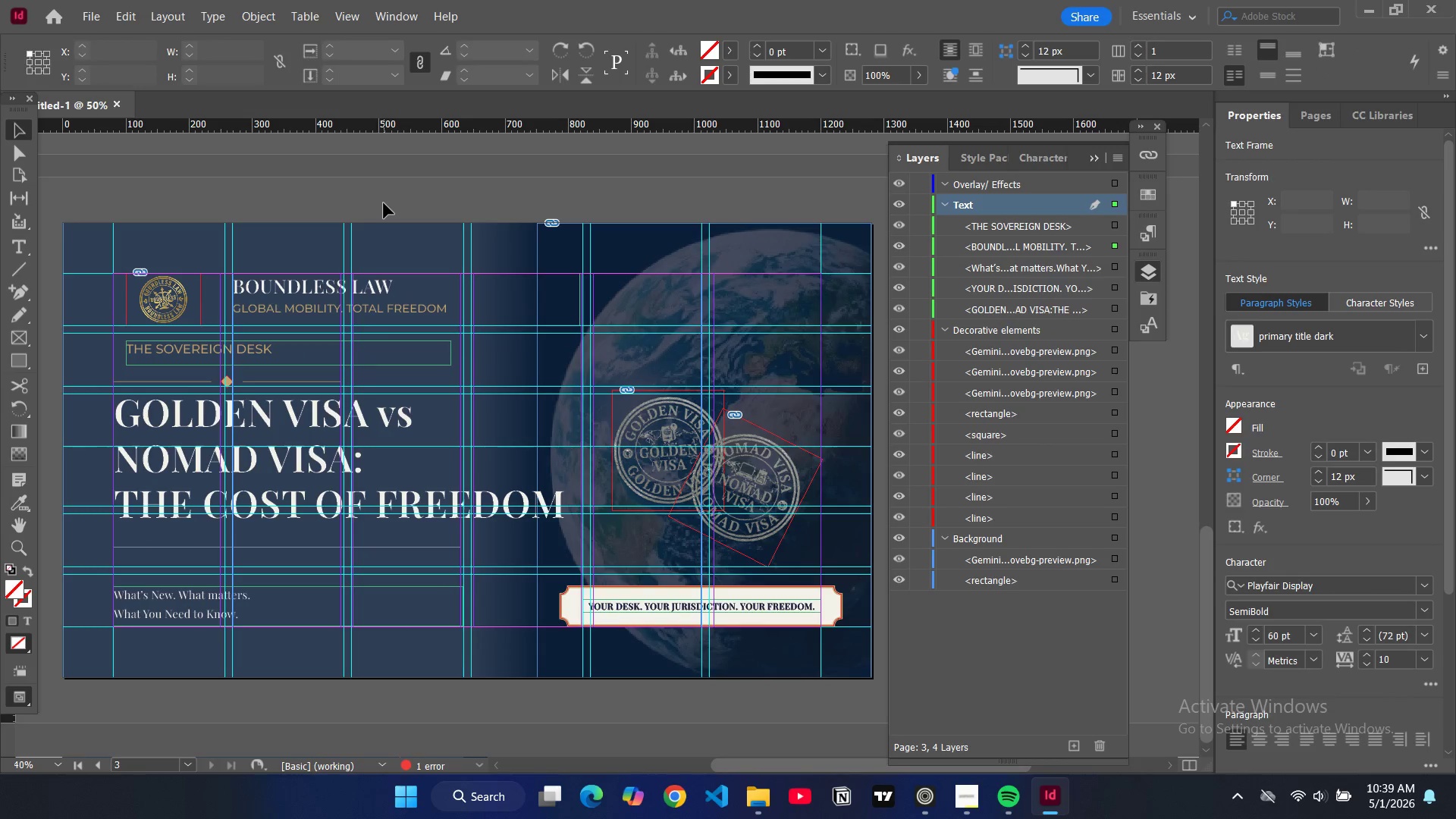 
key(W)
 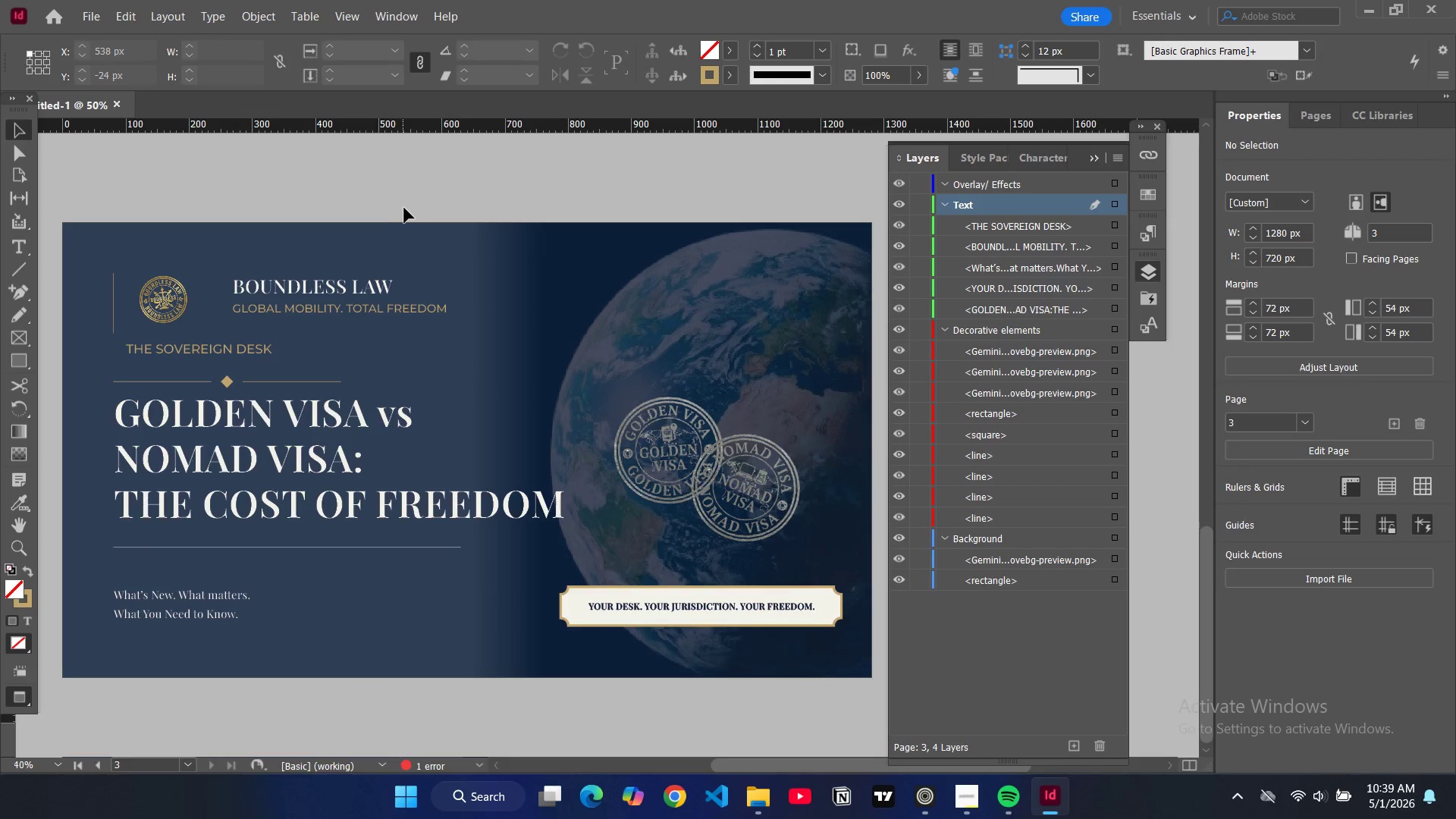 
key(W)
 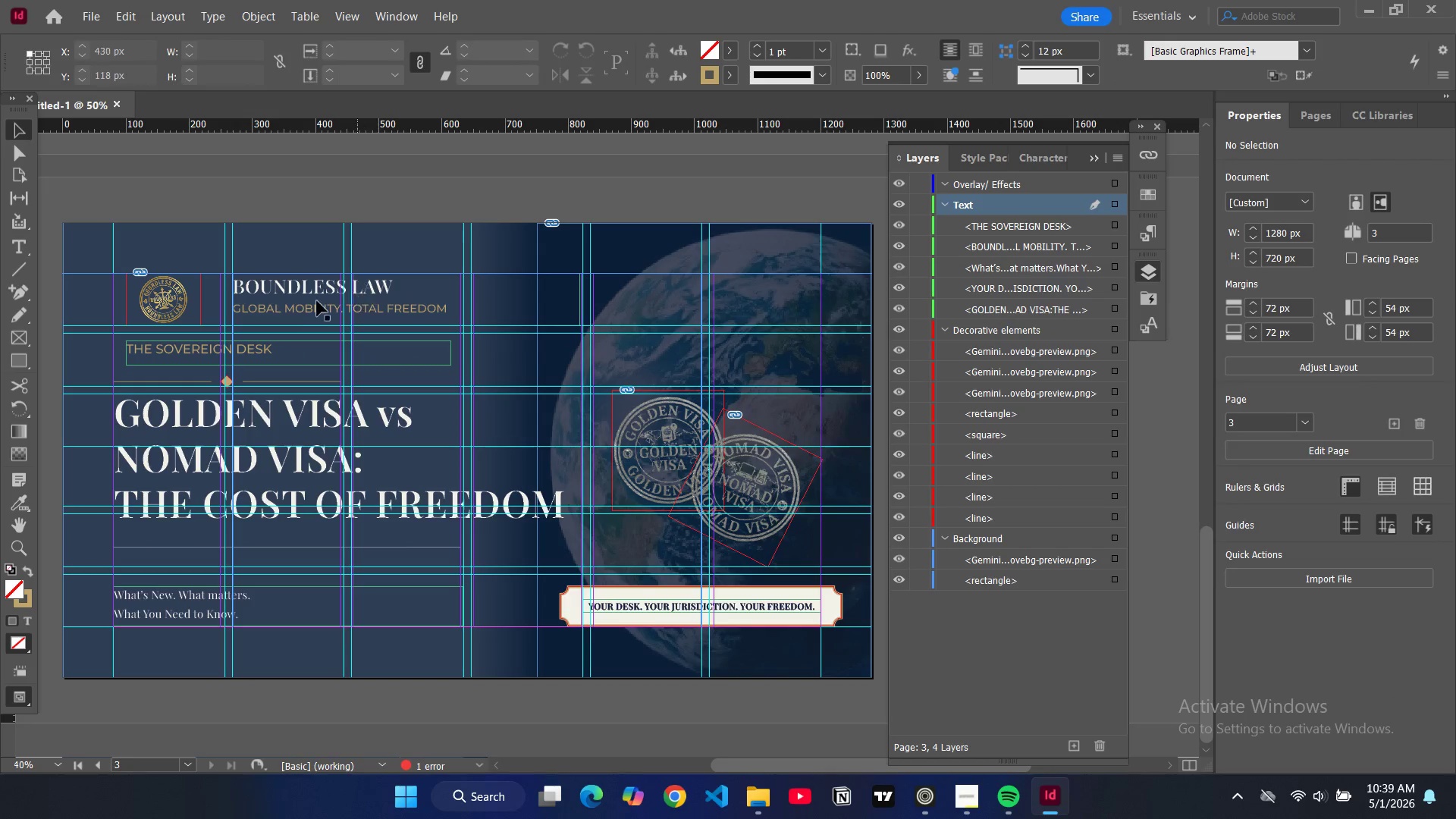 
left_click([306, 306])
 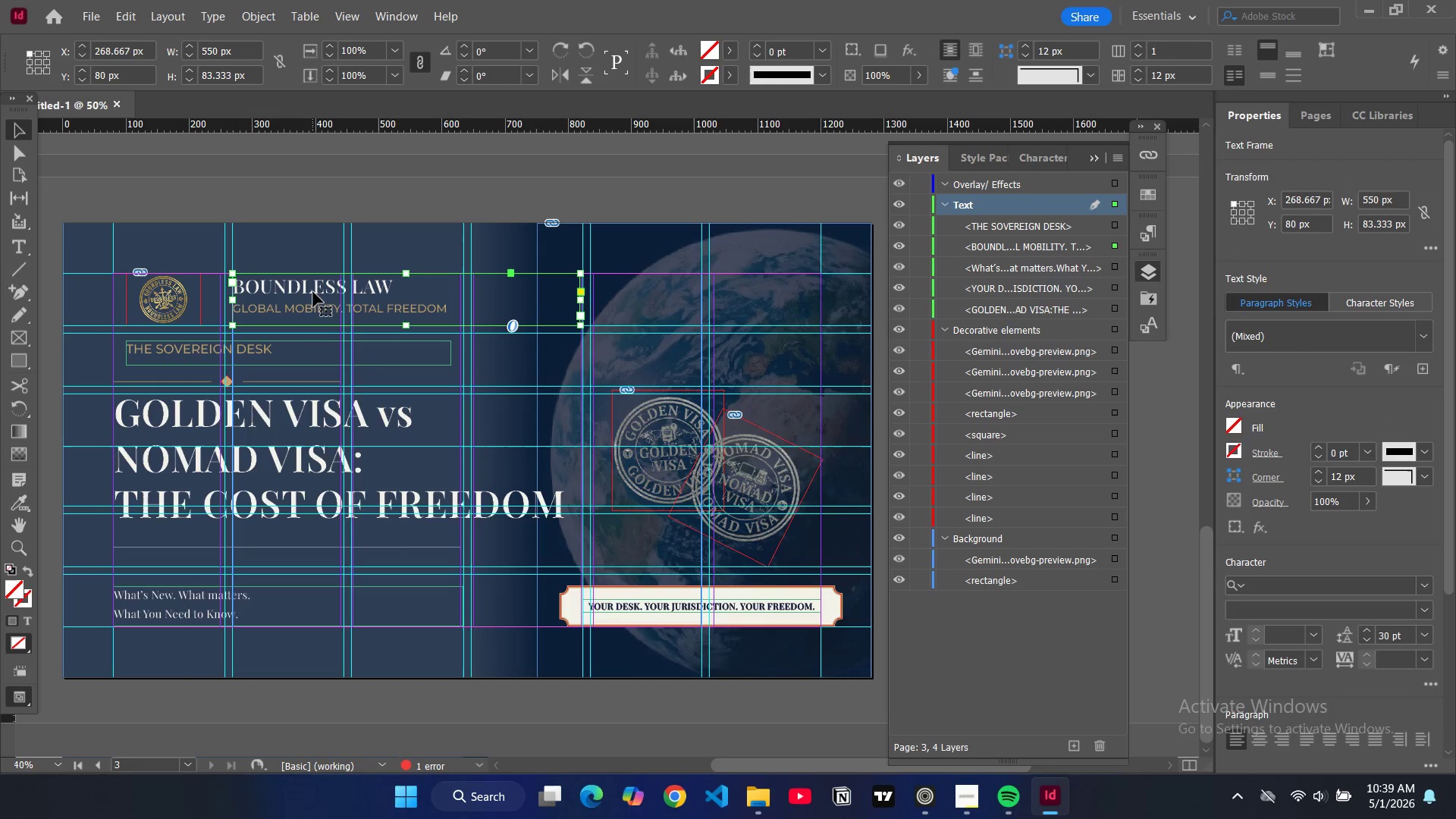 
left_click_drag(start_coordinate=[313, 295], to_coordinate=[281, 293])
 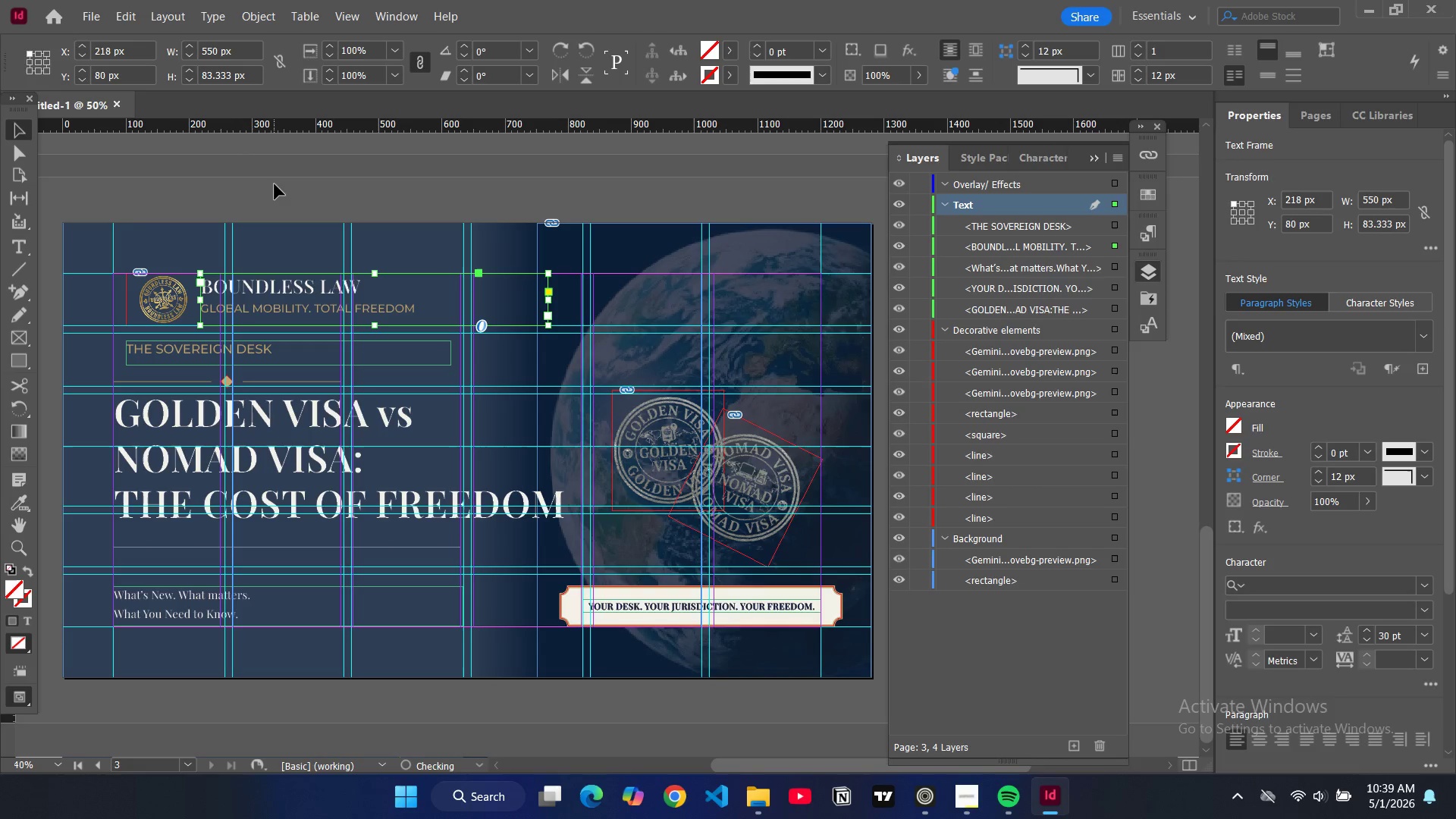 
left_click([279, 183])
 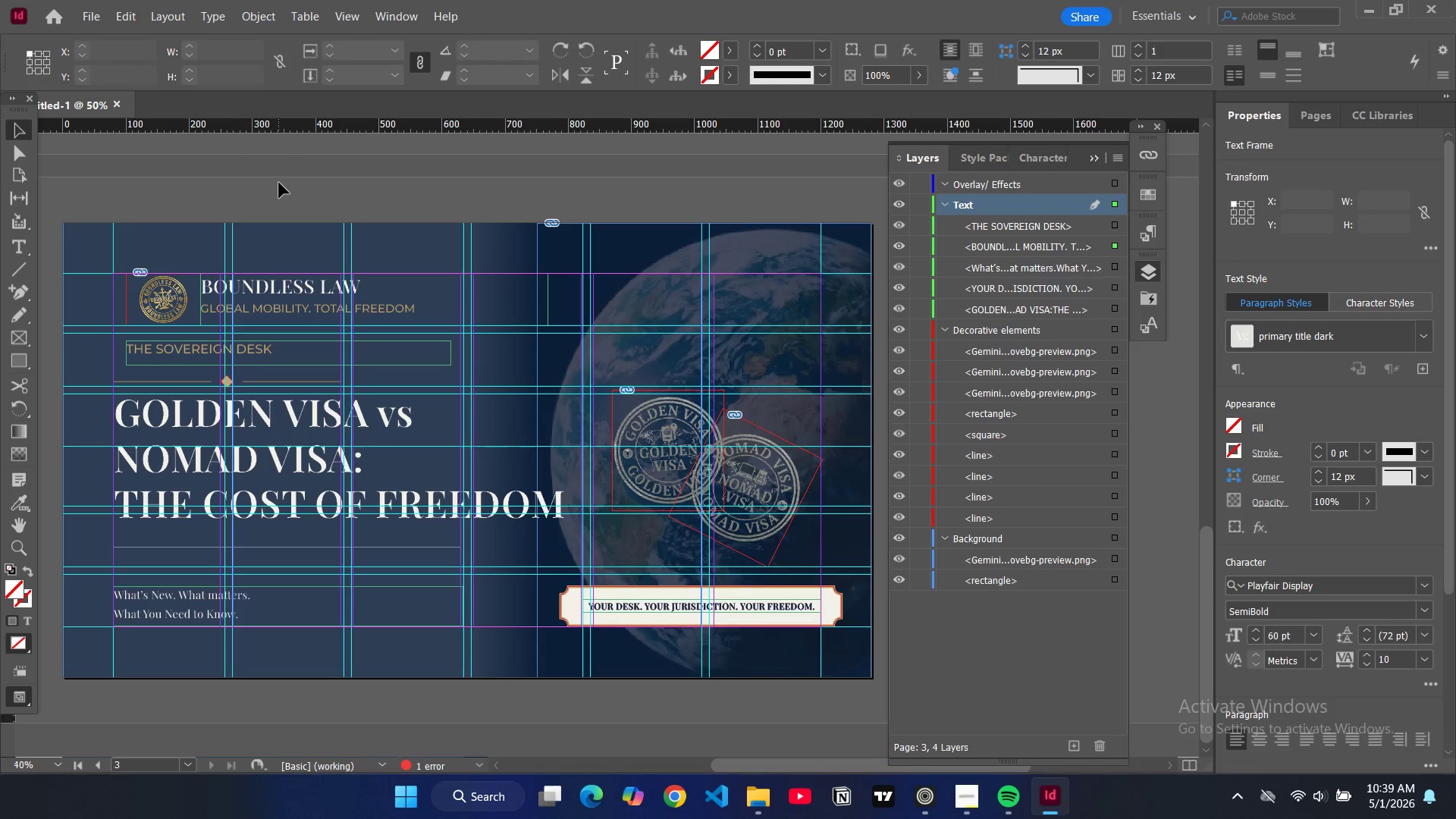 
key(W)
 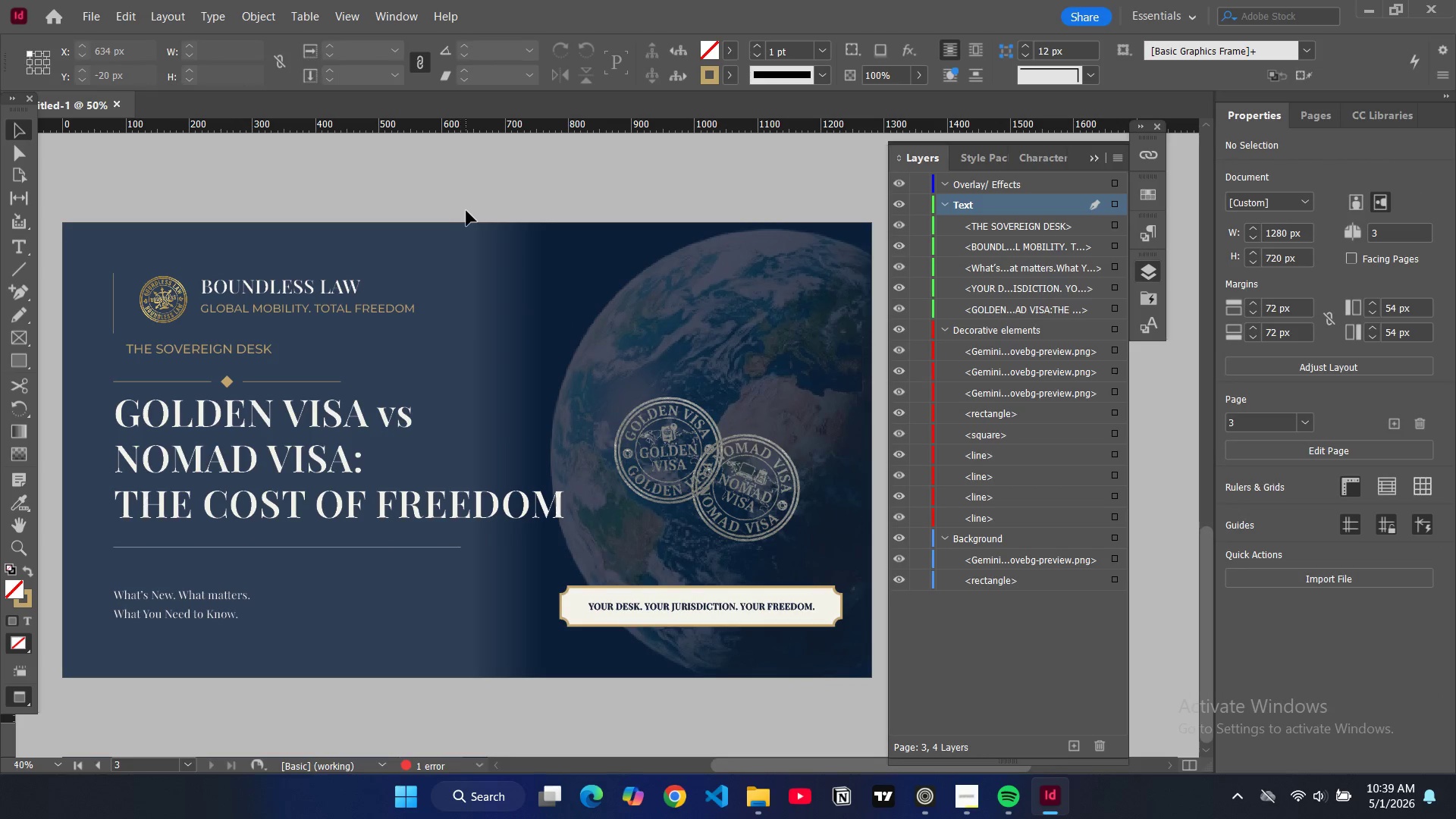 
scroll: coordinate [467, 212], scroll_direction: up, amount: 4.0
 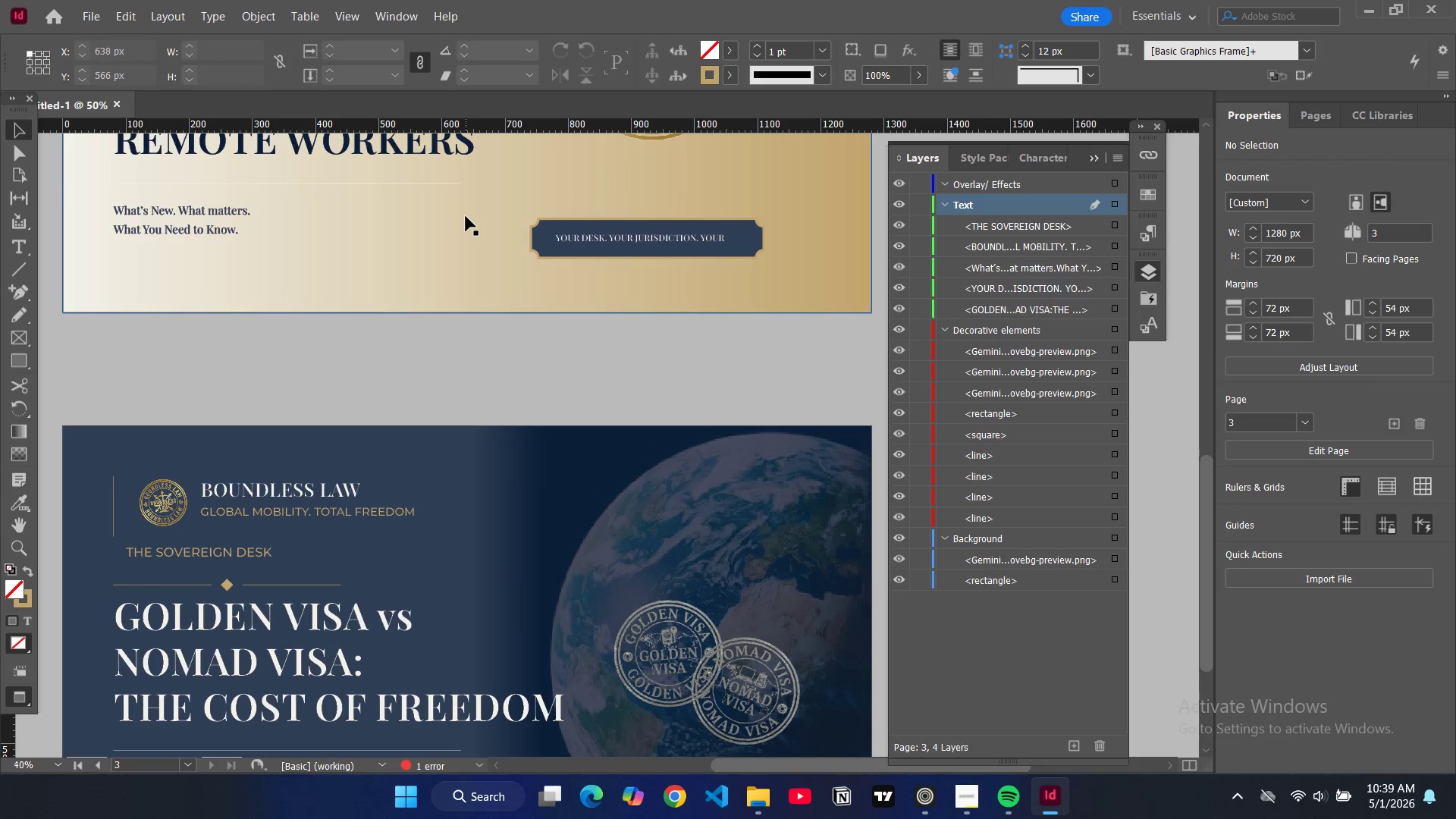 
scroll: coordinate [466, 216], scroll_direction: down, amount: 4.0
 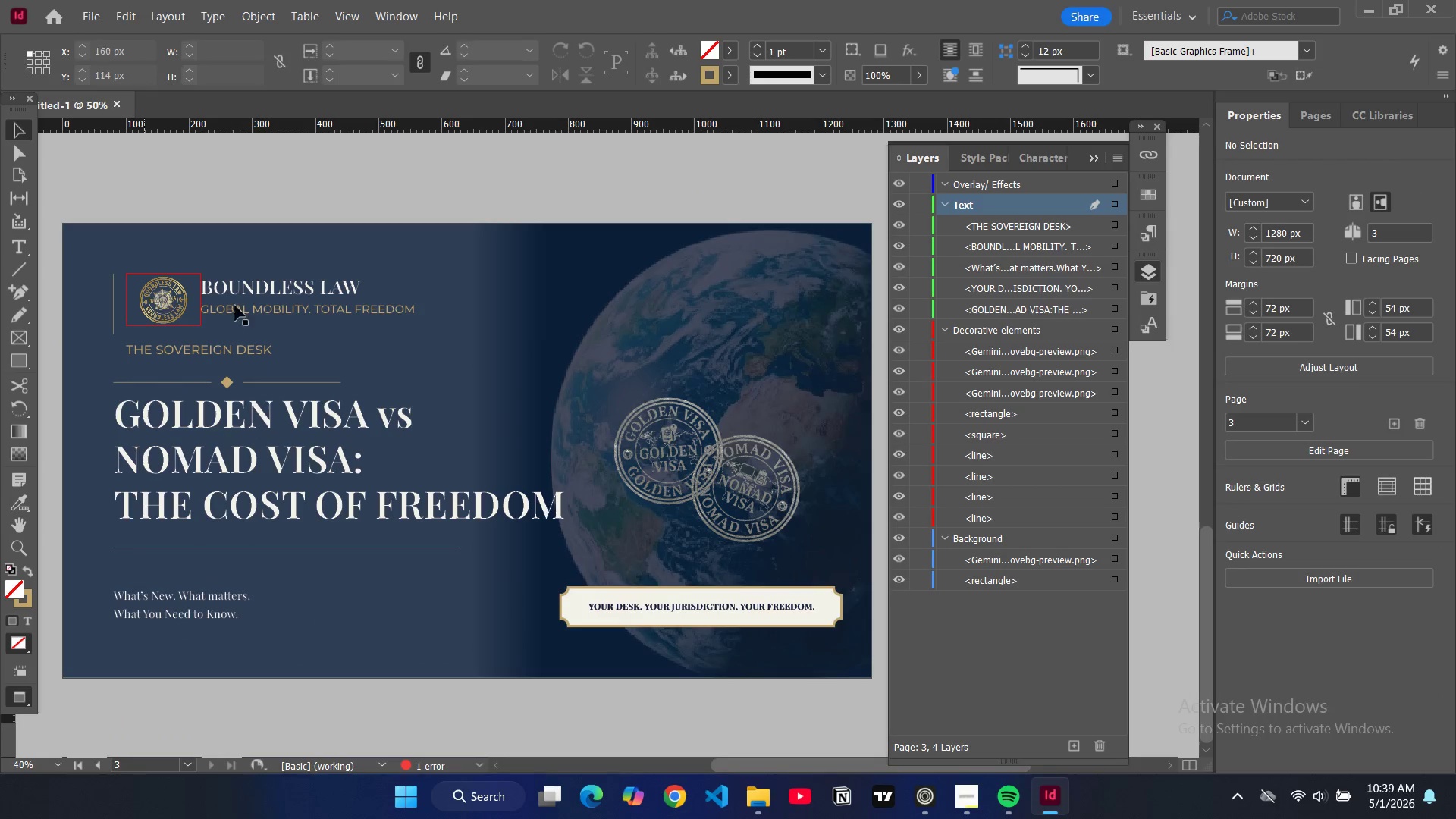 
scroll: coordinate [300, 293], scroll_direction: up, amount: 4.0
 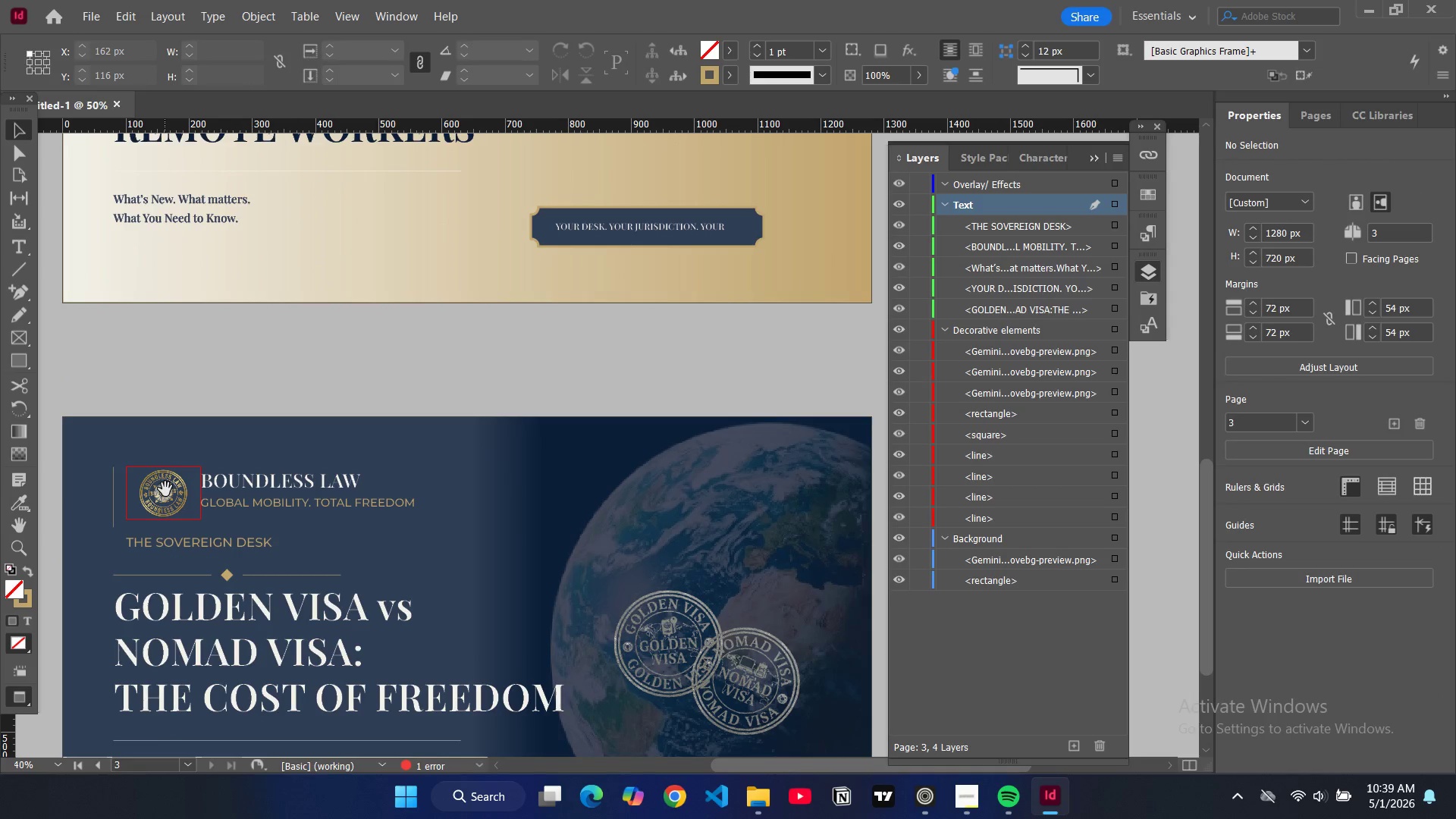 
left_click([165, 489])
 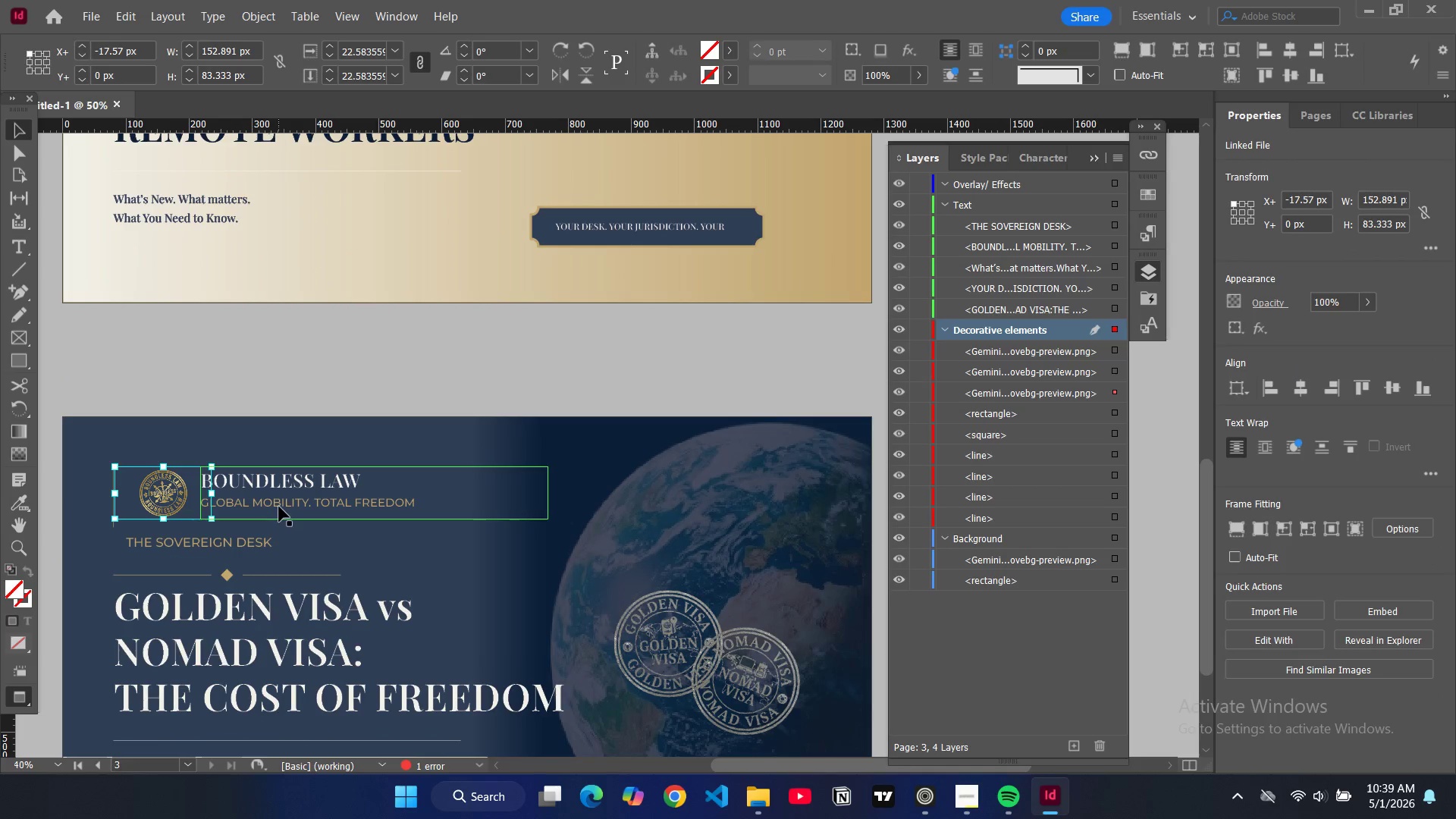 
hold_key(key=ControlLeft, duration=0.36)
 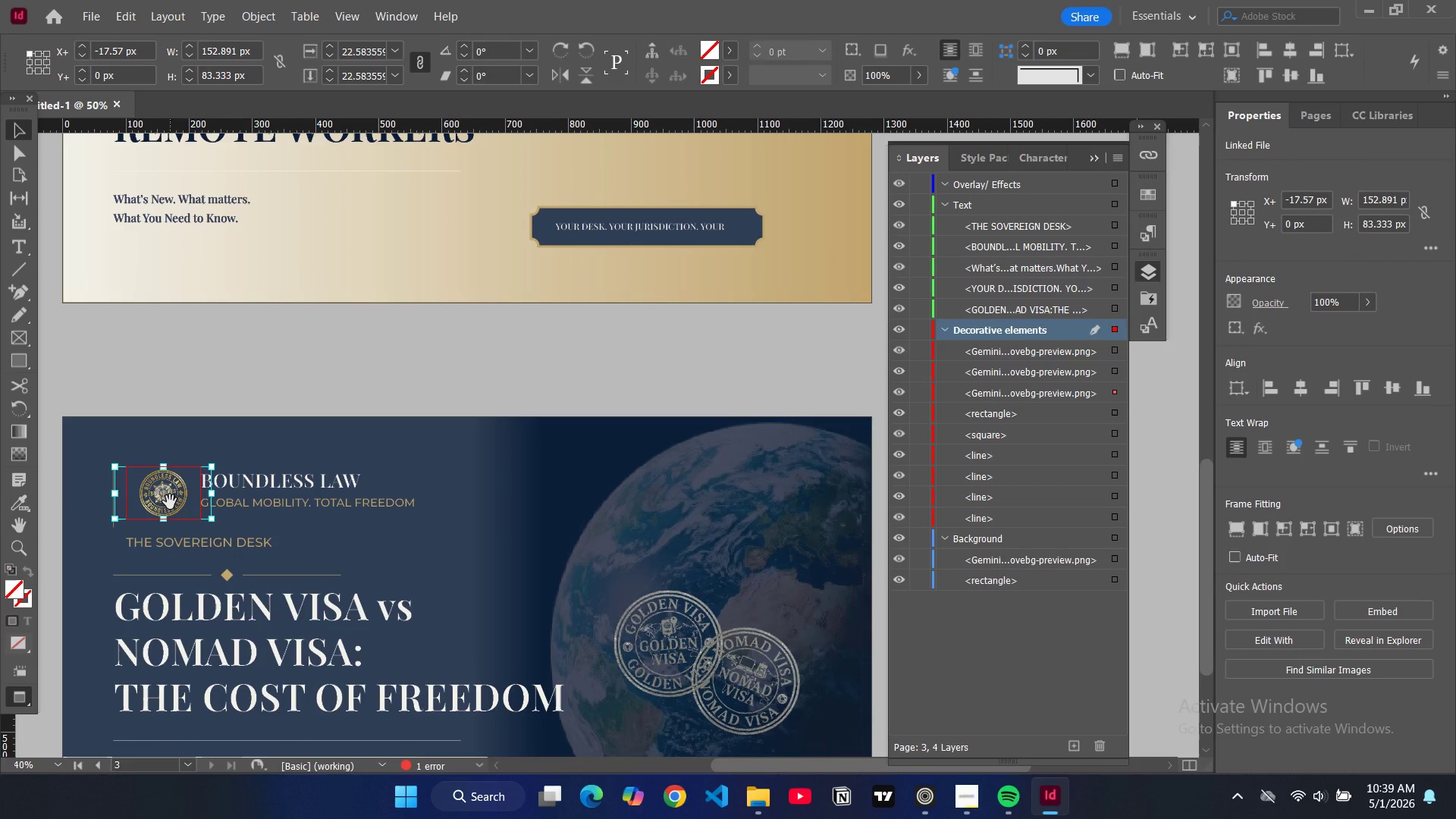 
hold_key(key=ControlLeft, duration=3.39)
hold_key(key=ShiftLeft, duration=1.51)
left_click([170, 502])
 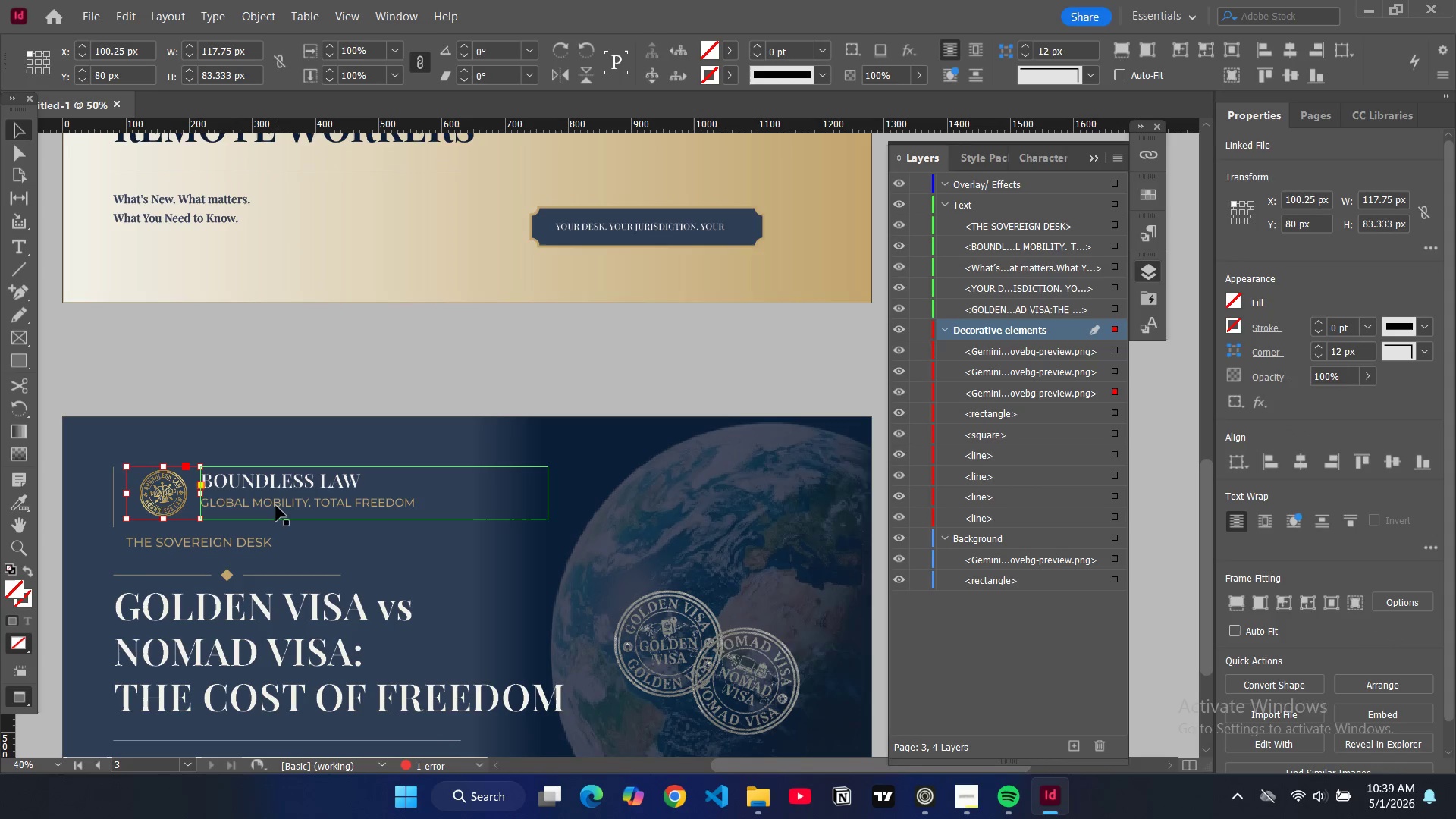 
left_click([275, 505])
 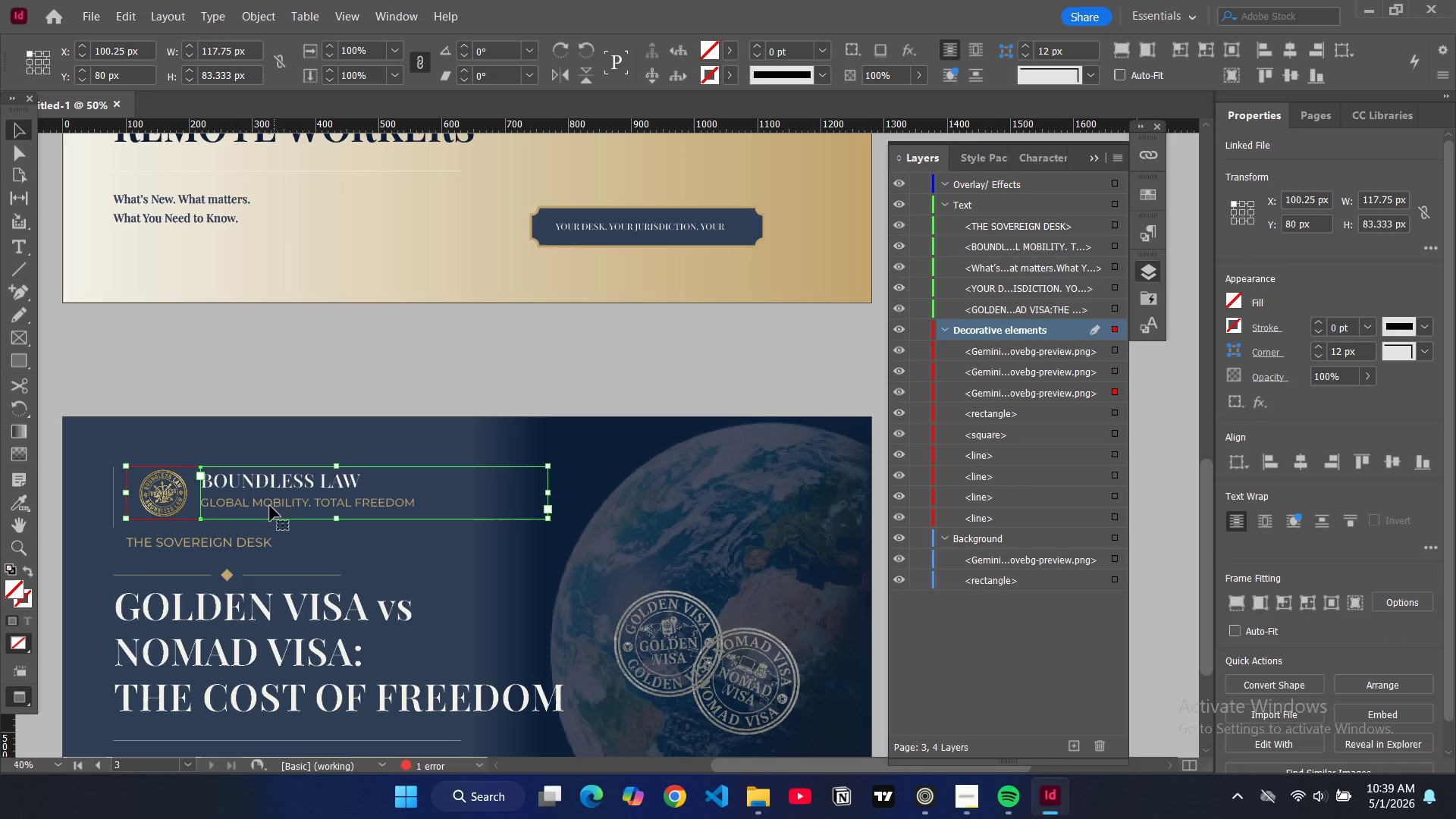 
hold_key(key=ShiftLeft, duration=1.45)
left_click([112, 494])
 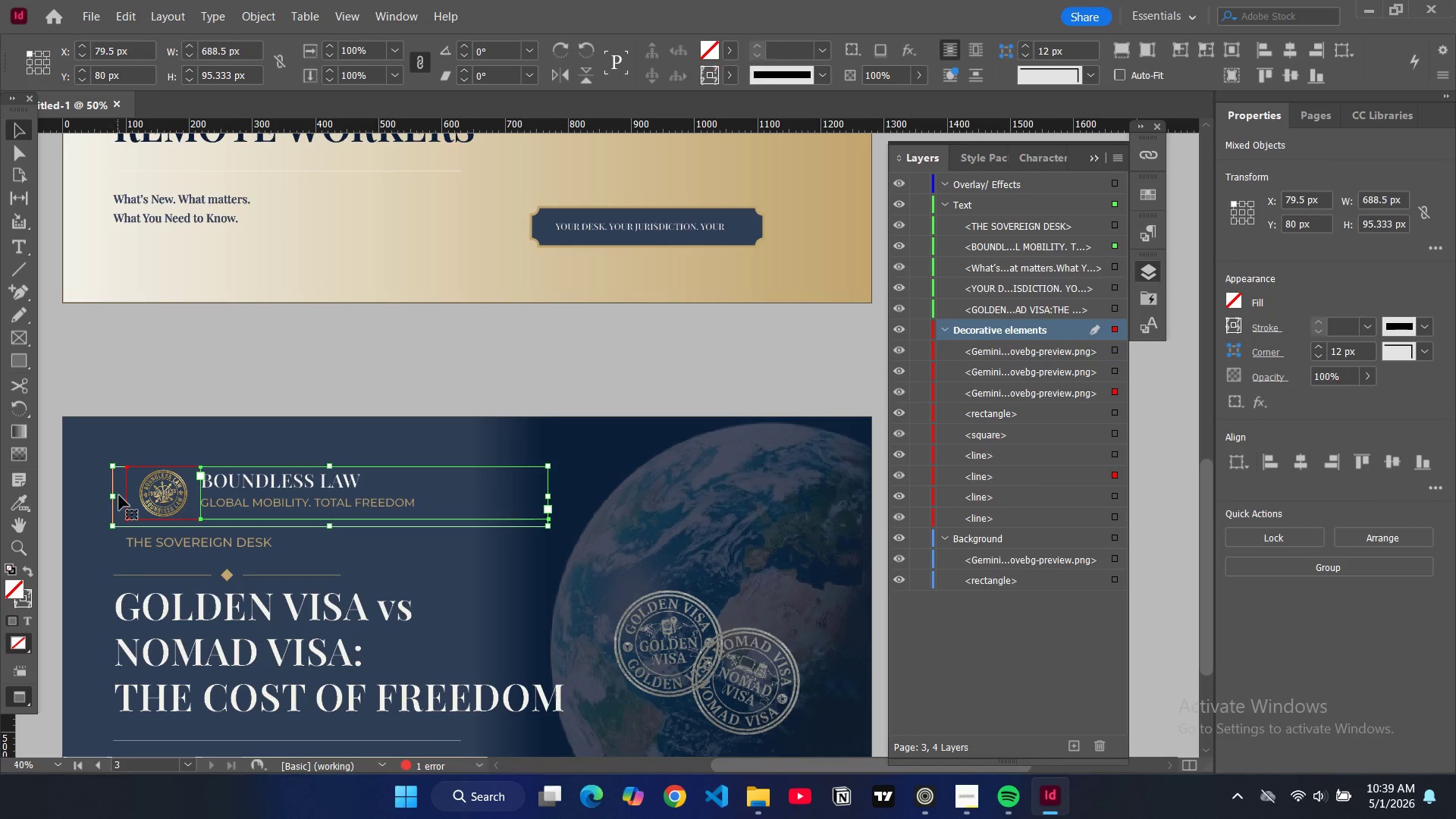 
key(Control+G)
 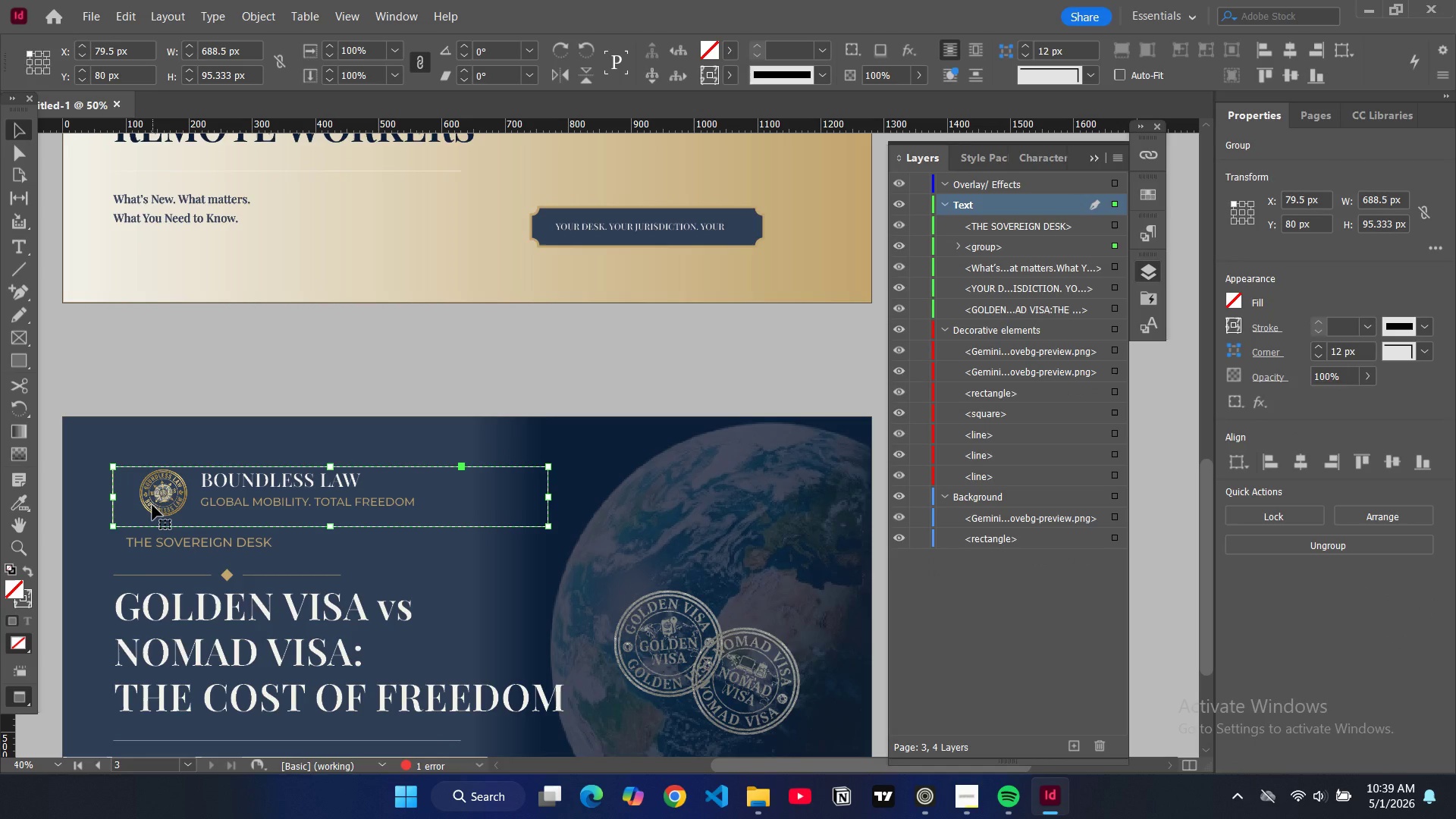 
hold_key(key=ControlLeft, duration=0.94)
 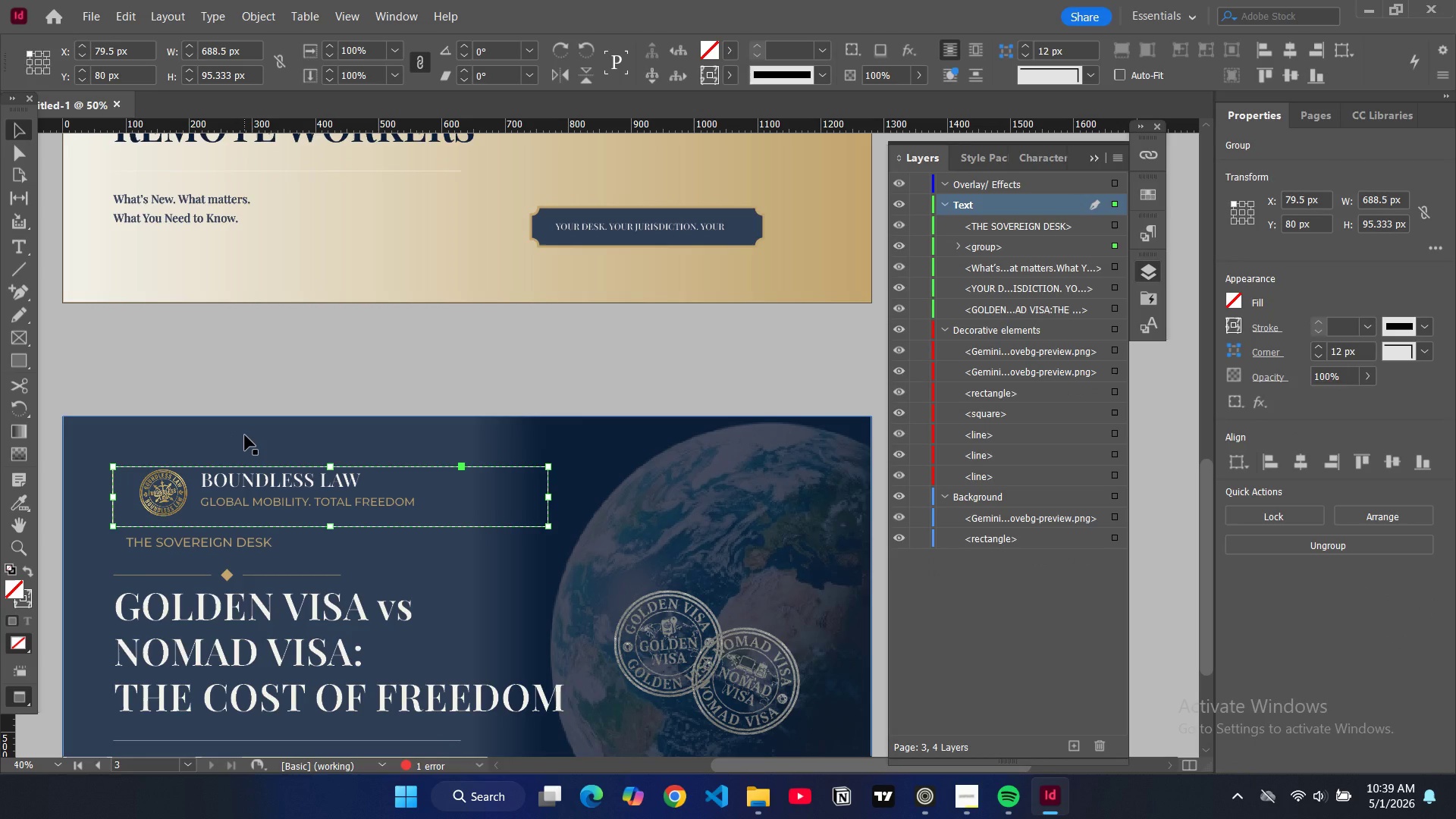 
key(Control+Z)
 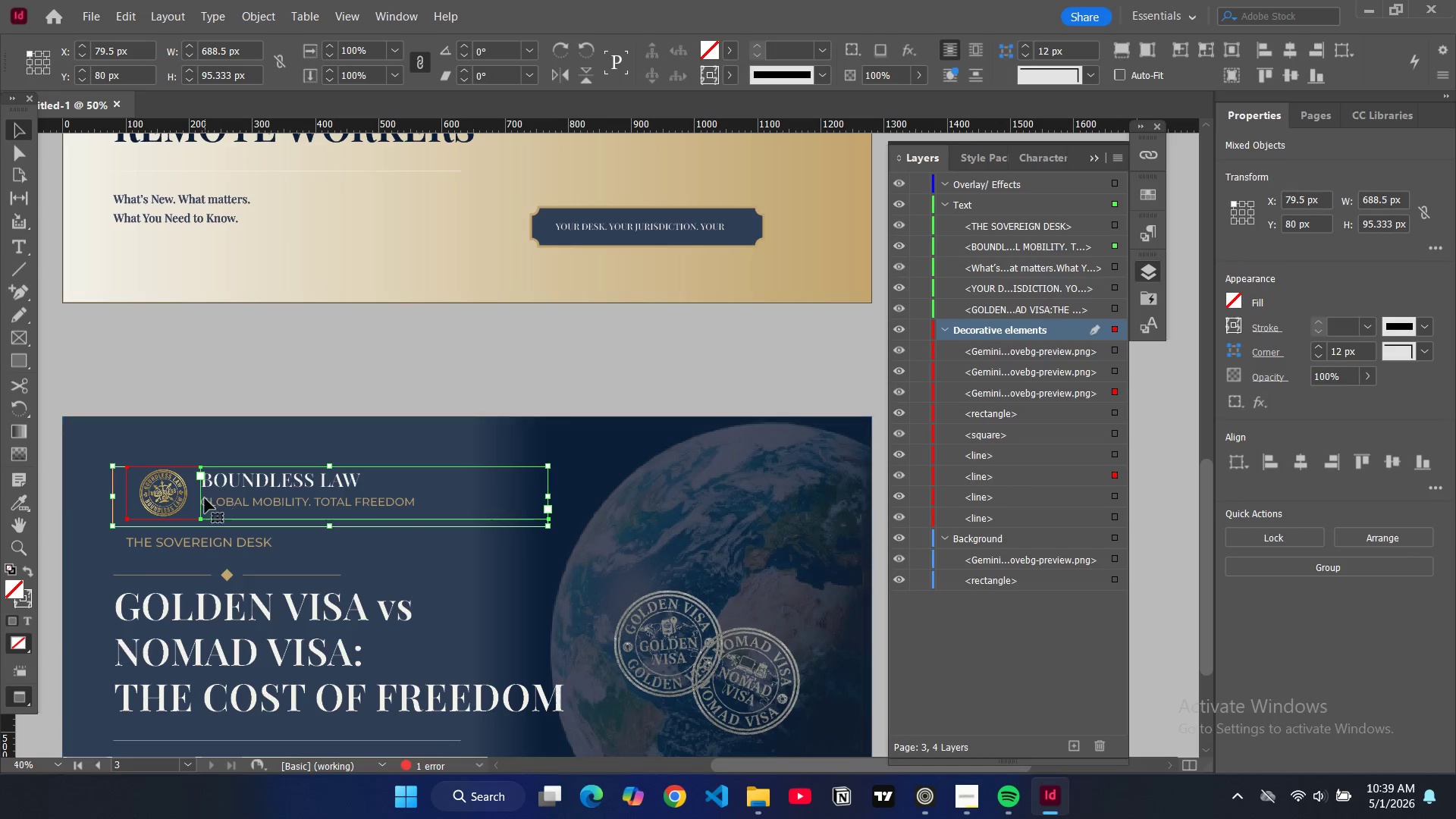 
scroll: coordinate [253, 438], scroll_direction: up, amount: 1.0
 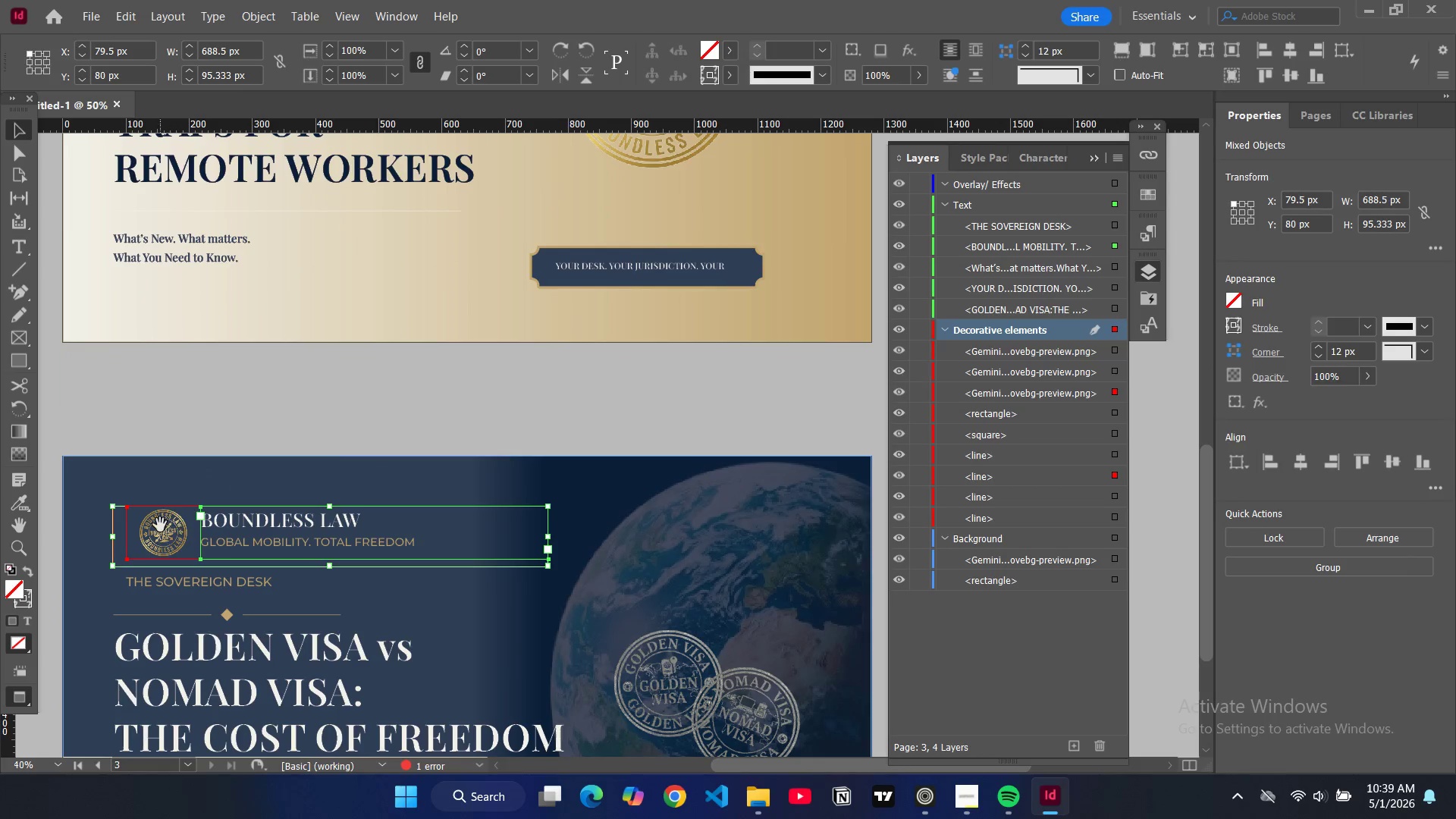 
left_click([160, 525])
 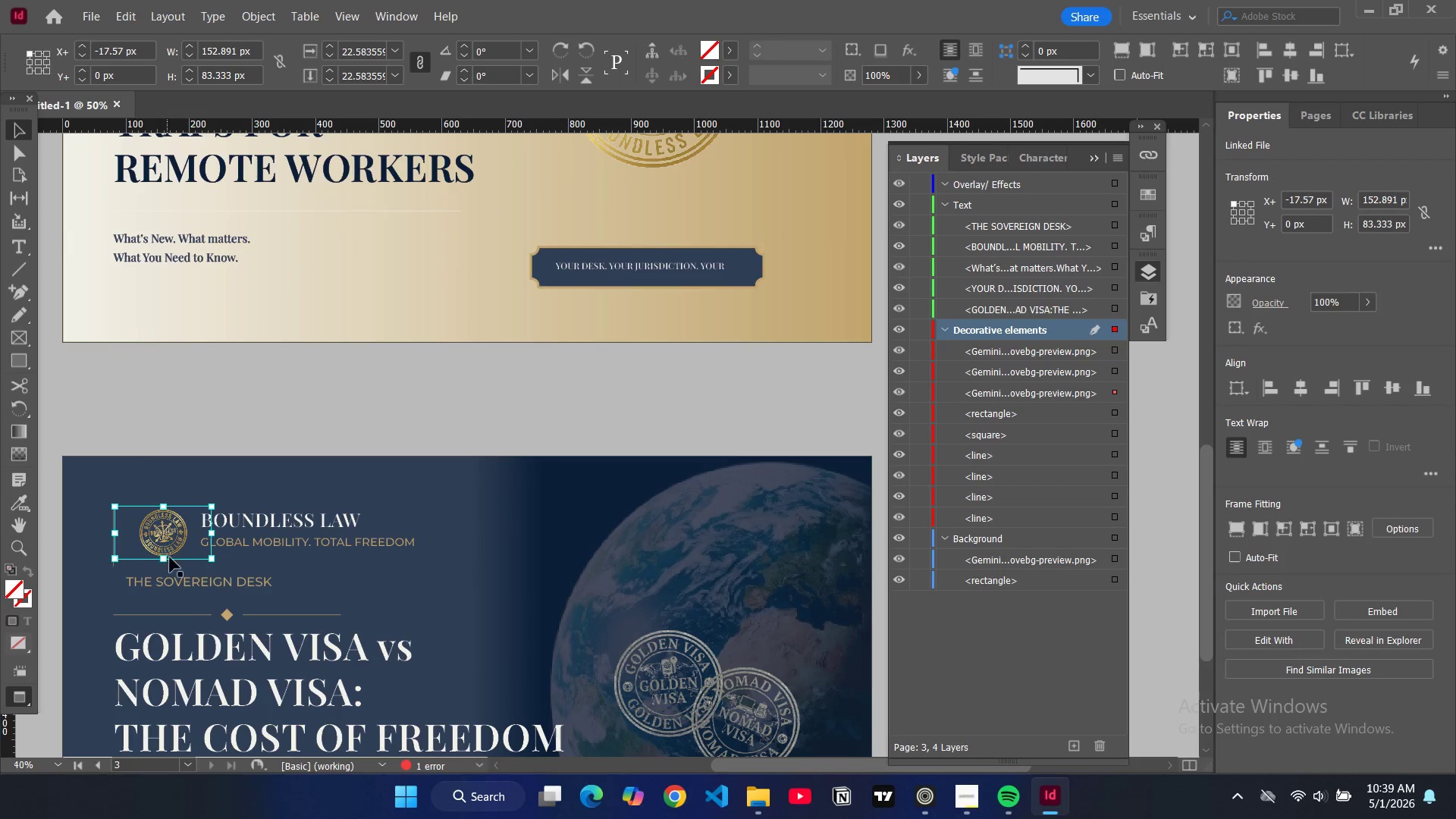 
key(W)
 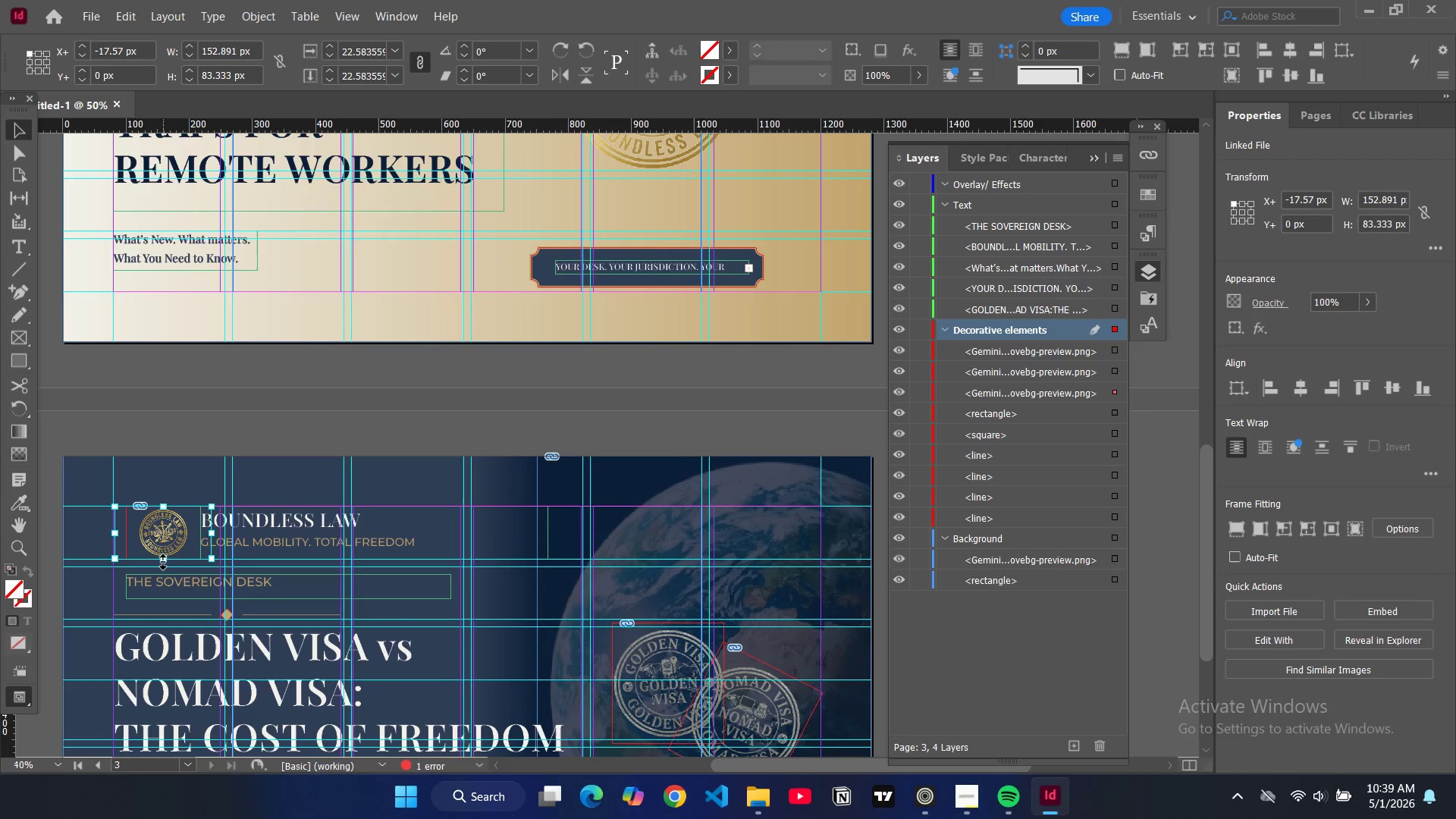 
left_click_drag(start_coordinate=[162, 562], to_coordinate=[172, 567])
 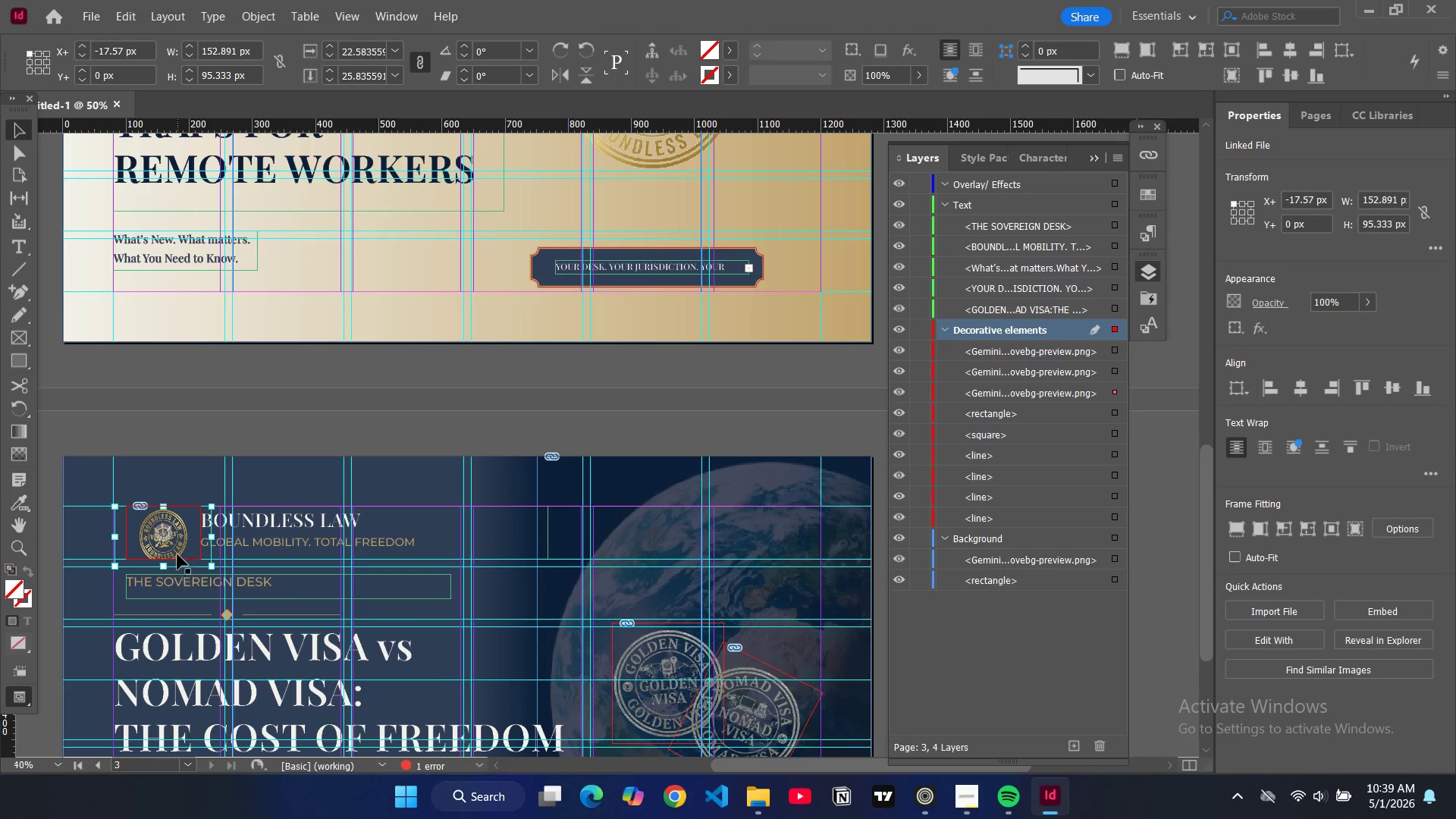 
key(Alt+Control+Shift+C)
 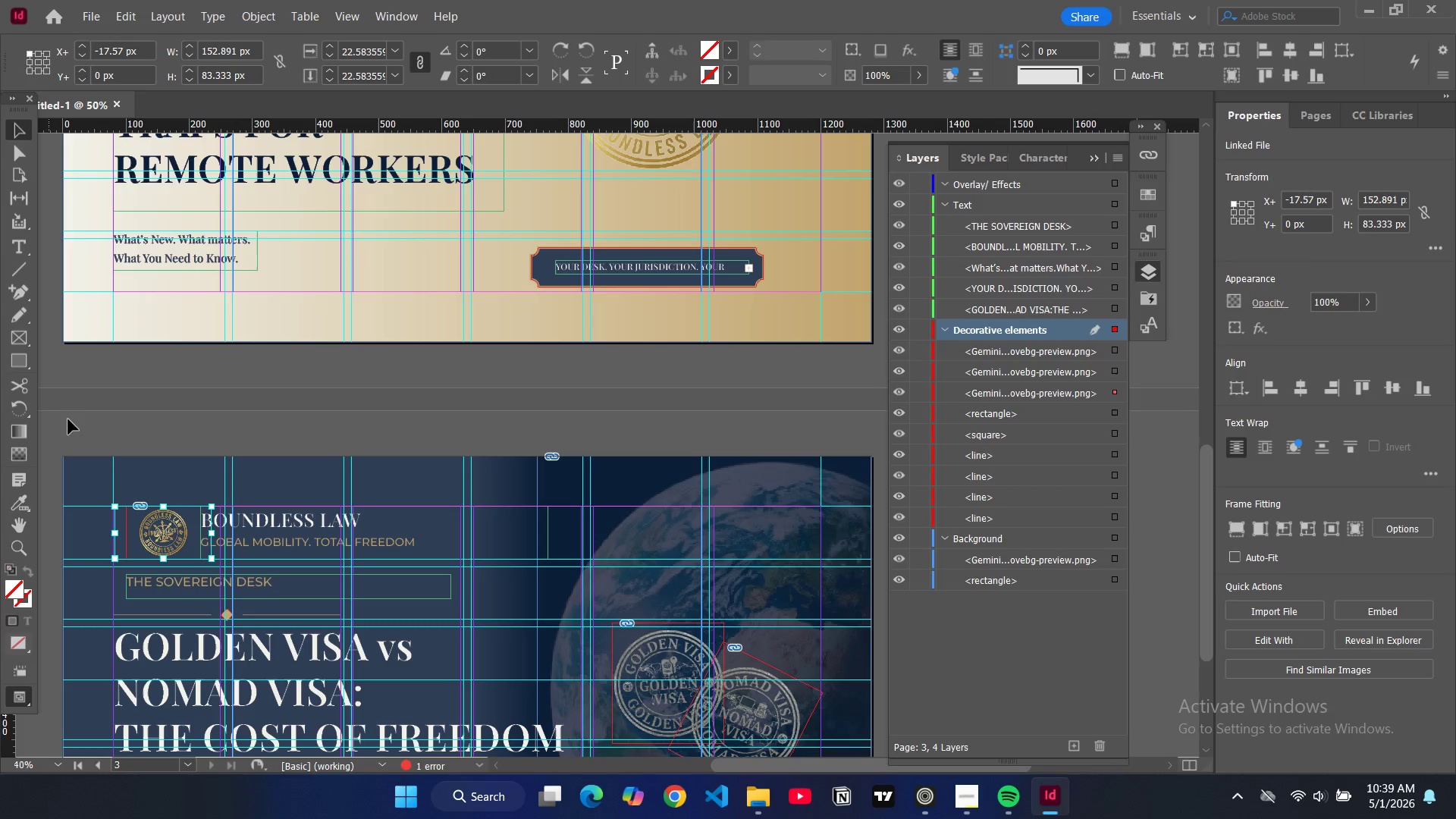 
left_click([66, 419])
 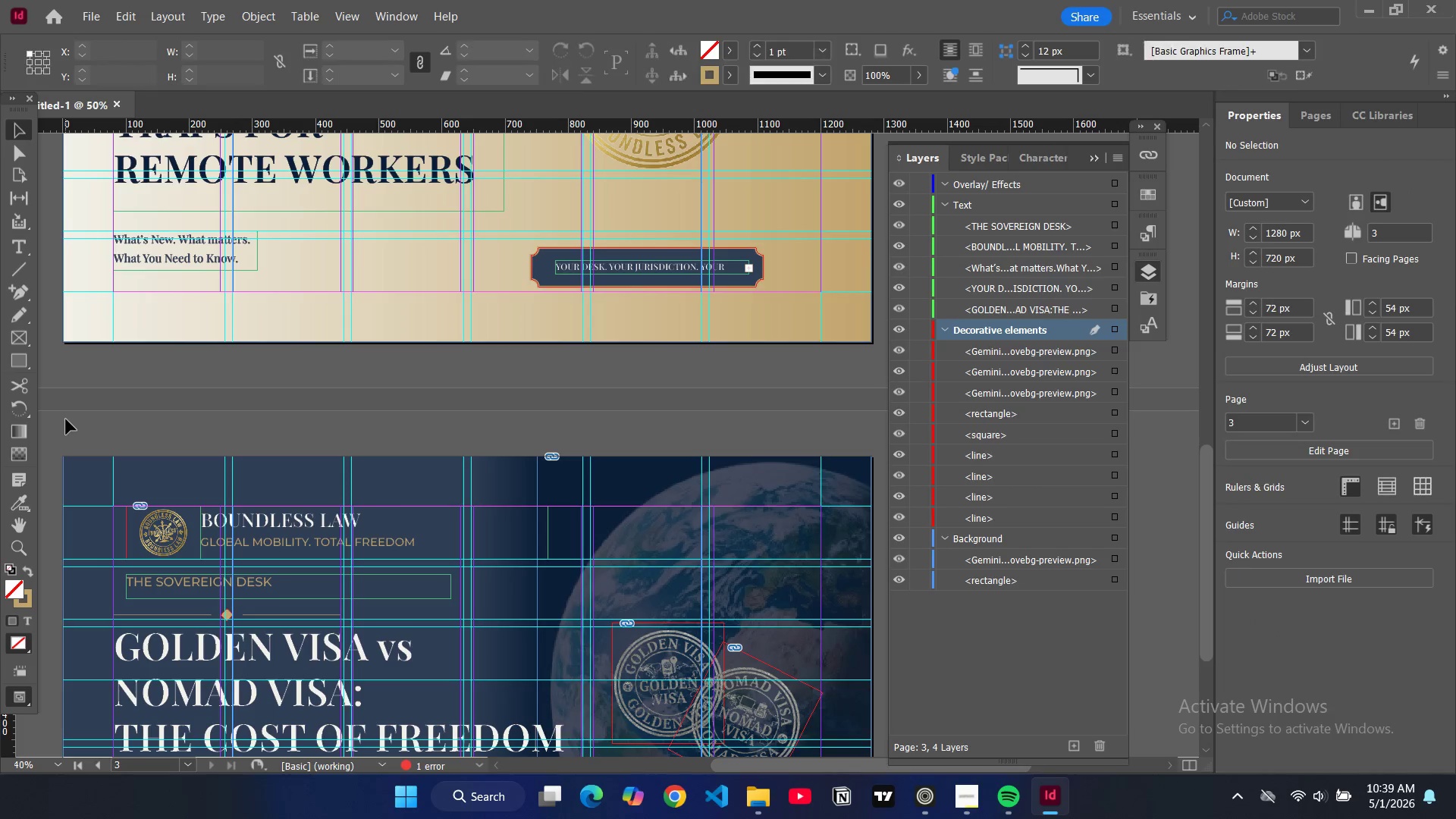 
key(W)
 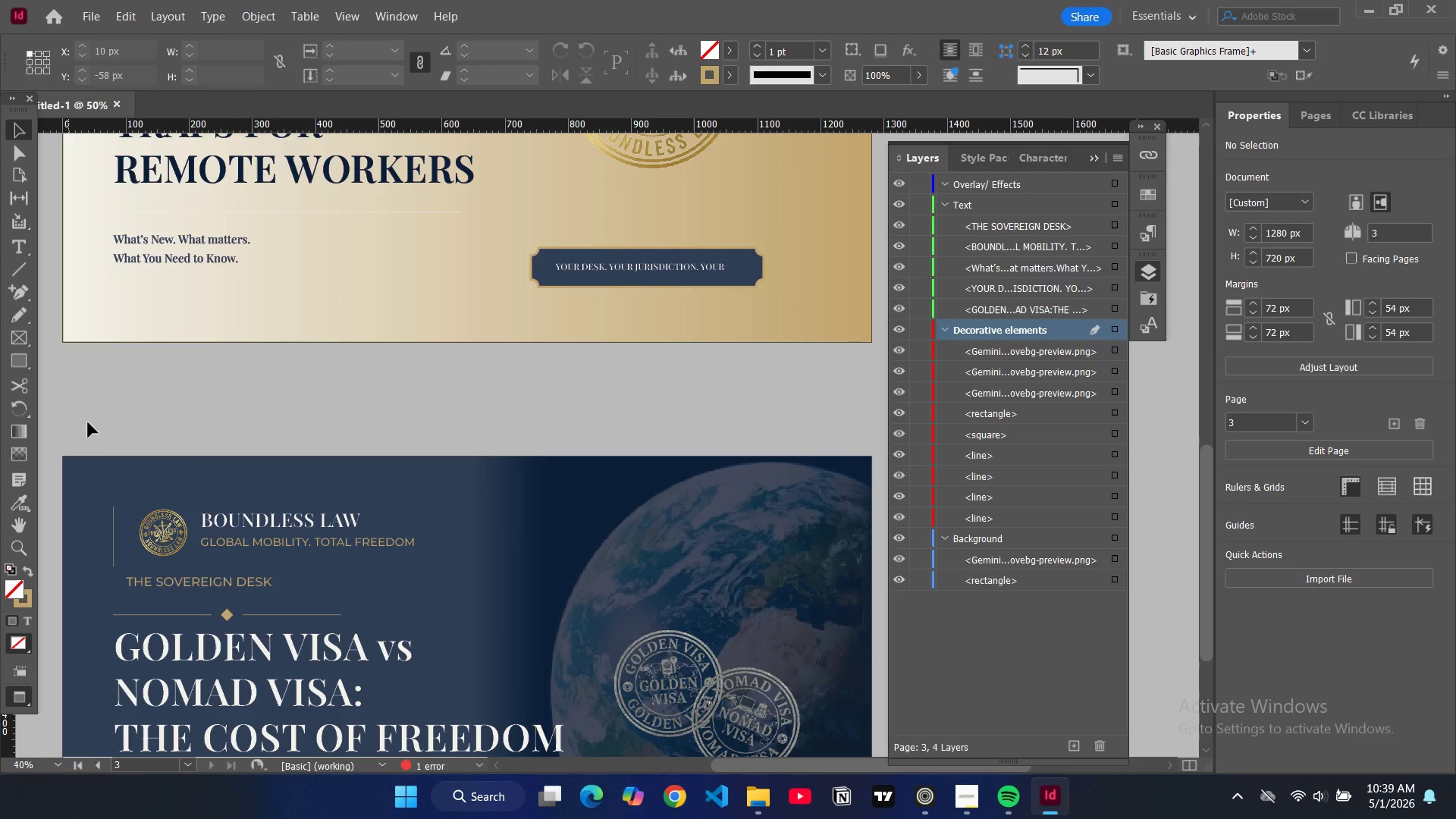 
key(W)
 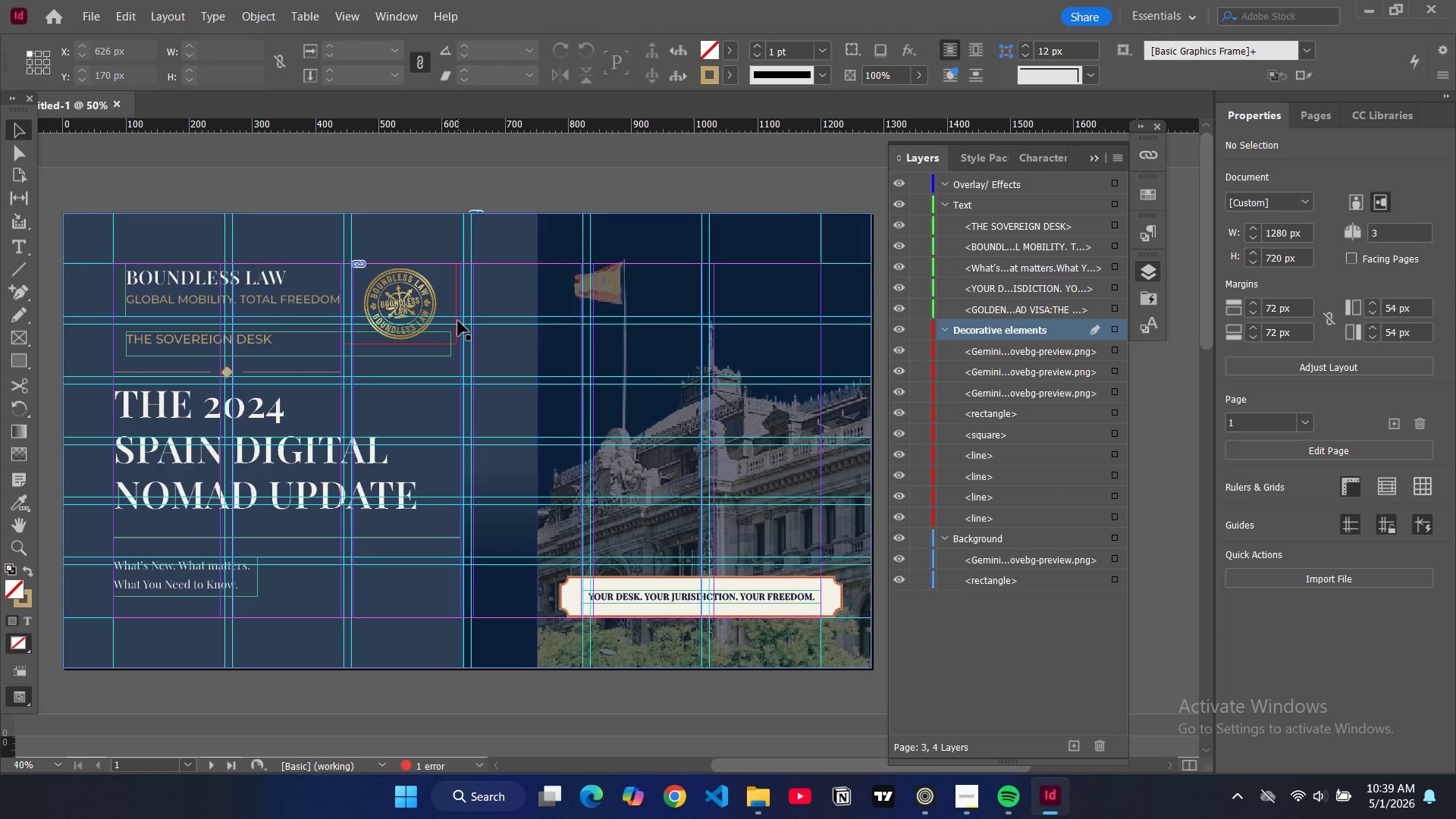 
scroll: coordinate [183, 435], scroll_direction: up, amount: 20.0
 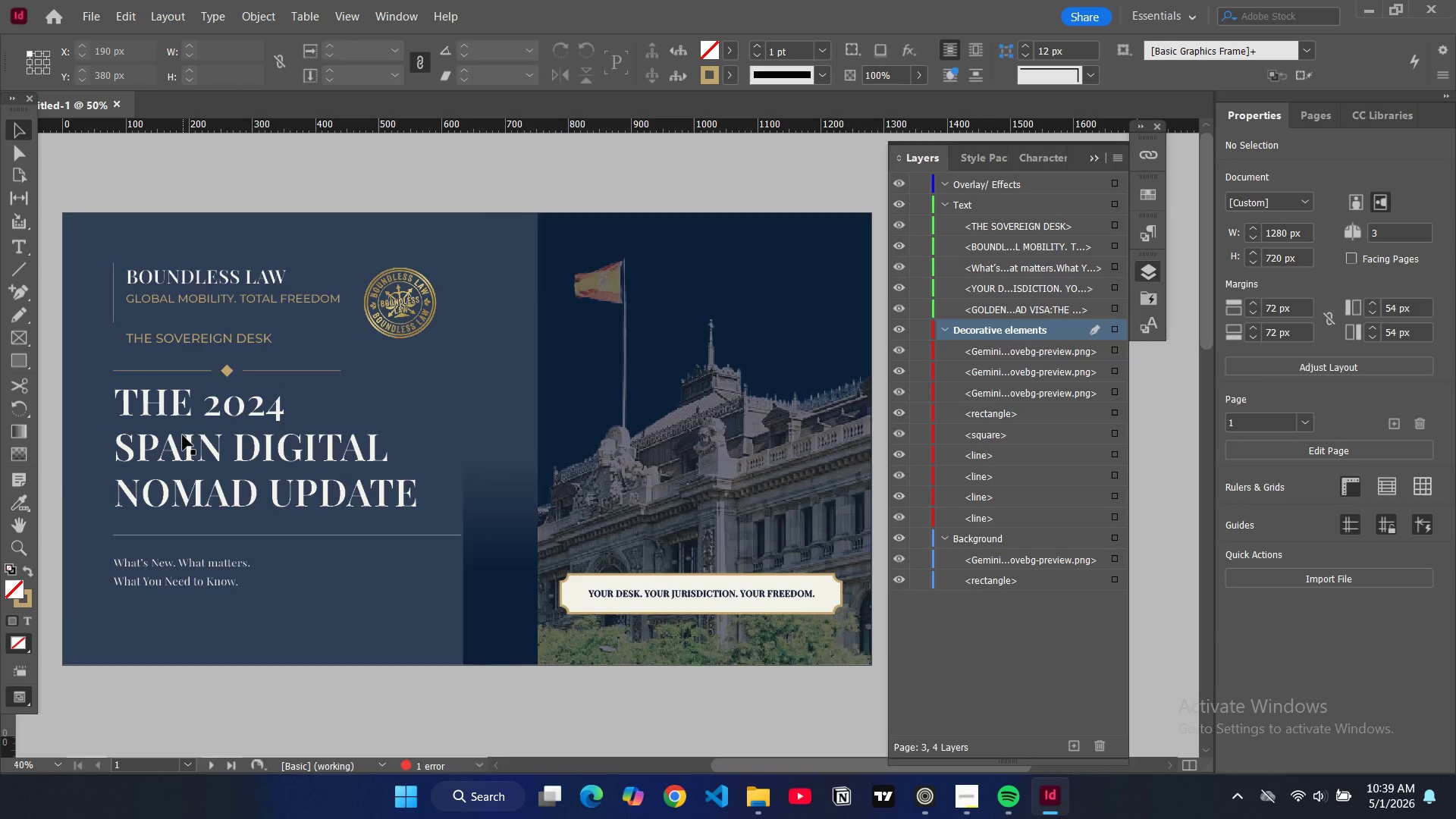 
left_click([456, 312])
 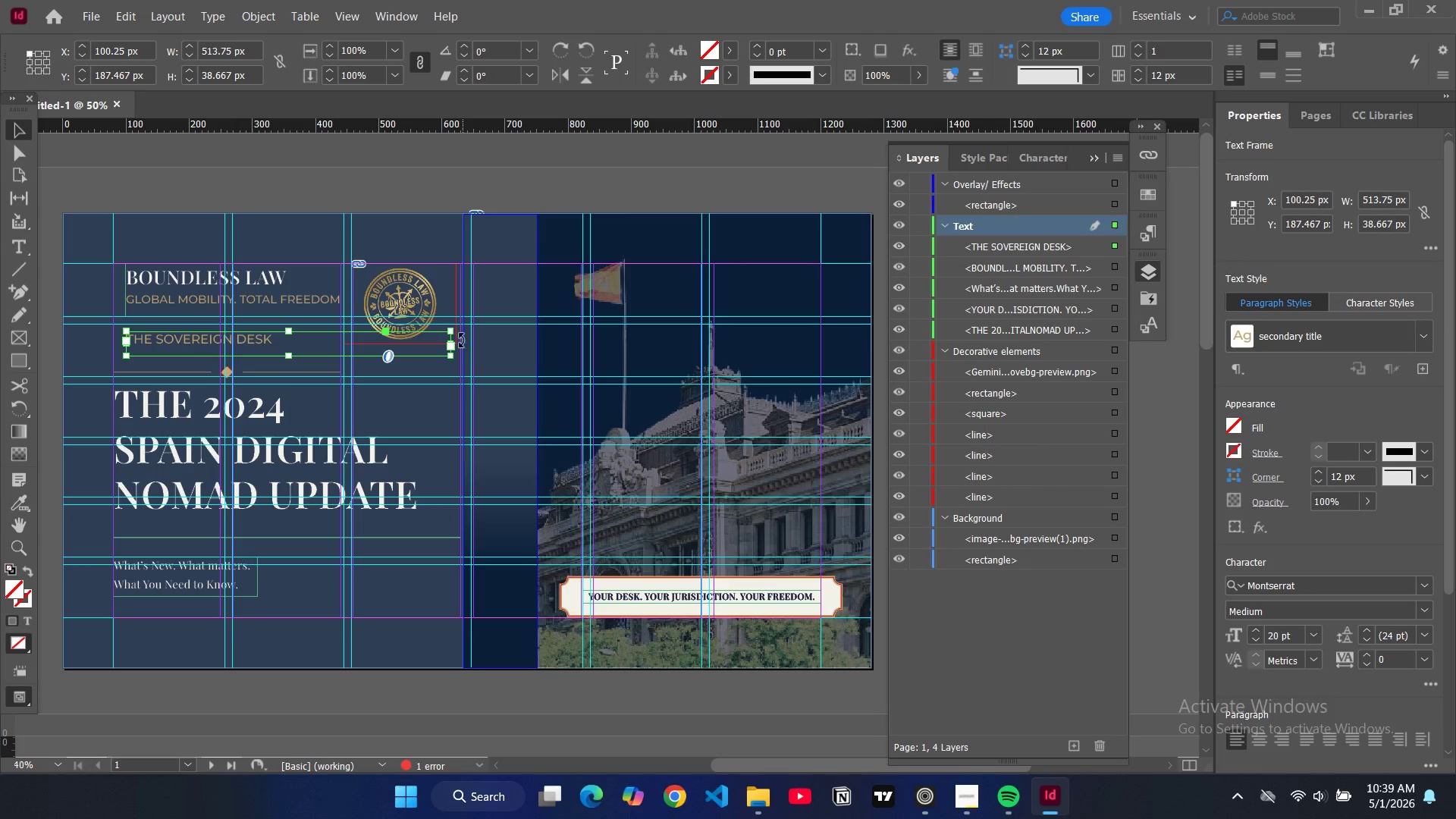 
wait(5.8)
 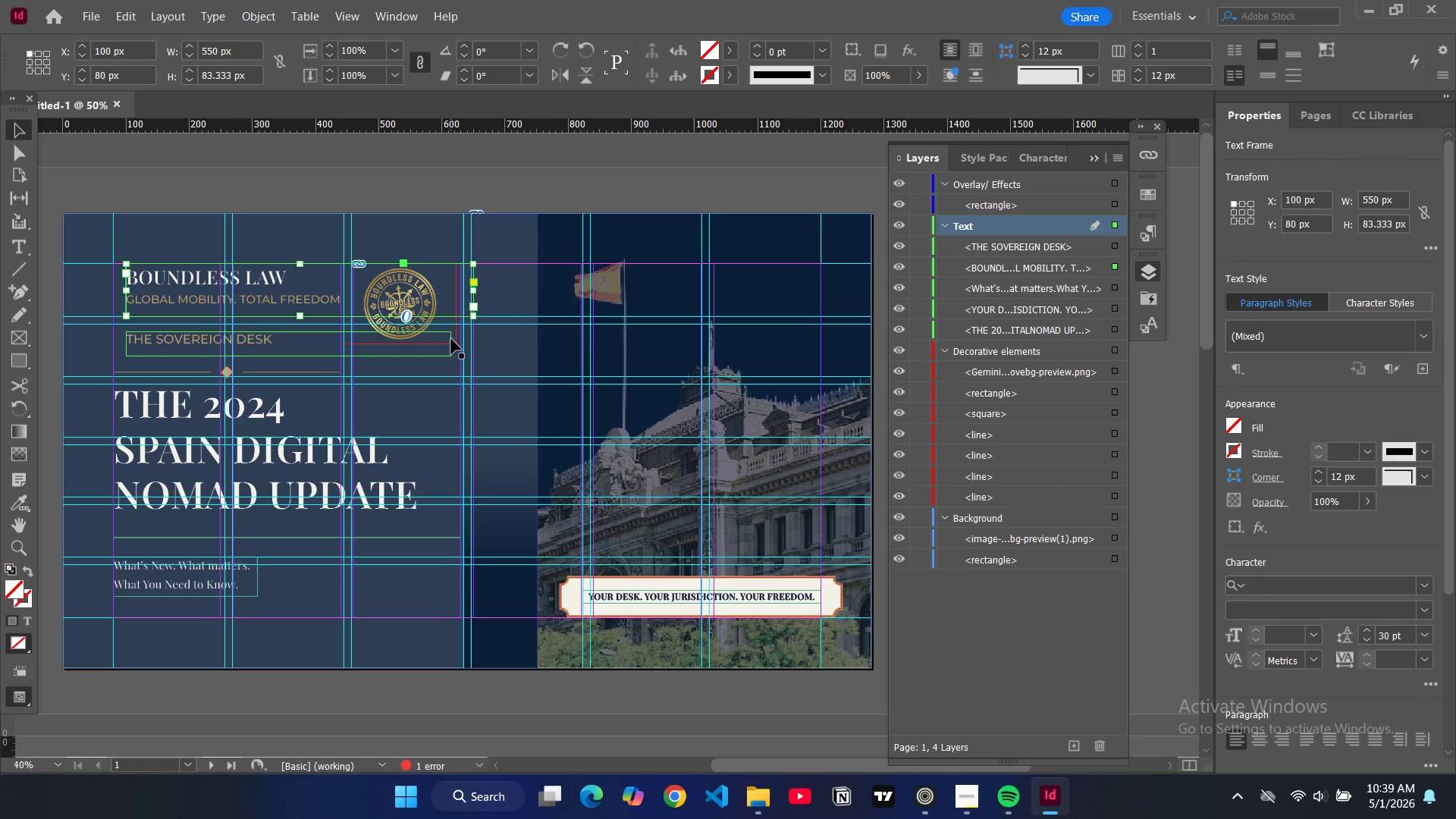 
left_click([397, 344])
 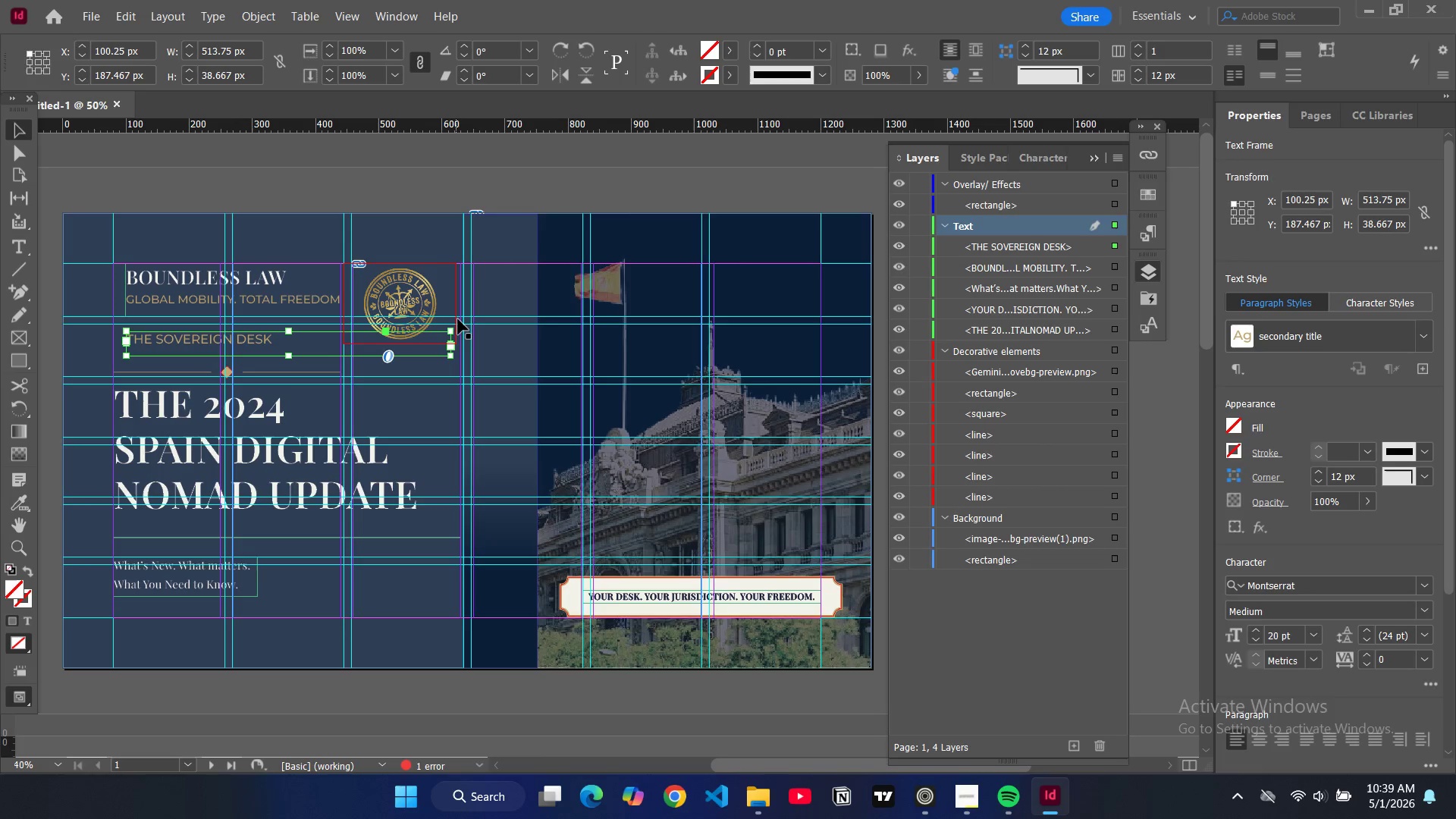 
left_click([457, 319])
 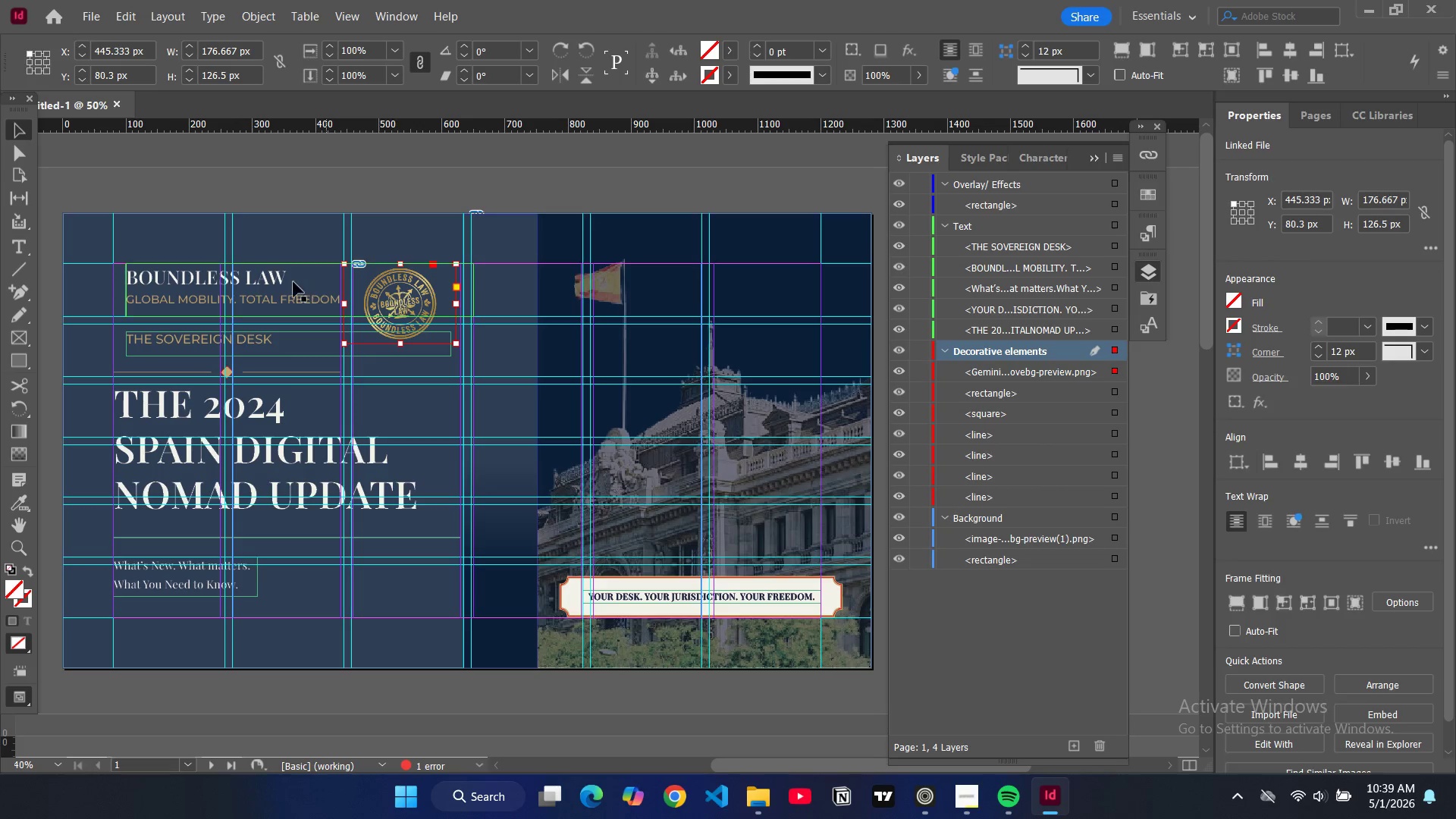 
left_click_drag(start_coordinate=[192, 295], to_coordinate=[354, 369])
 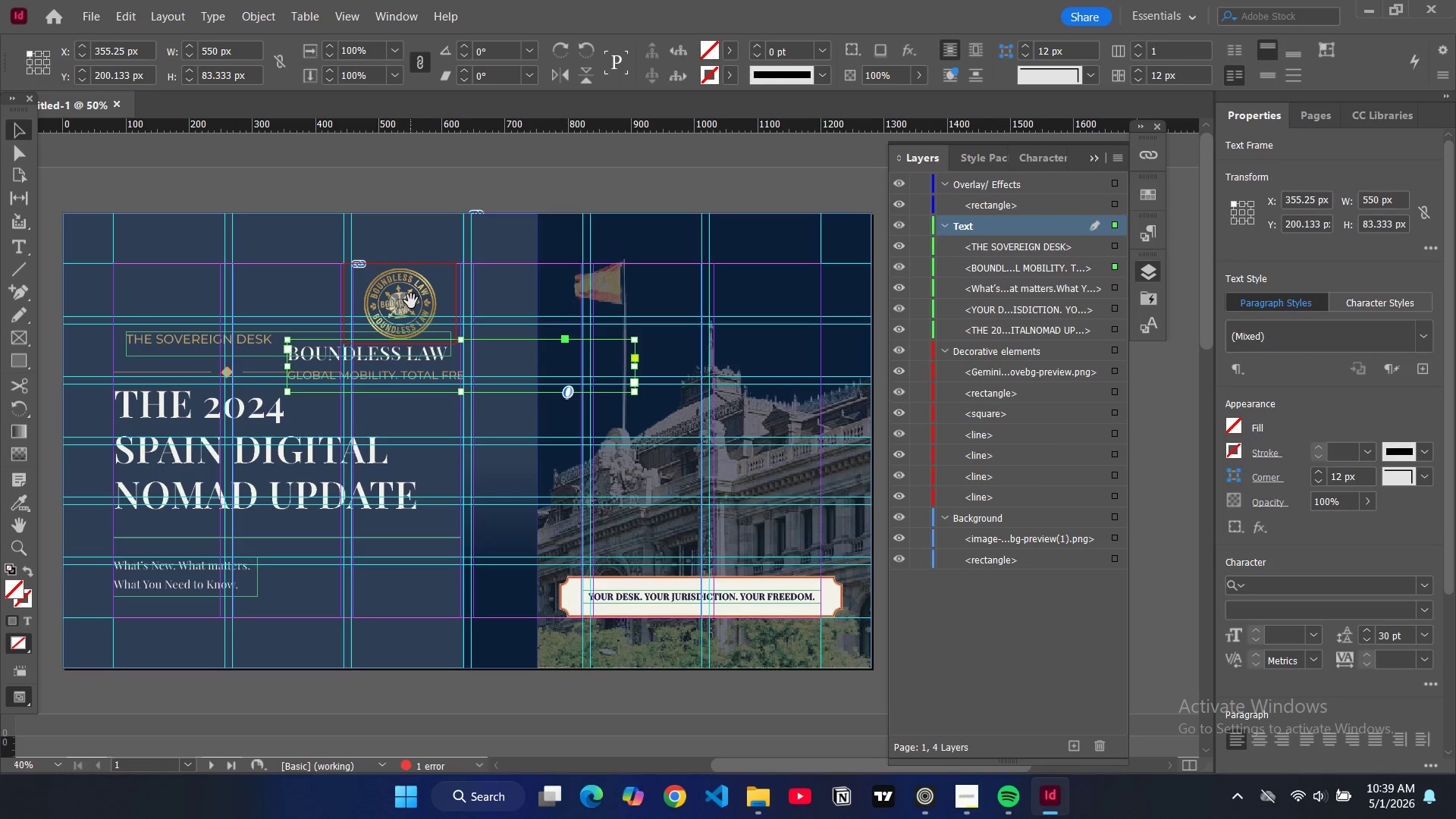 
left_click([411, 301])
 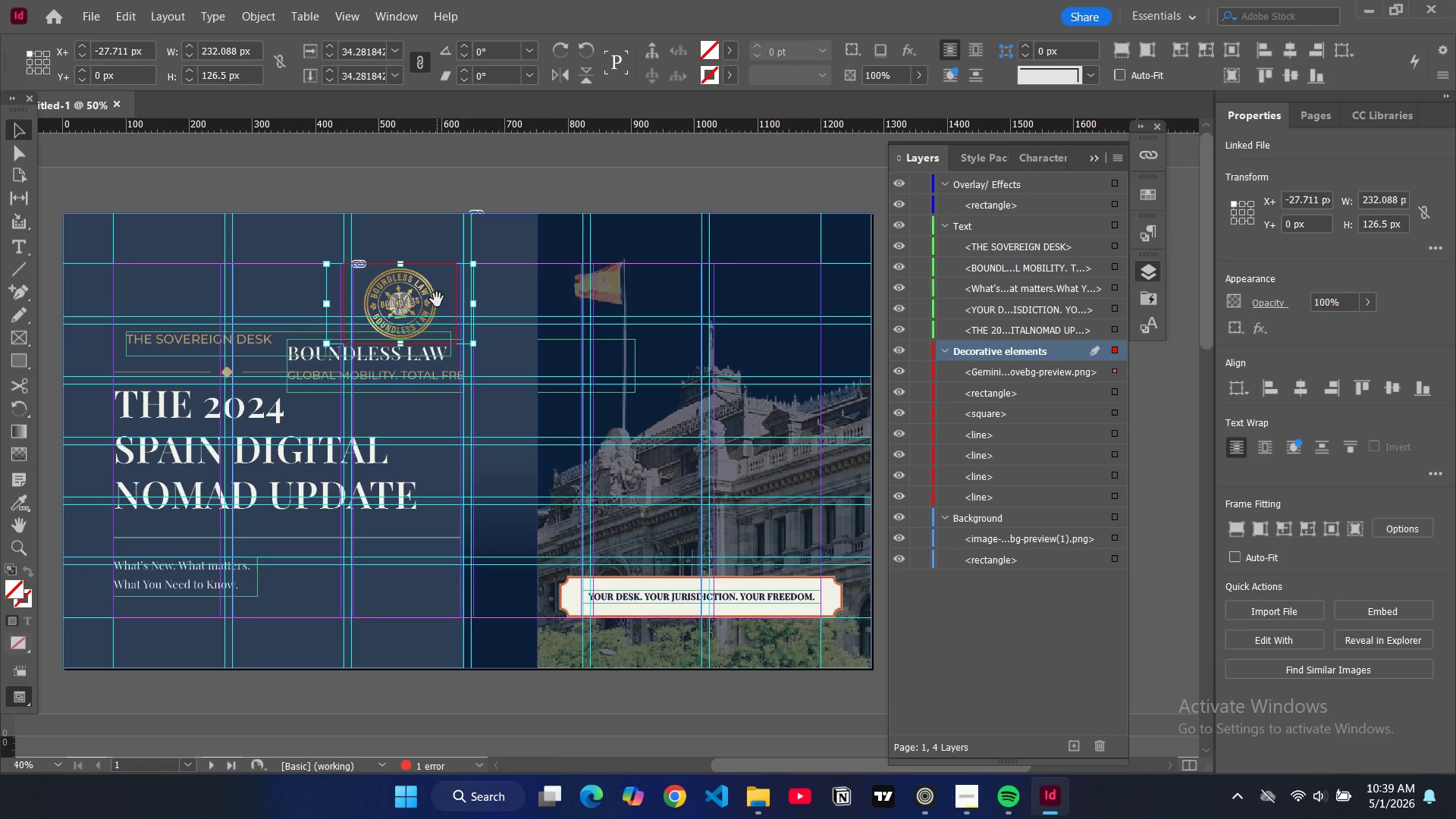 
left_click_drag(start_coordinate=[437, 300], to_coordinate=[234, 300])
 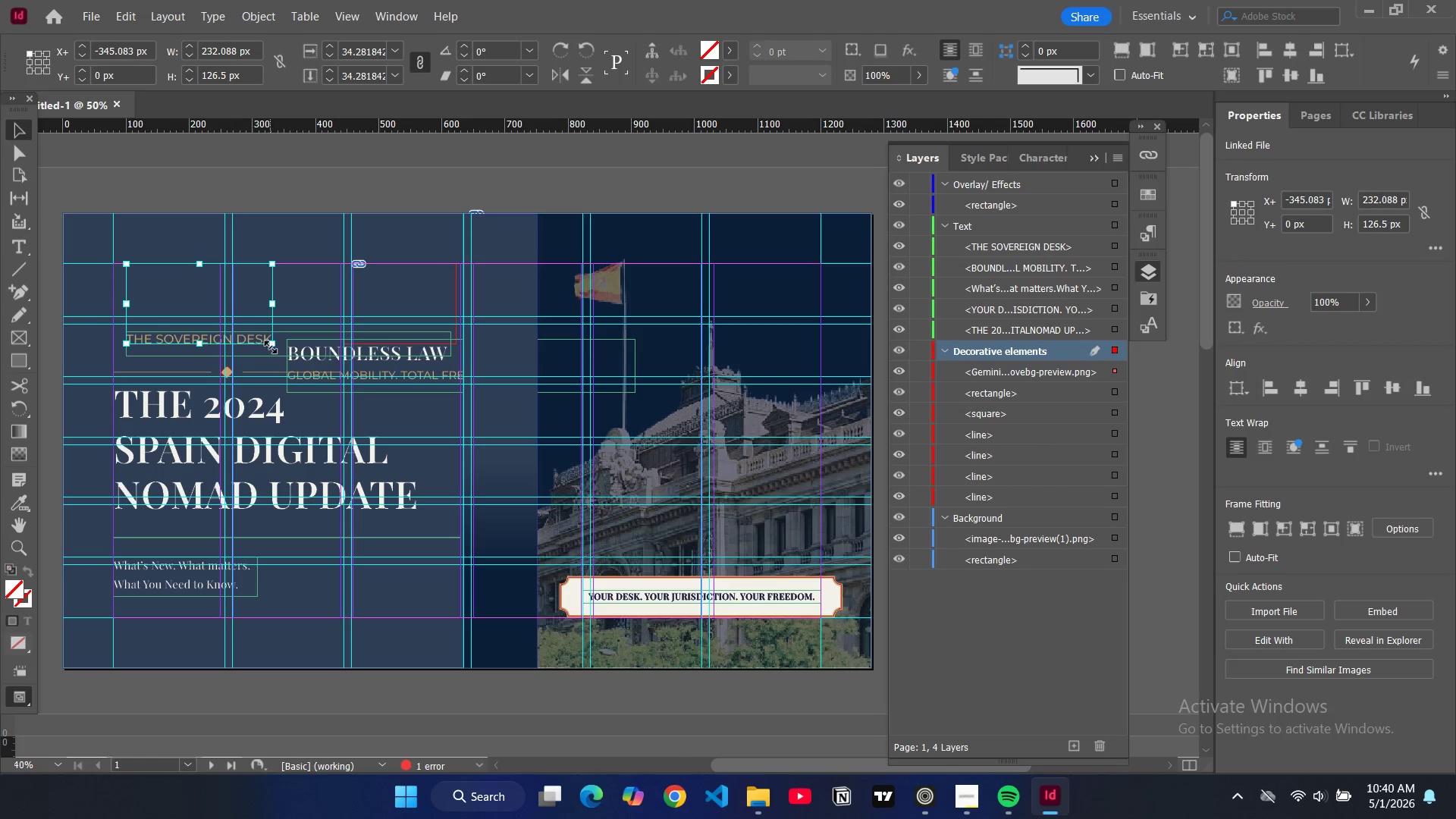 
left_click_drag(start_coordinate=[271, 347], to_coordinate=[219, 328])
 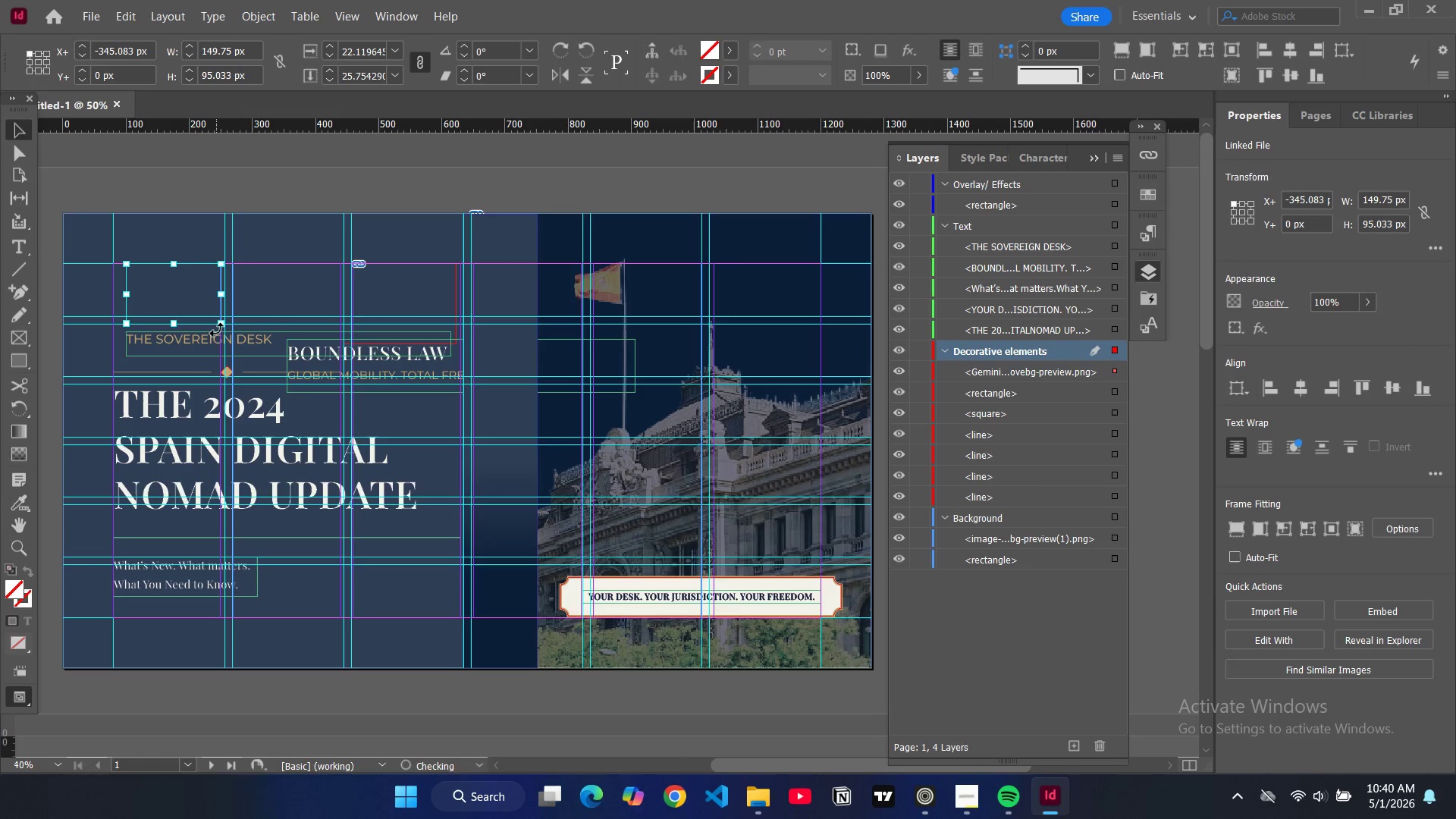 
key(Alt+Control+Shift+C)
 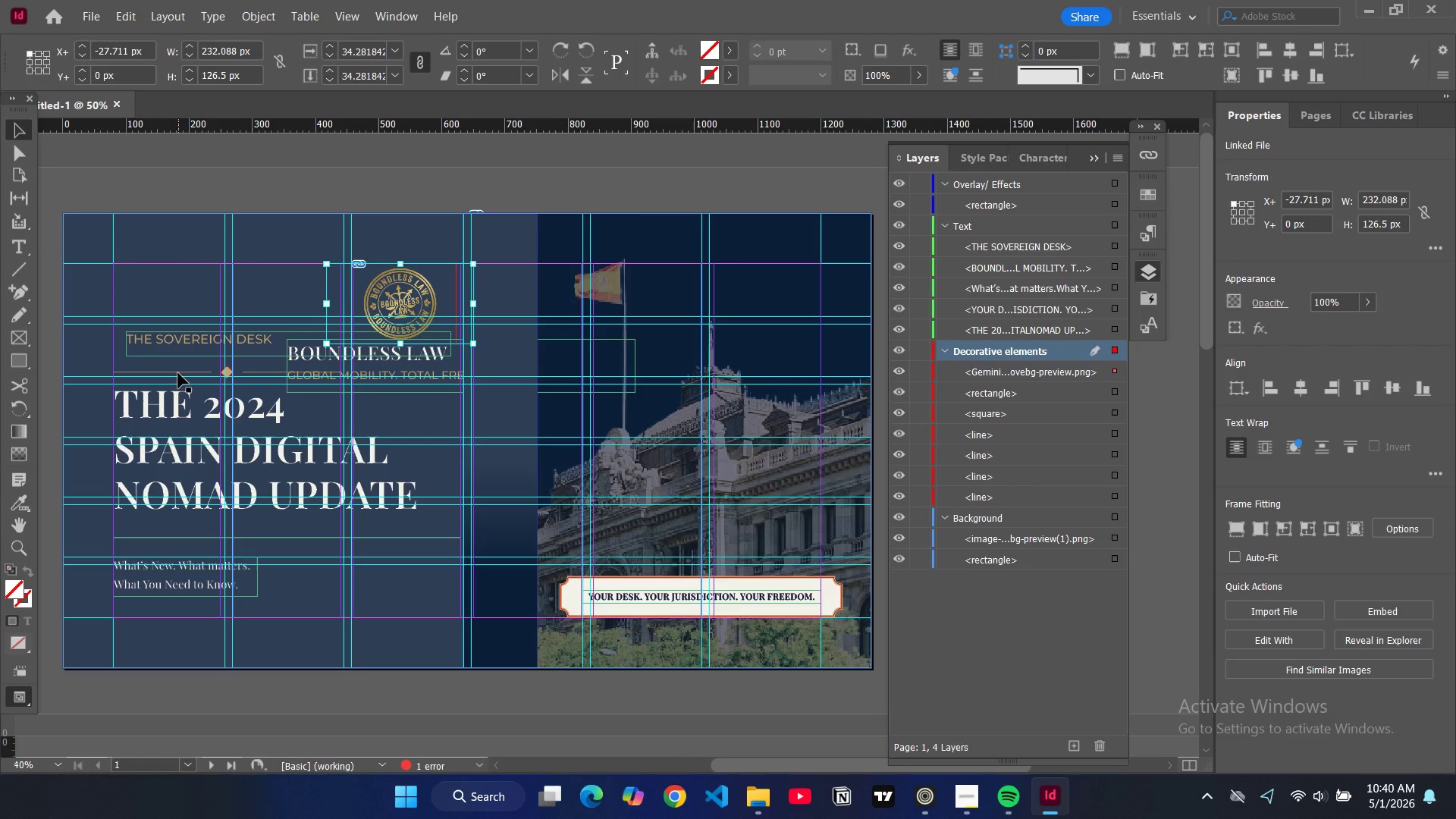 
hold_key(key=ControlLeft, duration=0.34)
 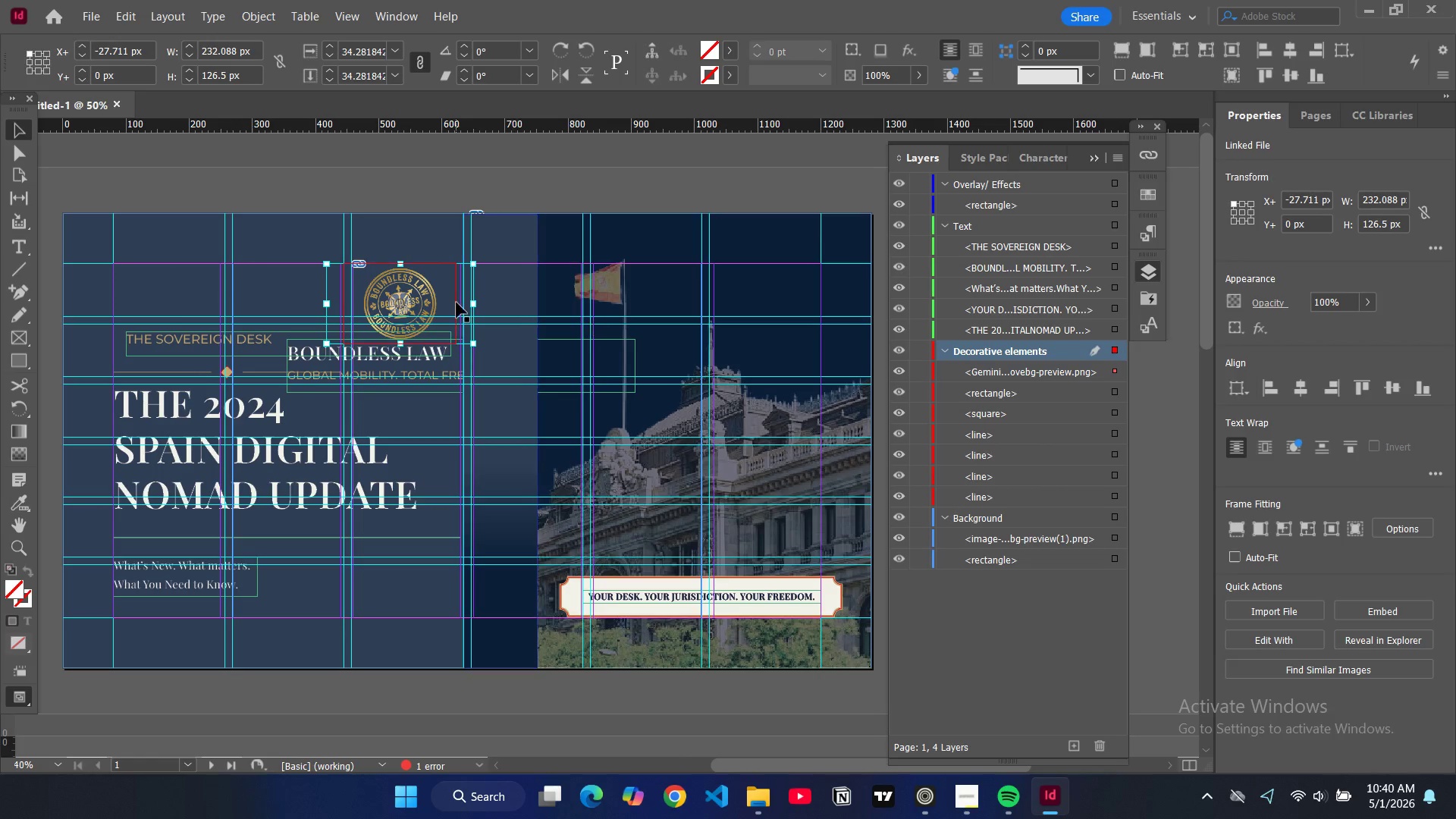 
key(Control+Z)
 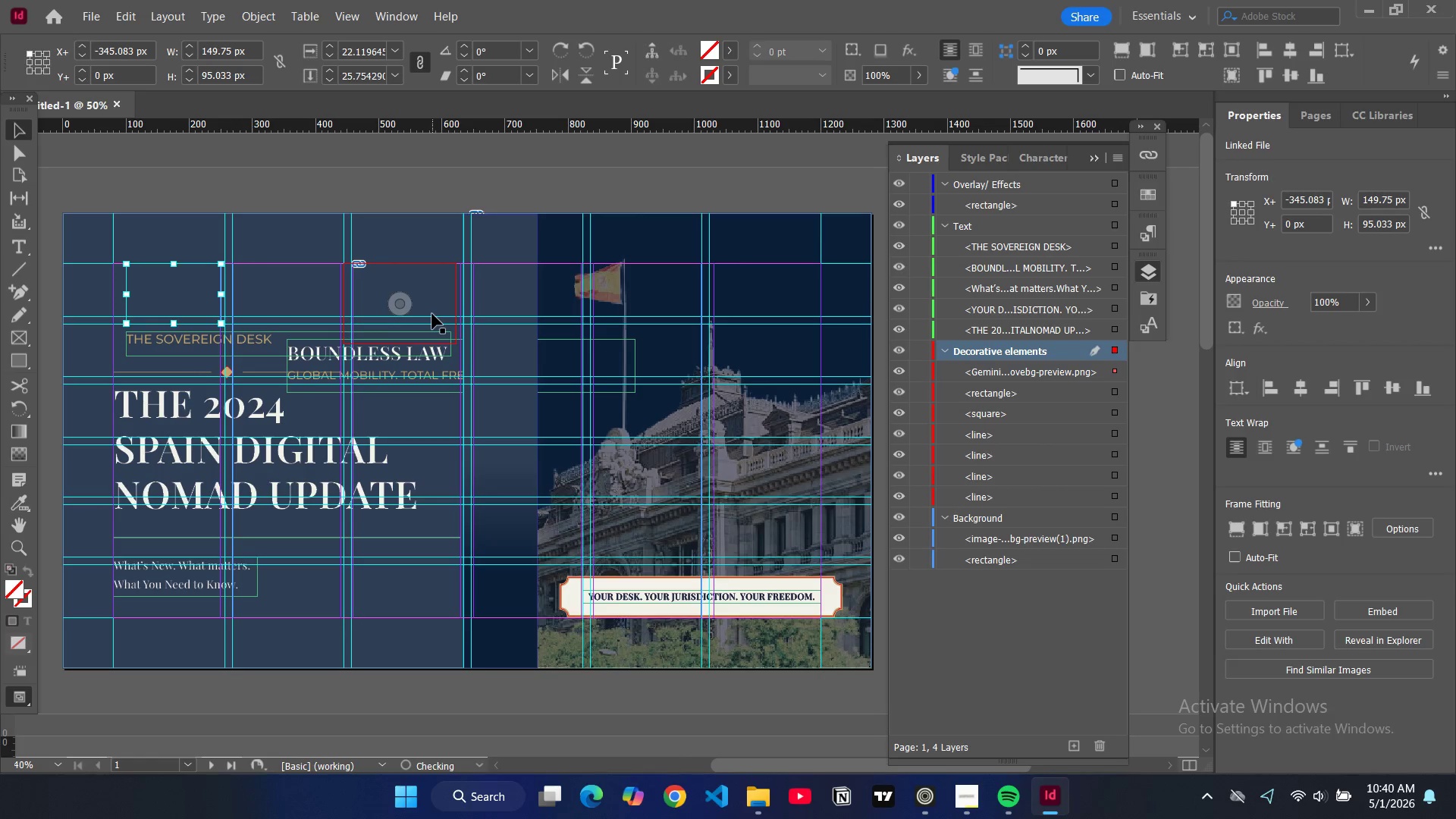 
key(Control+Z)
 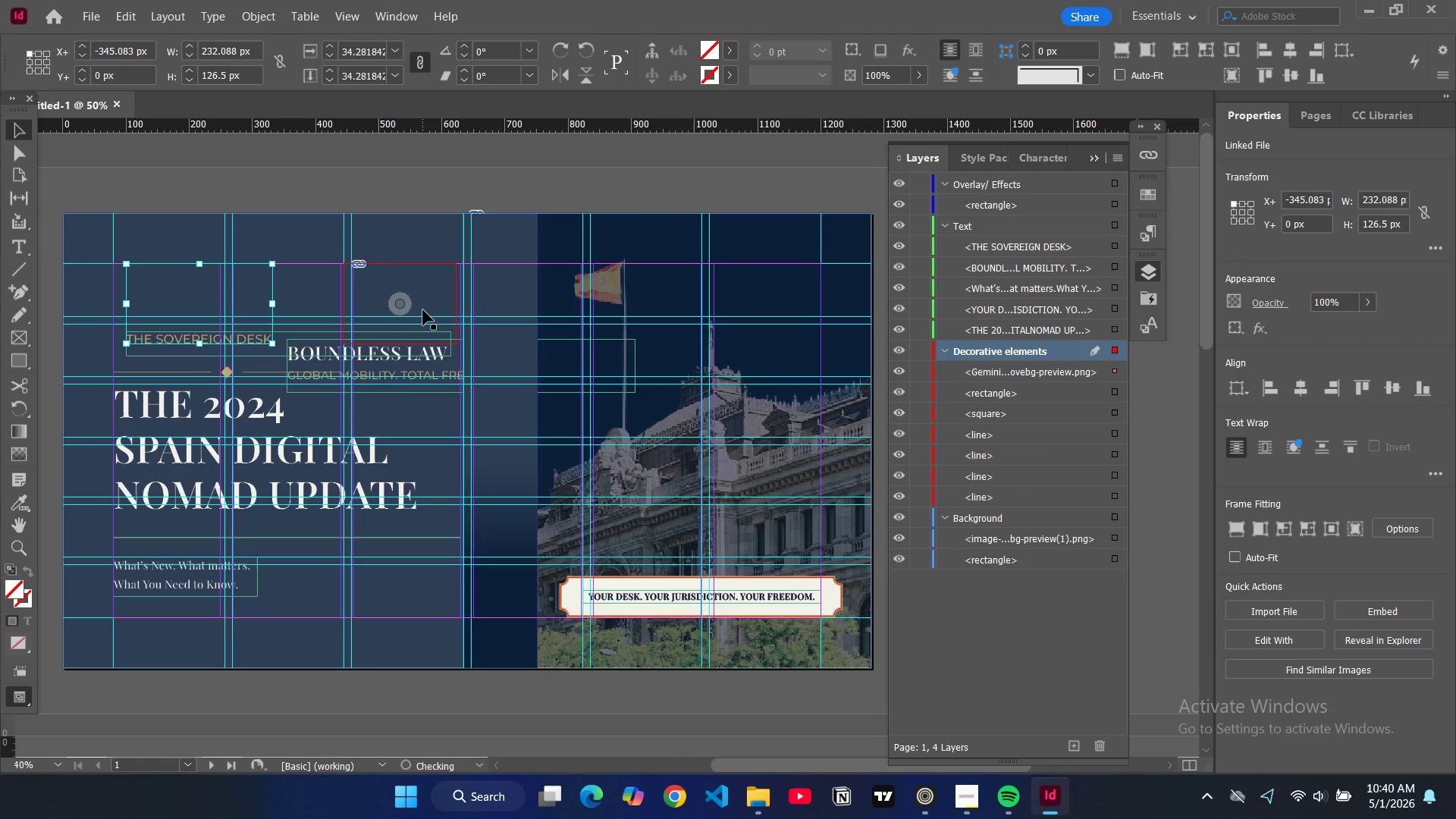 
key(Control+Z)
 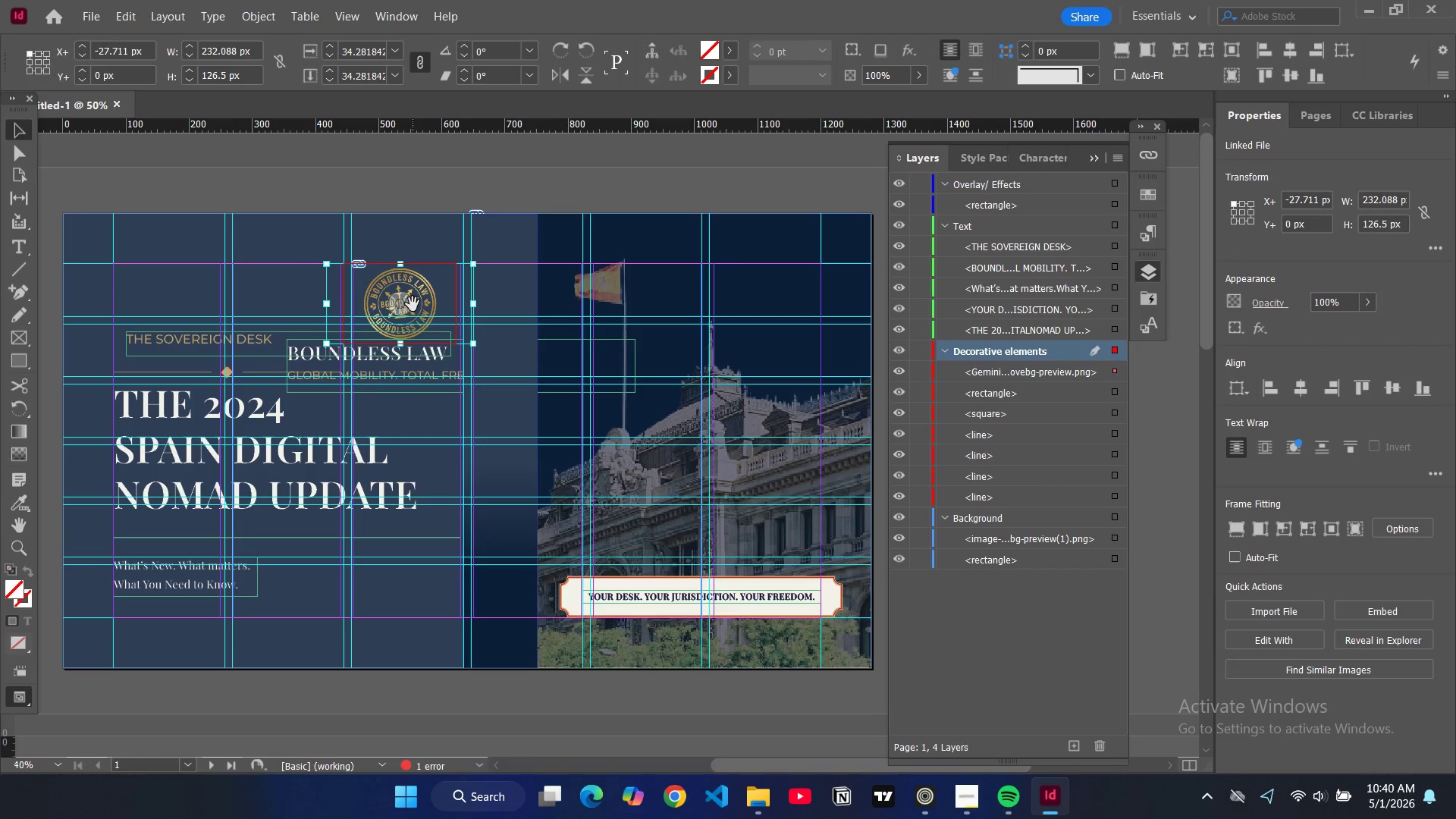 
left_click([413, 304])
 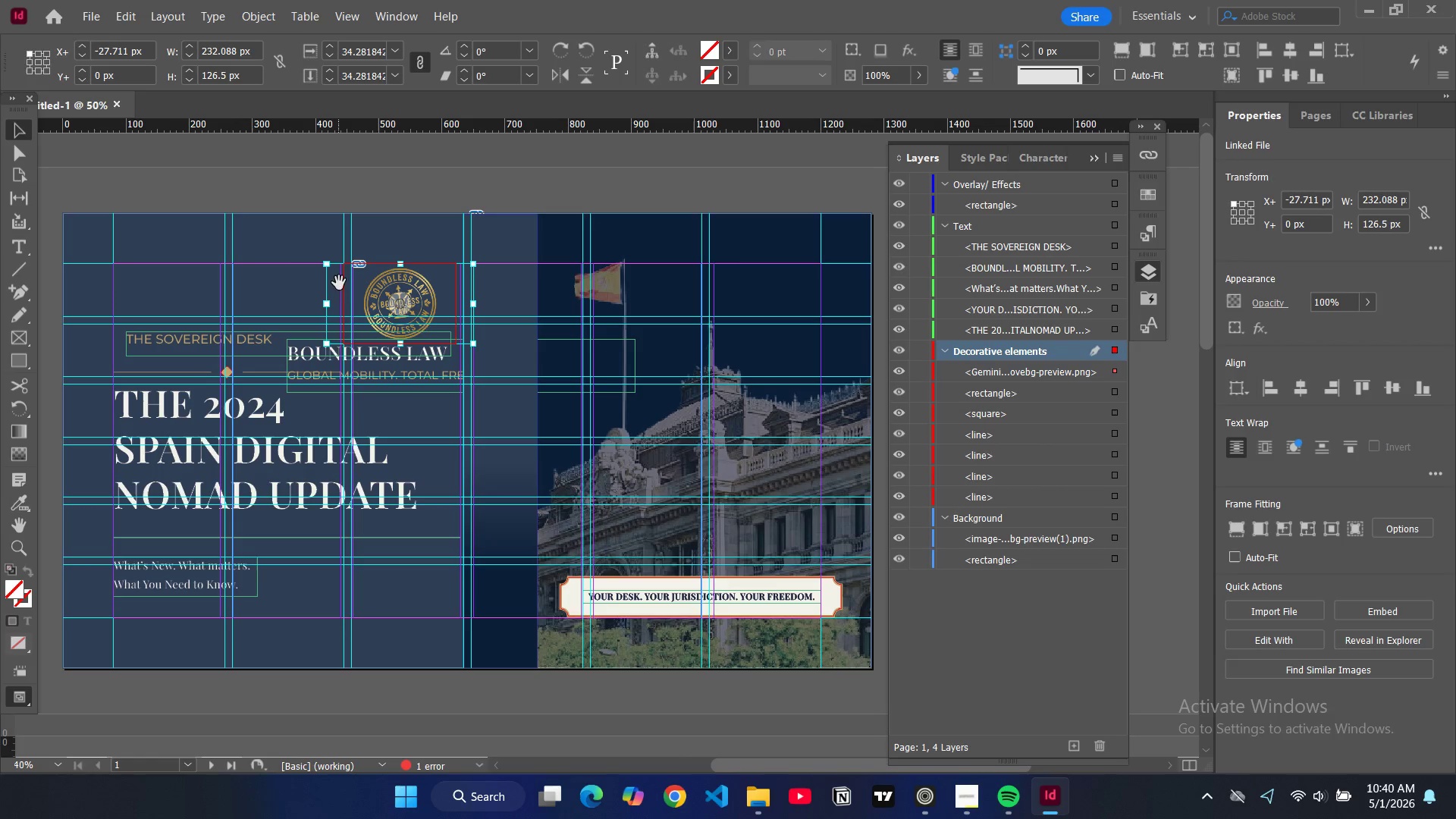 
left_click([344, 290])
 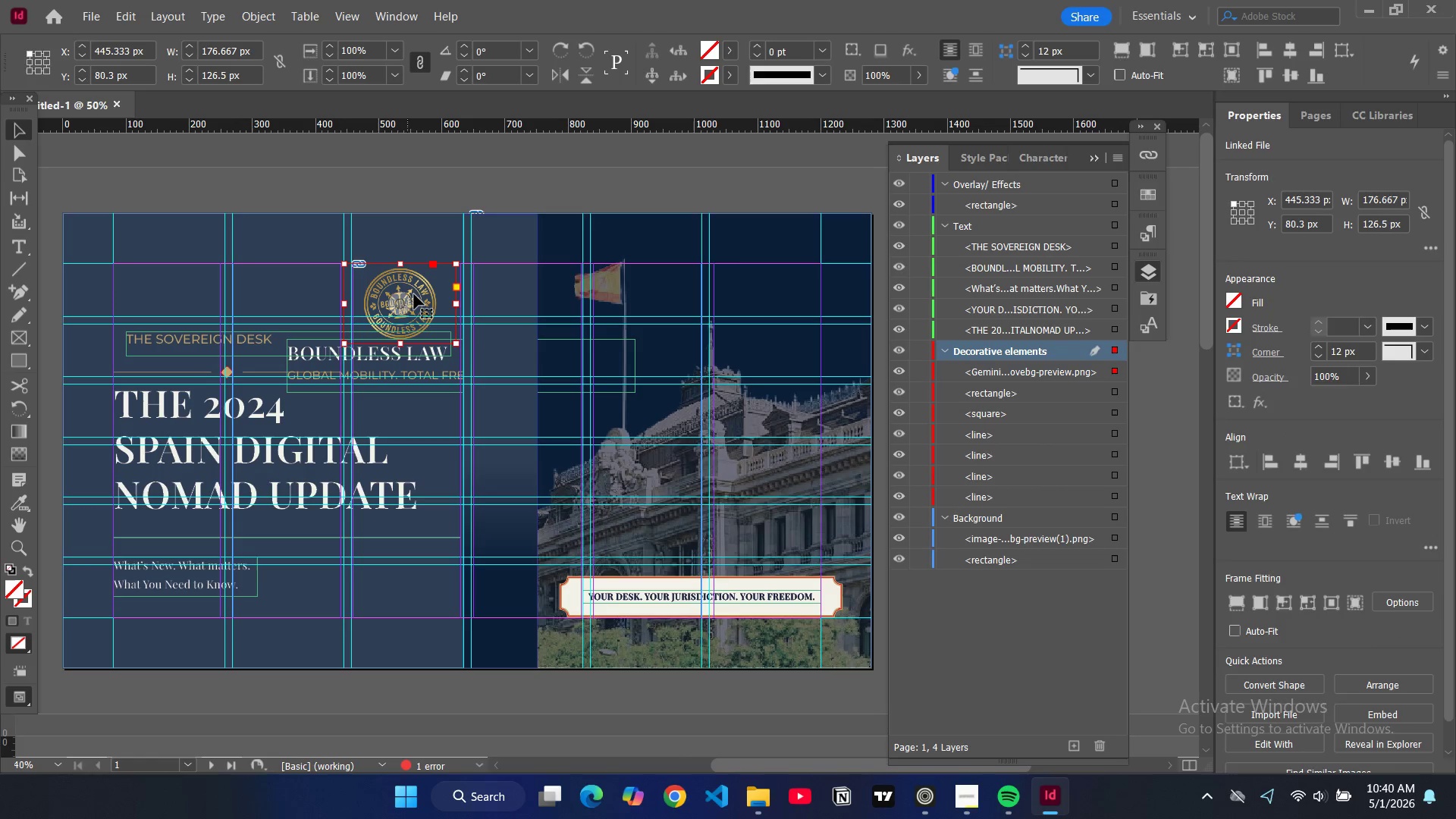 
left_click_drag(start_coordinate=[414, 294], to_coordinate=[185, 297])
 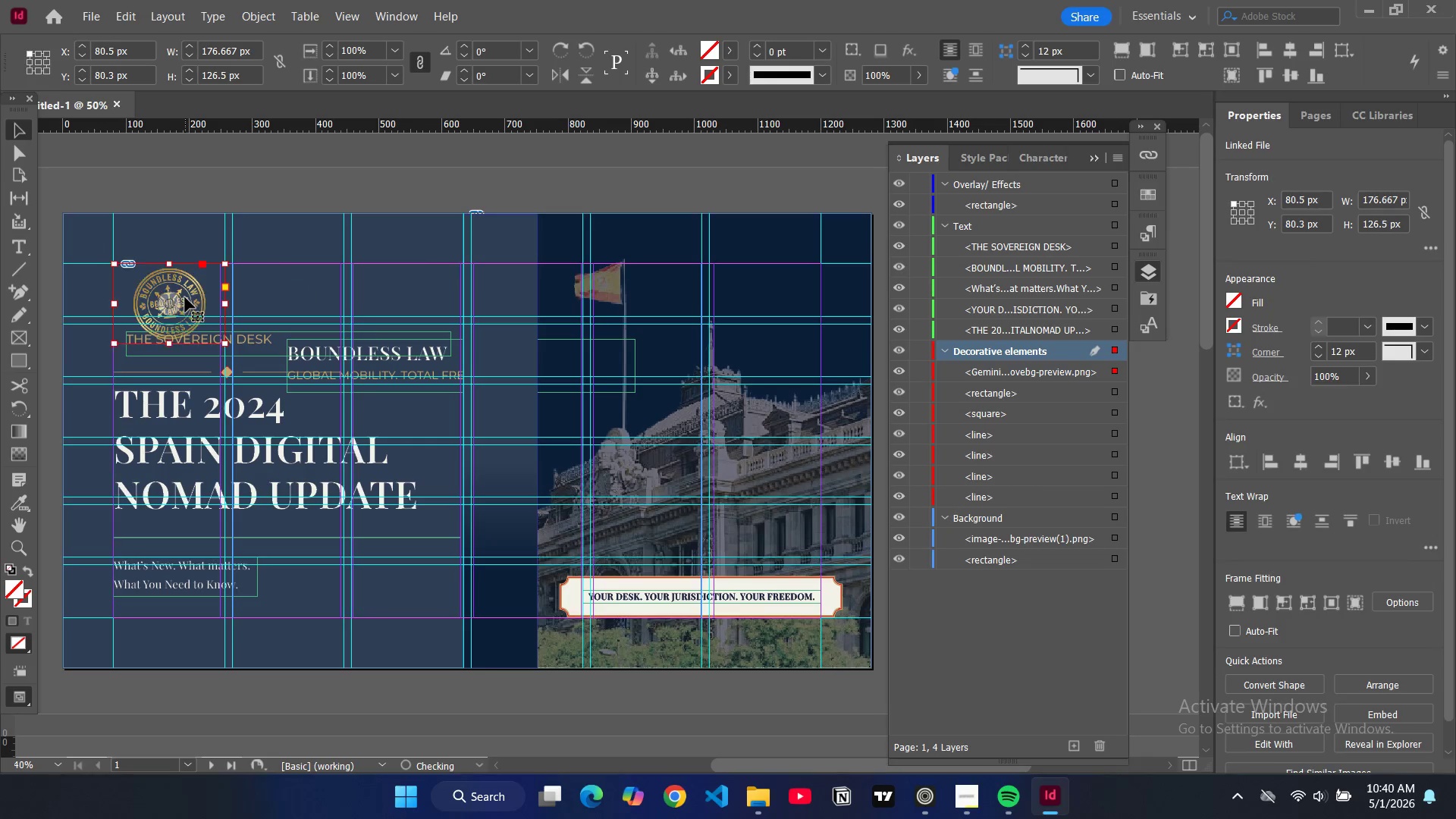 
key(Control+Z)
 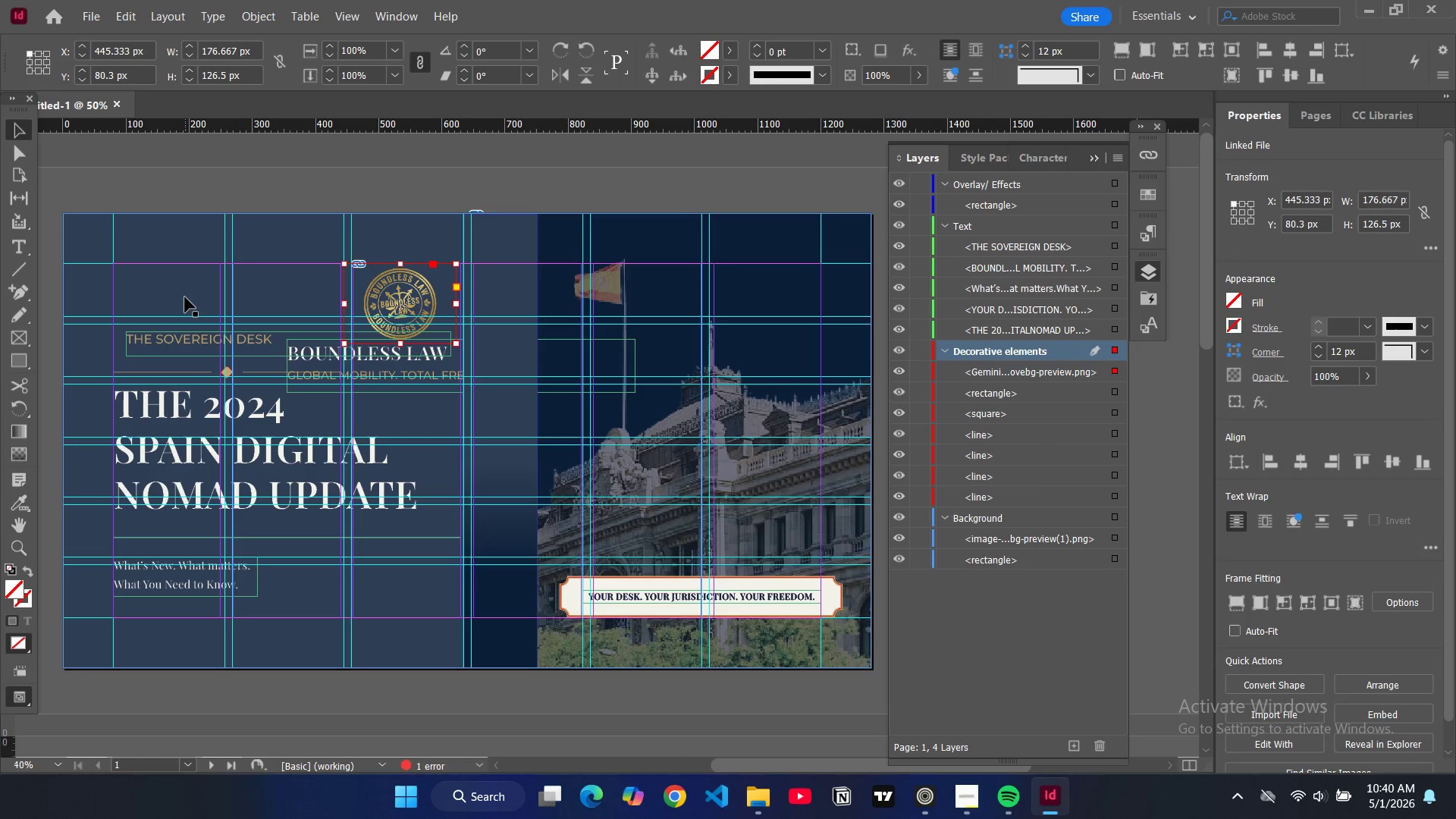 
hold_key(key=ControlLeft, duration=0.73)
 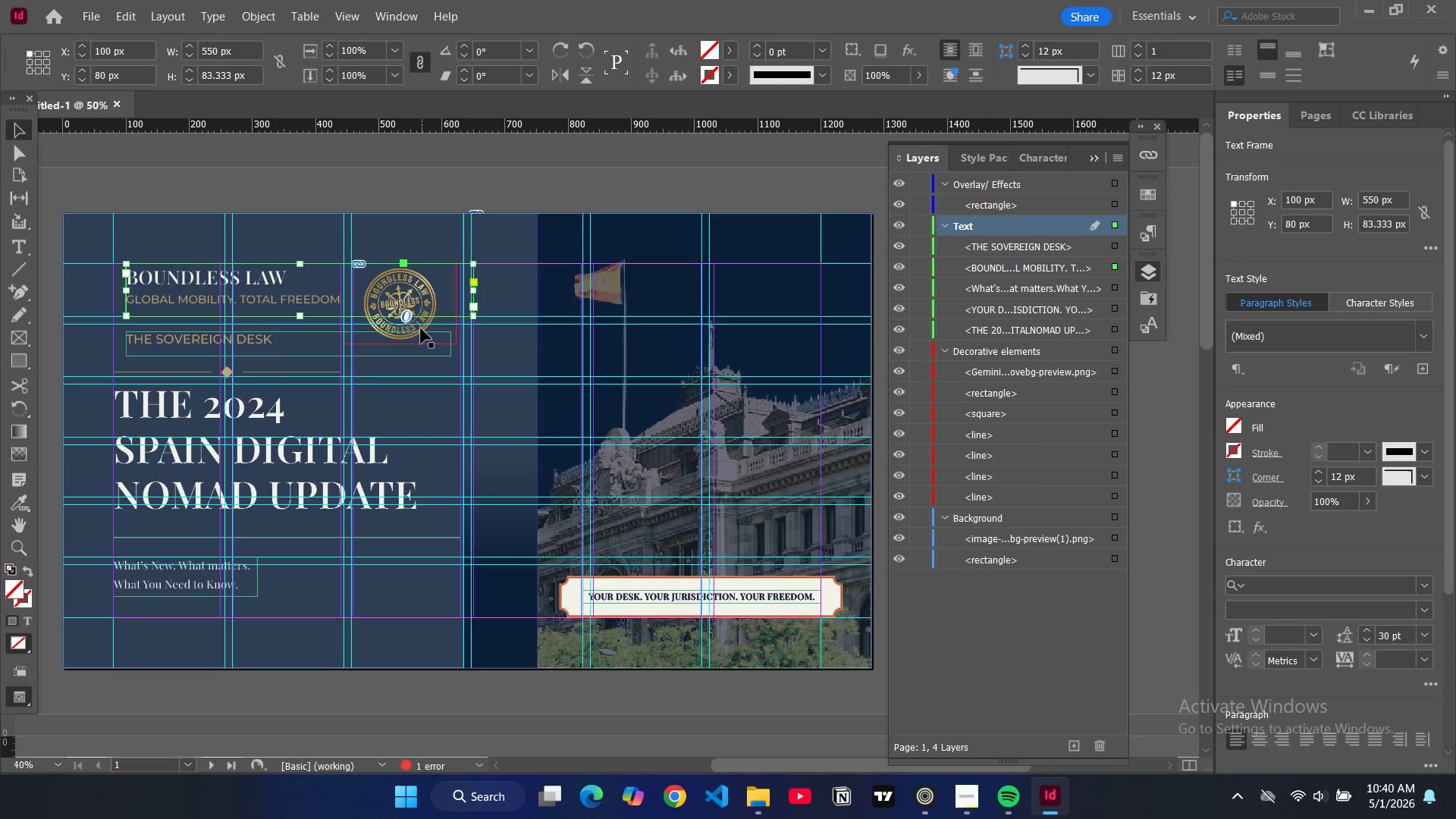 
key(Z)
 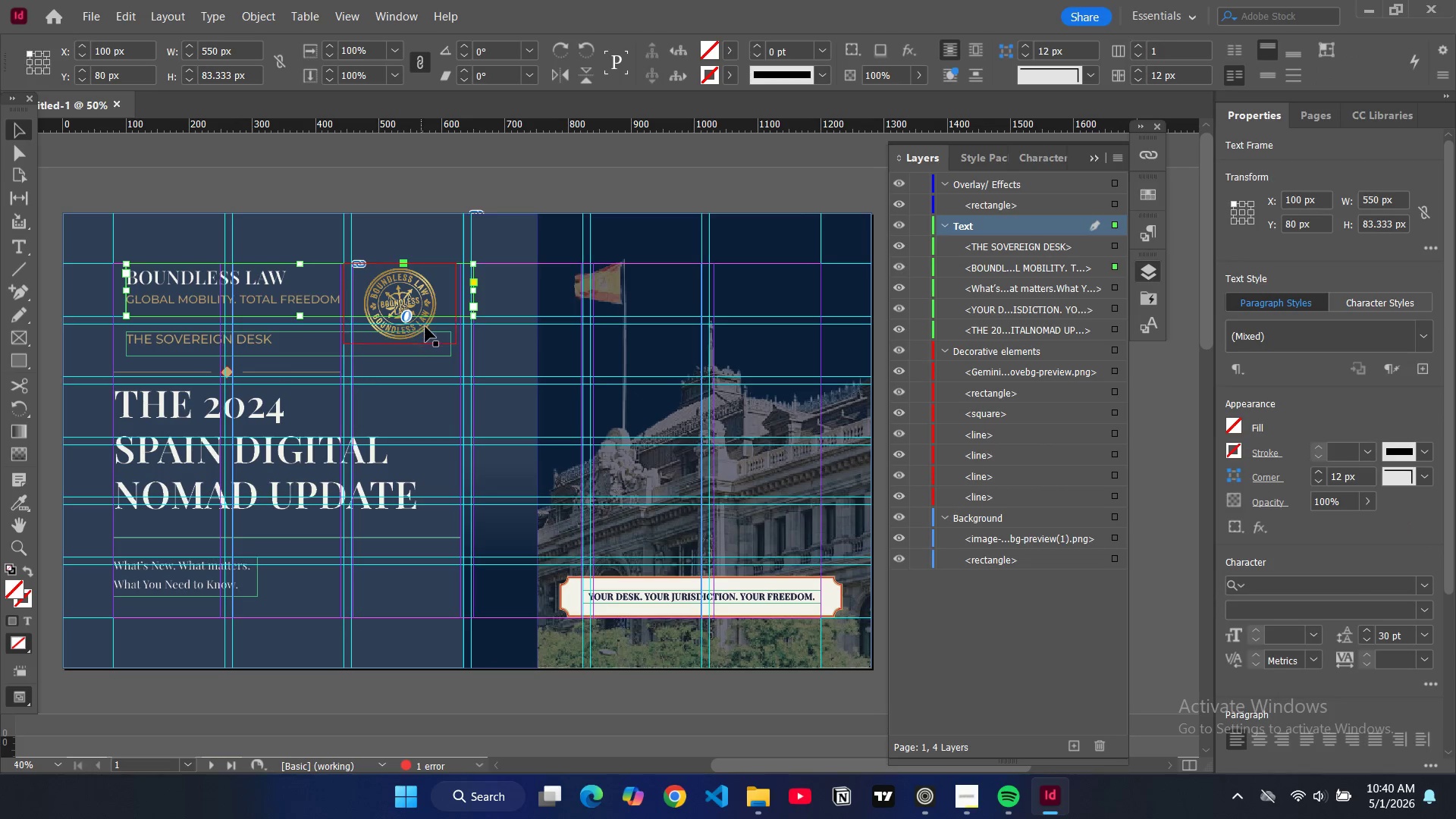 
key(Control+Y)
 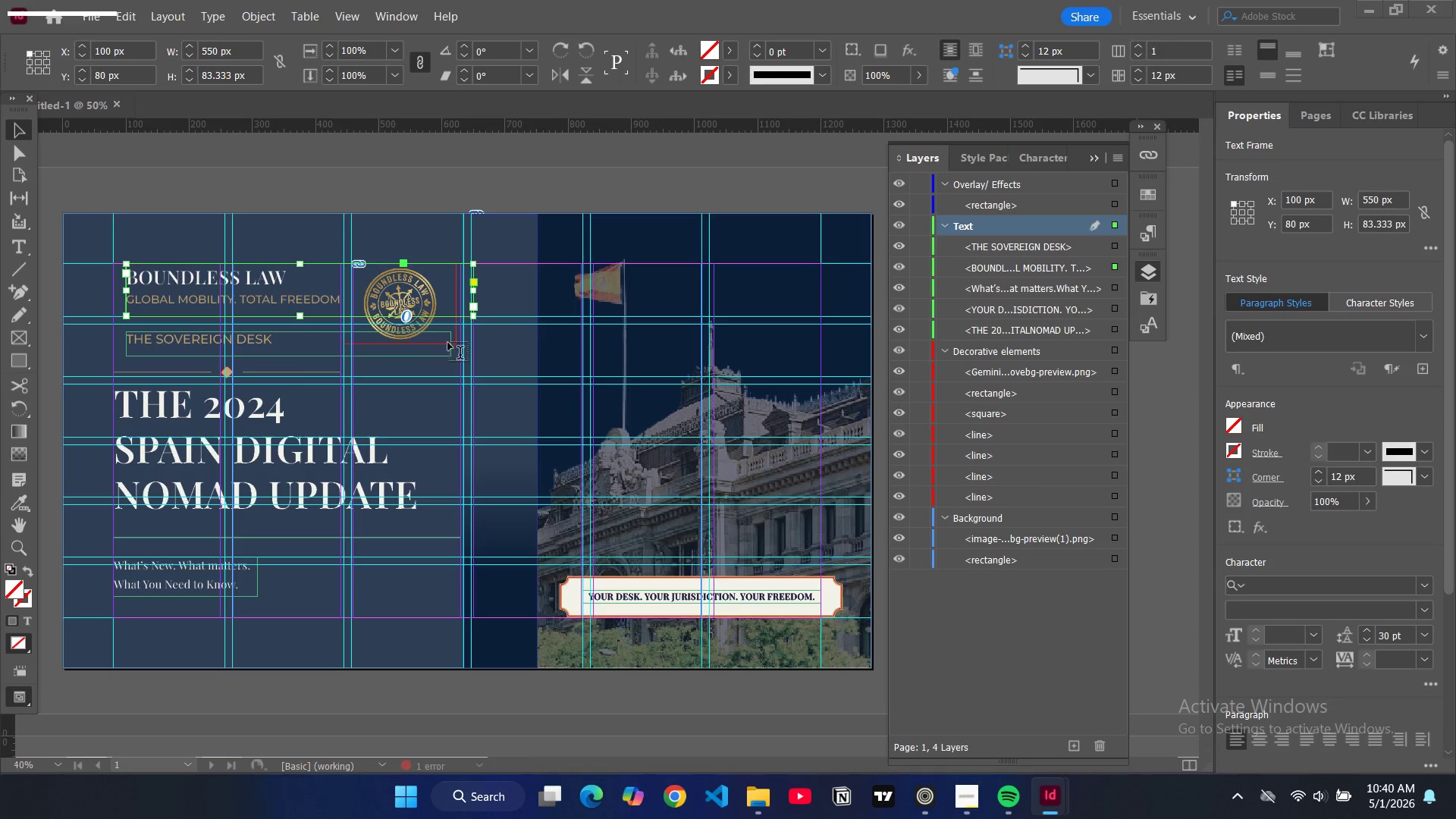 
hold_key(key=ControlLeft, duration=0.61)
 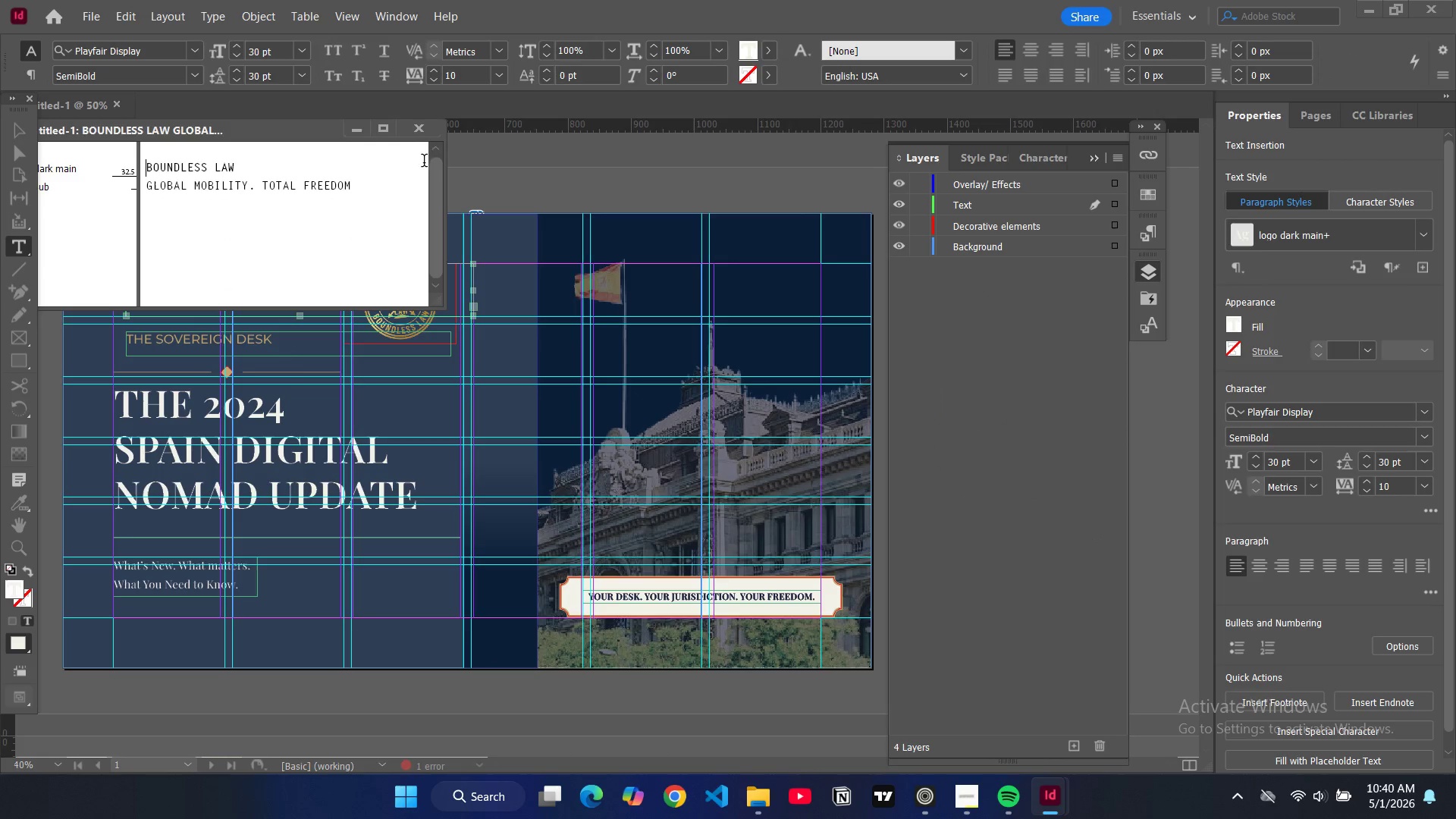 
left_click([425, 127])
 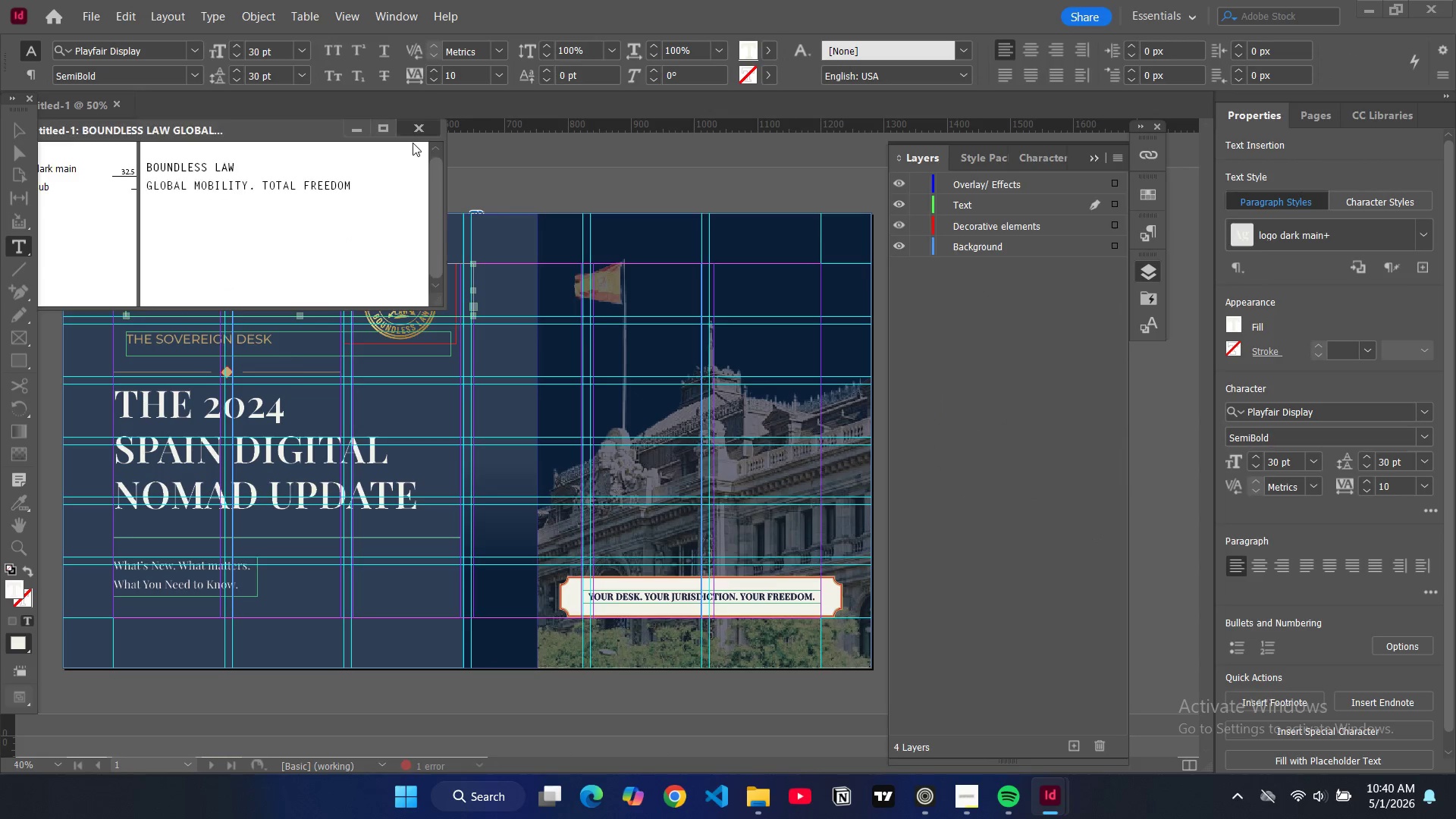 
hold_key(key=ShiftLeft, duration=1.52)
 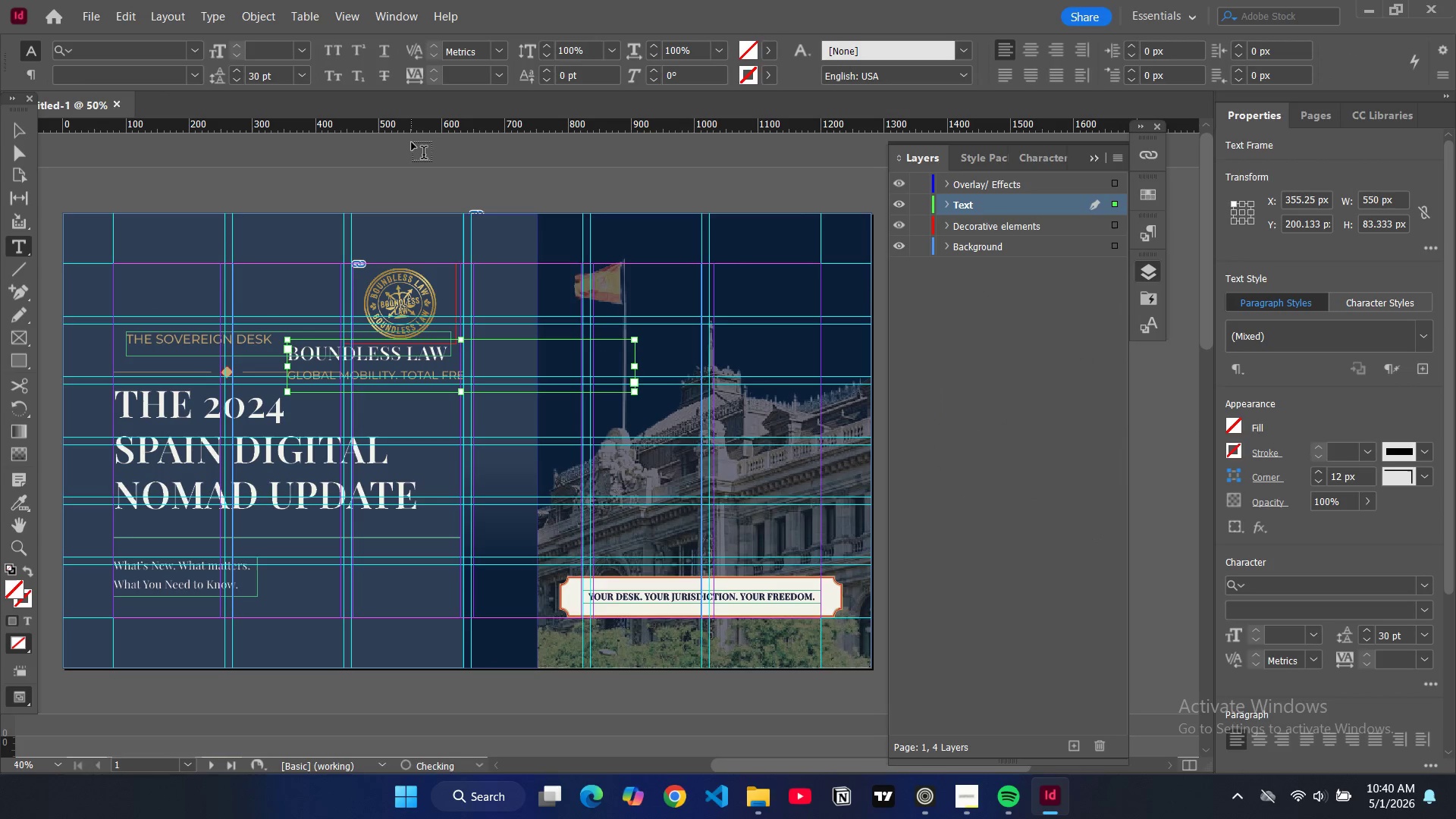 
key(Control+Shift+Z)
 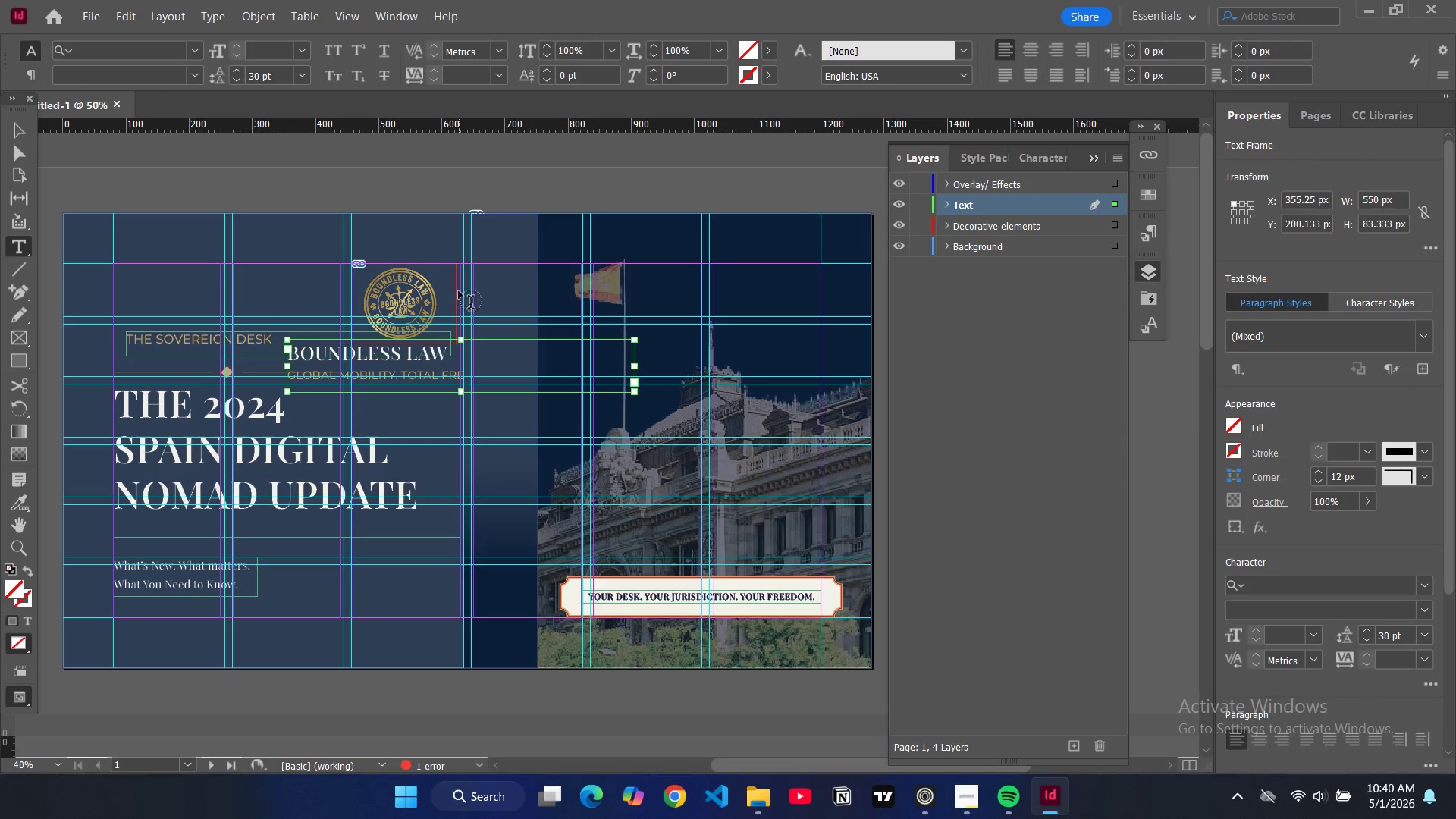 
key(W)
 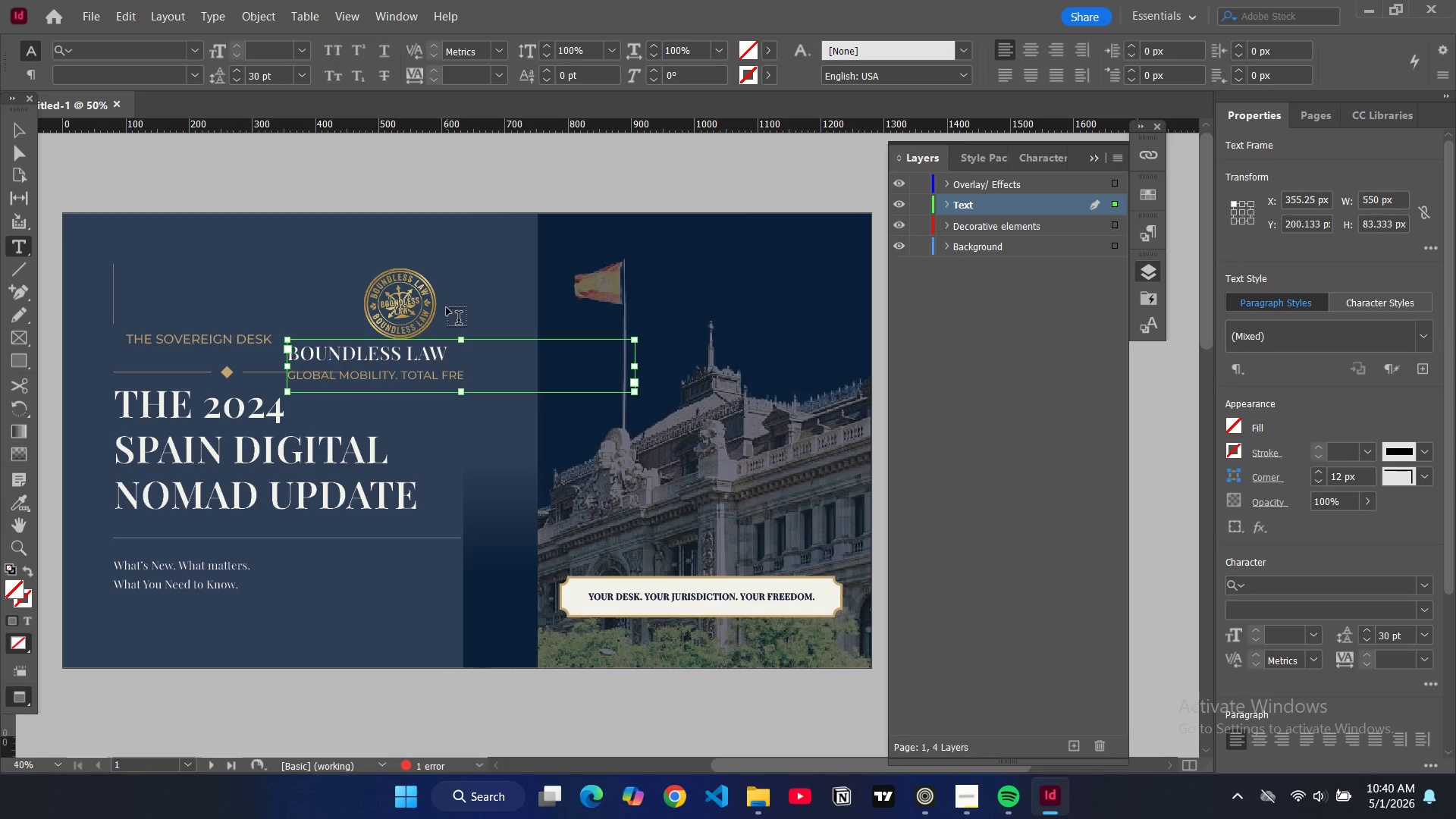 
type(WV)
 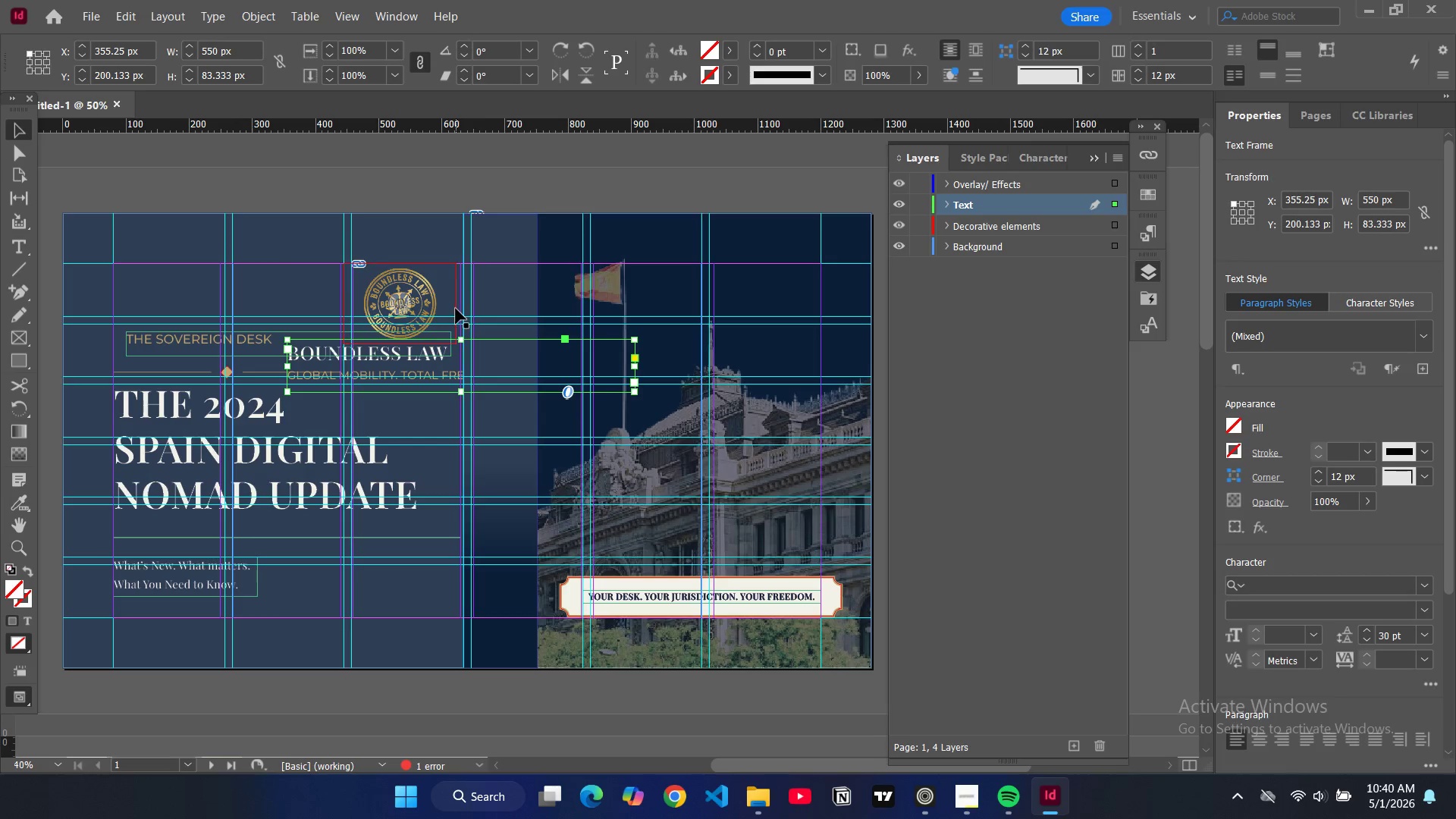 
left_click([456, 309])
 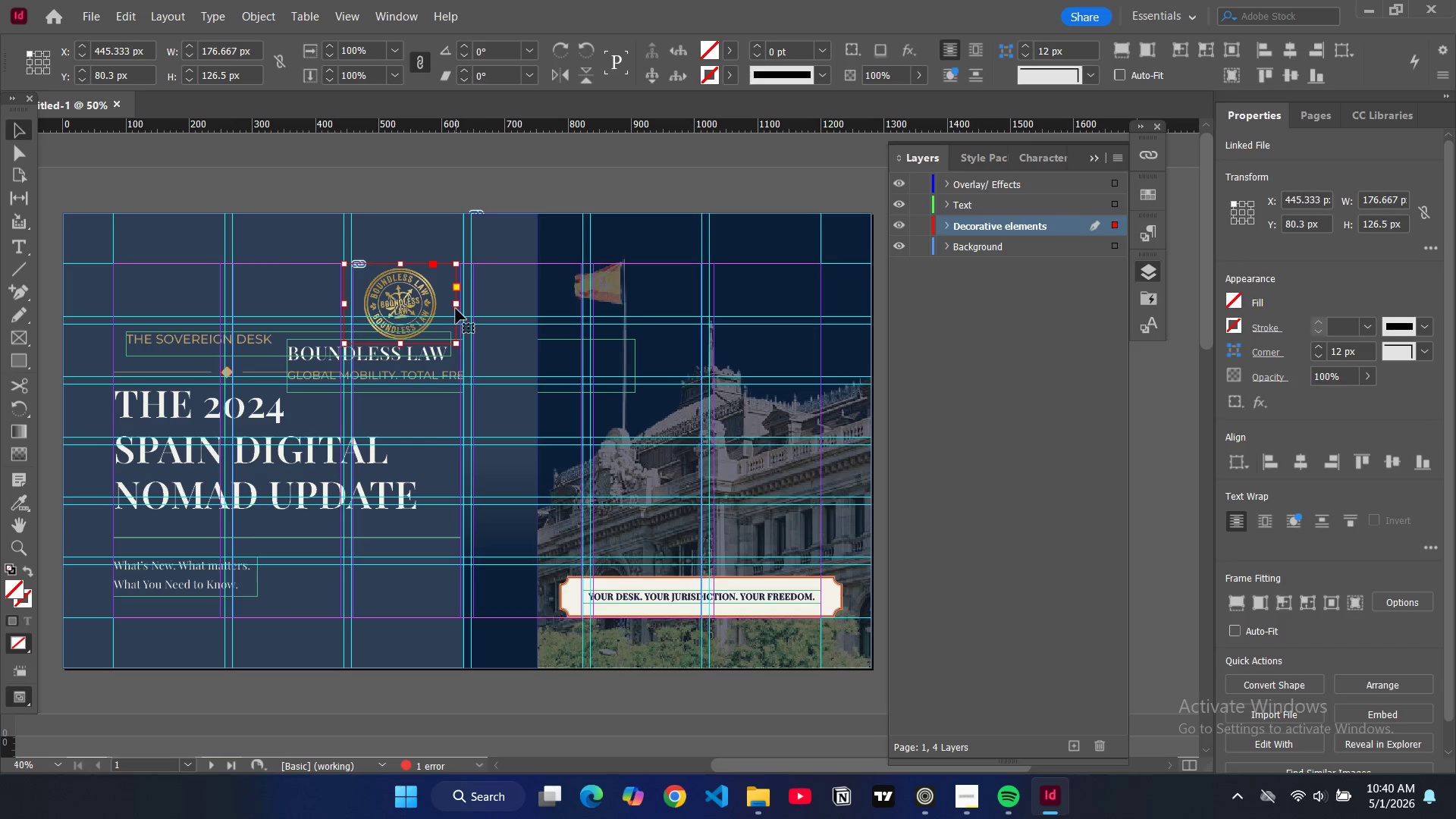 
key(Backspace)
 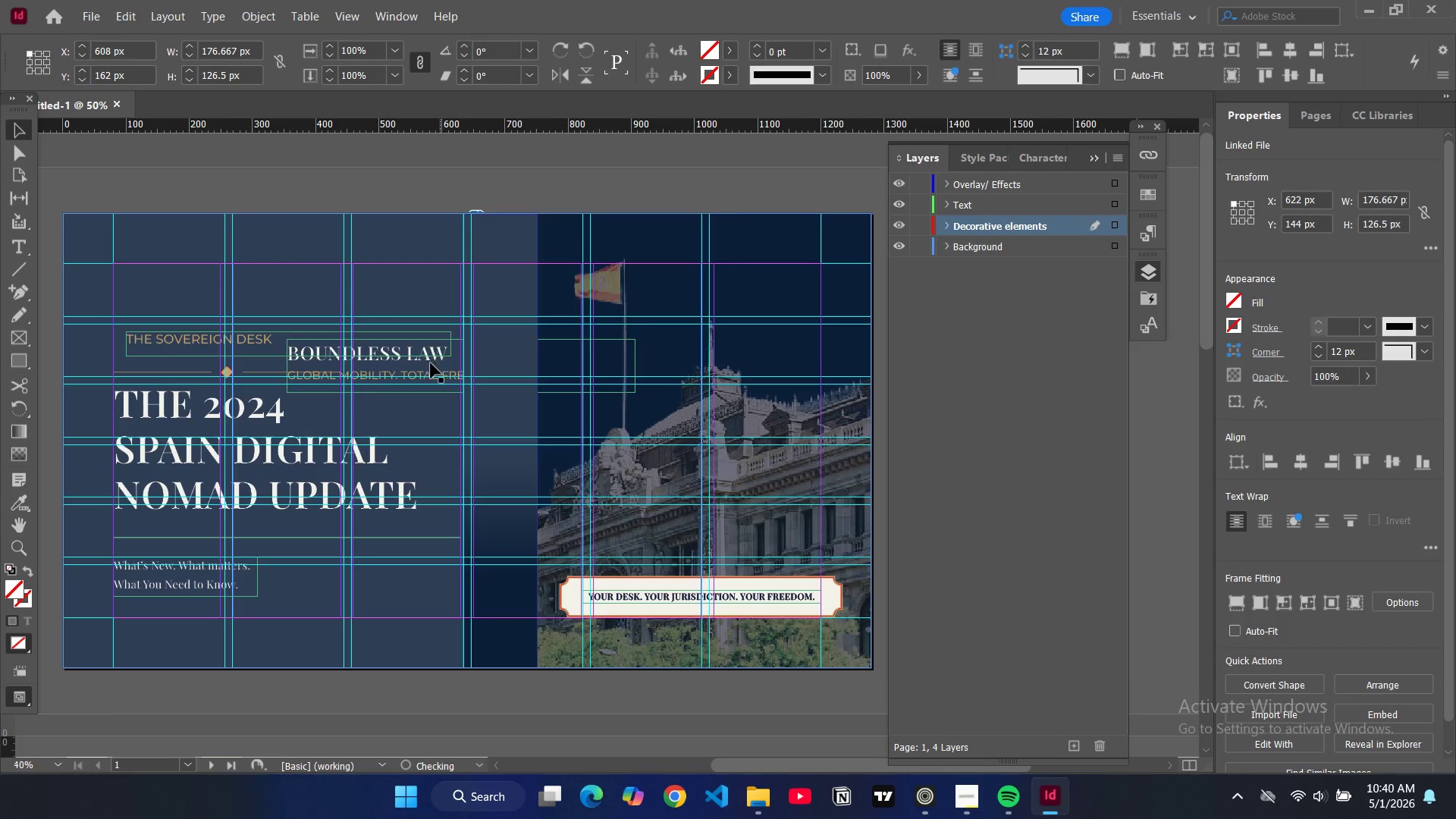 
scroll: coordinate [253, 365], scroll_direction: down, amount: 20.0
 